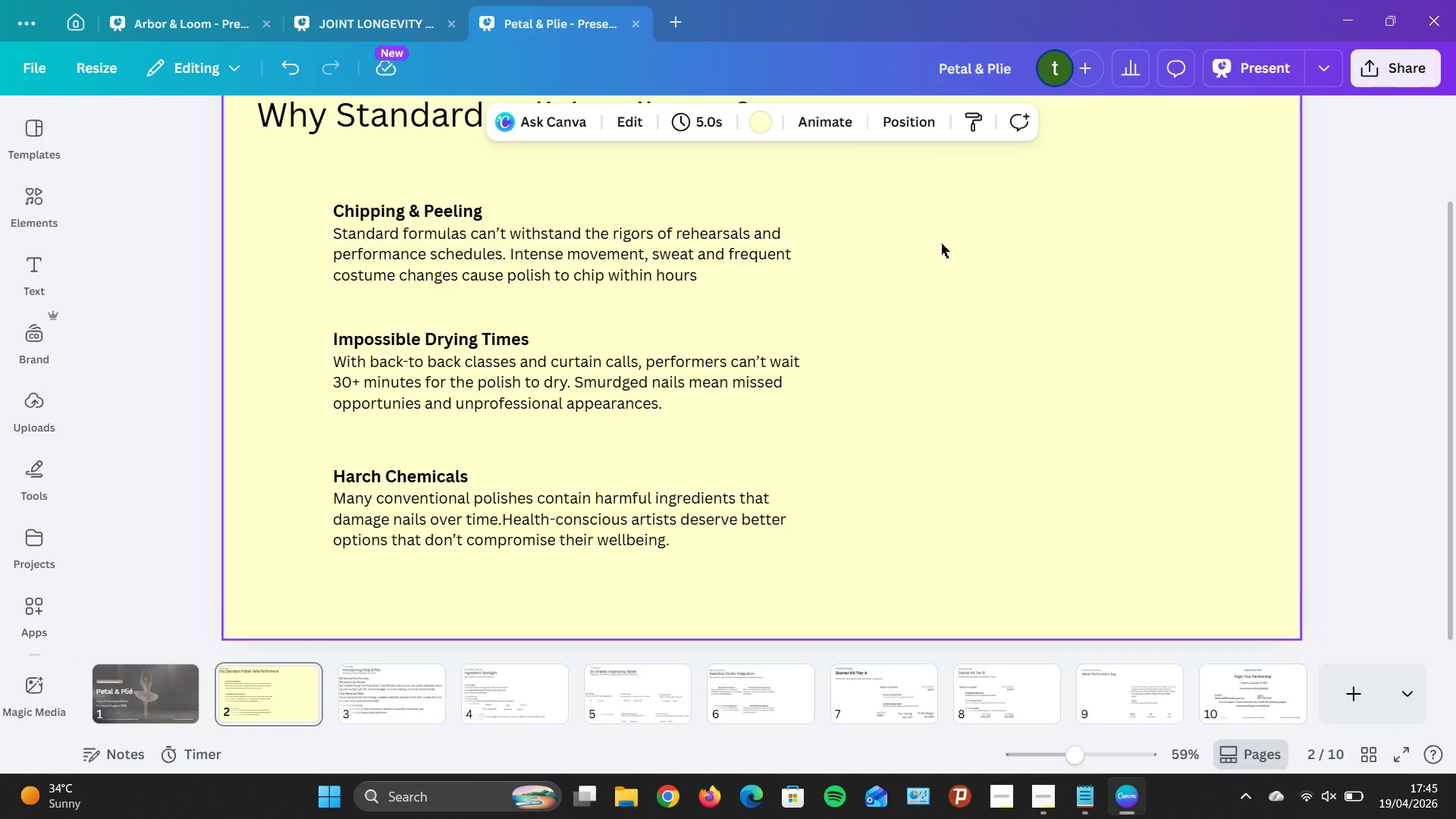 
right_click([1085, 249])
 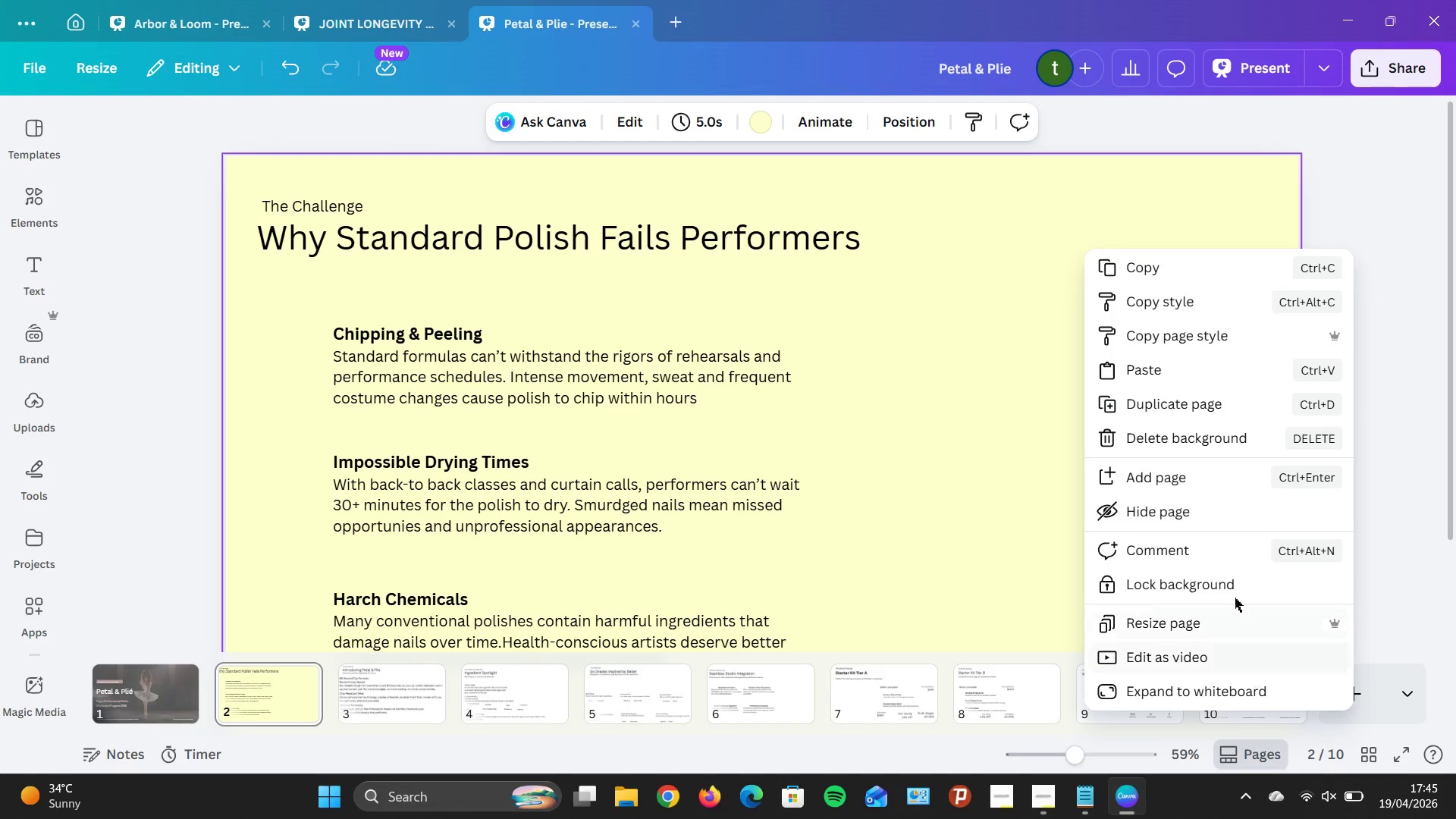 
scroll: coordinate [963, 245], scroll_direction: up, amount: 3.0
 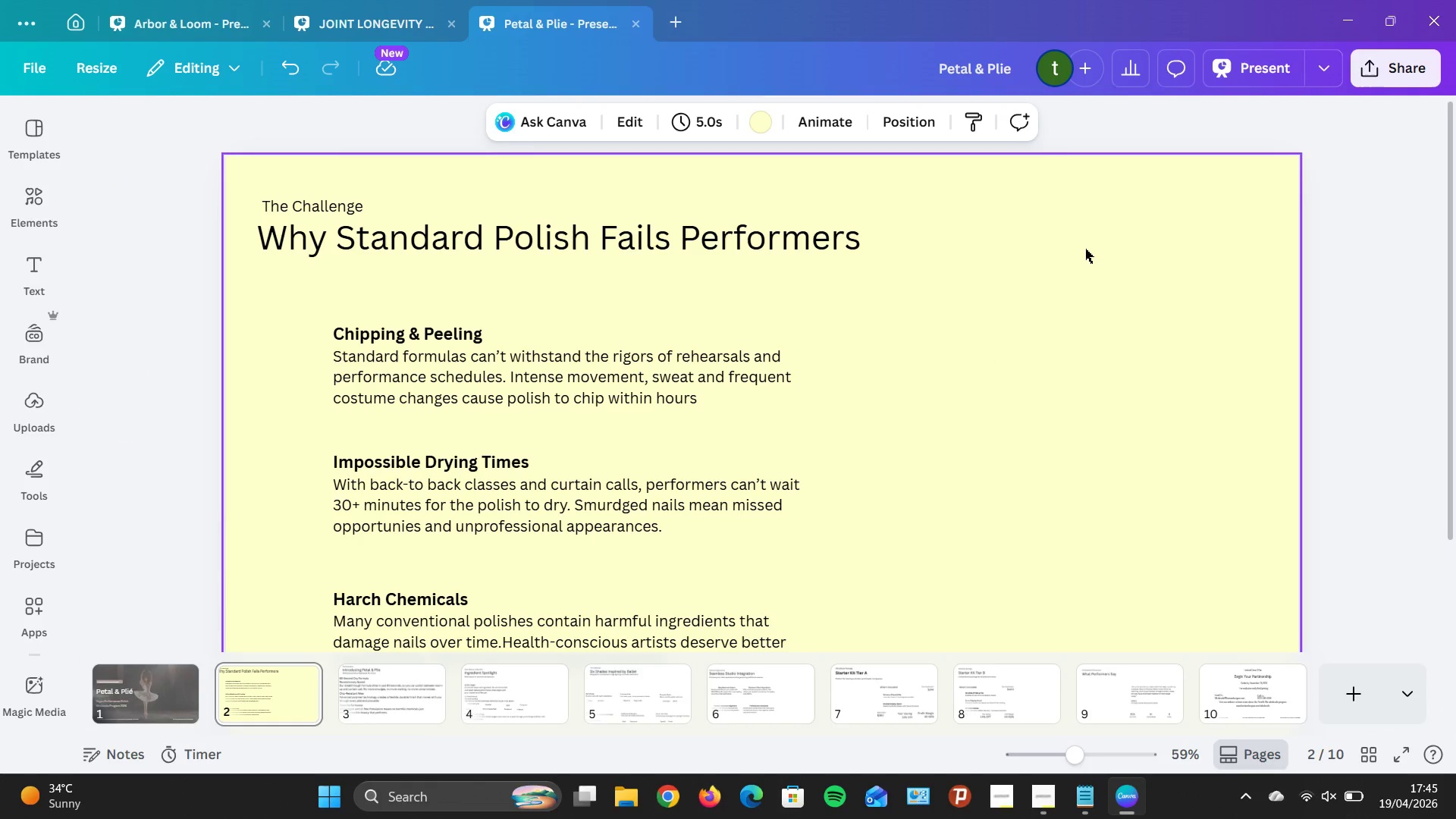 
wait(9.56)
 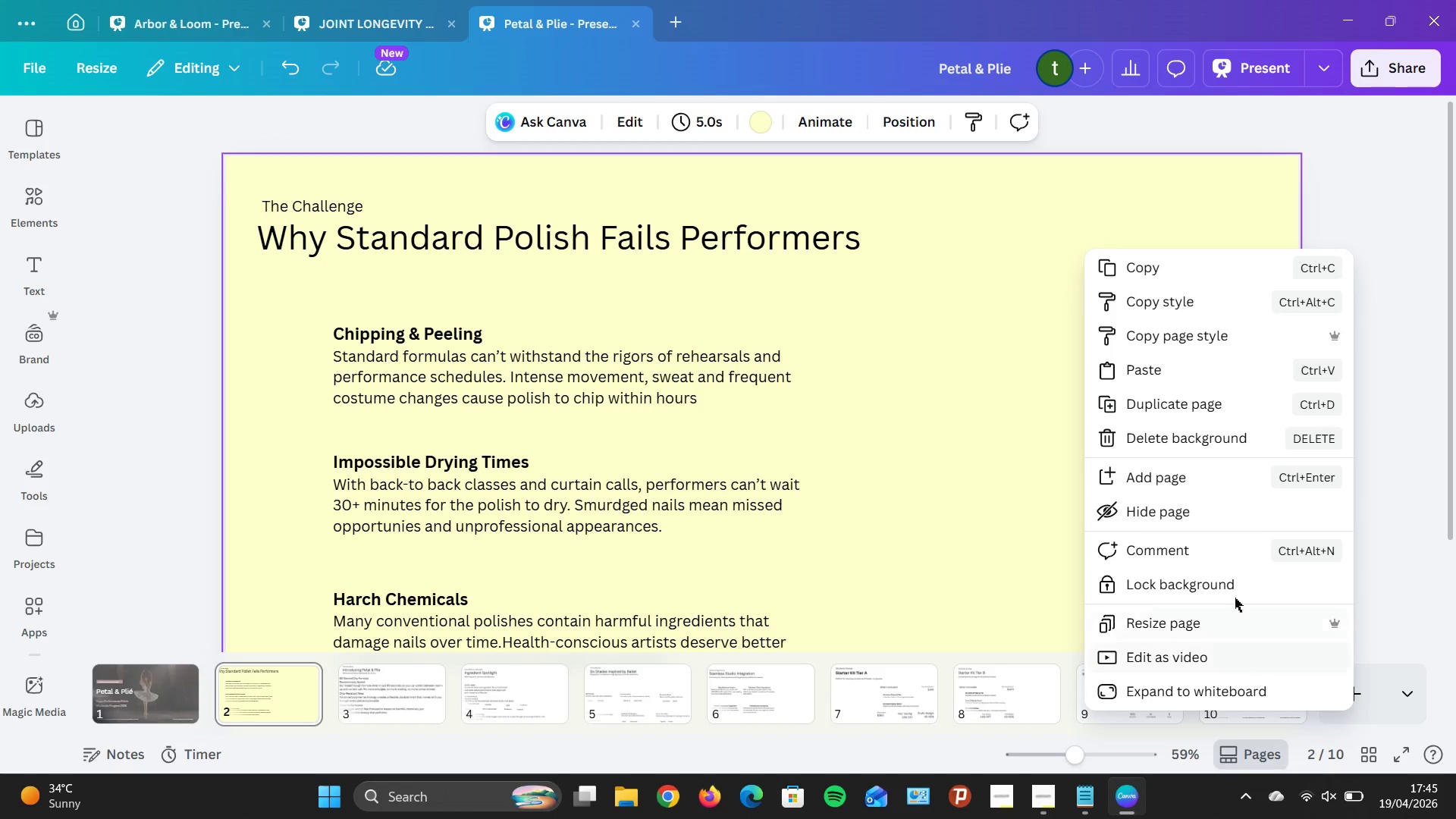 
left_click([115, 369])
 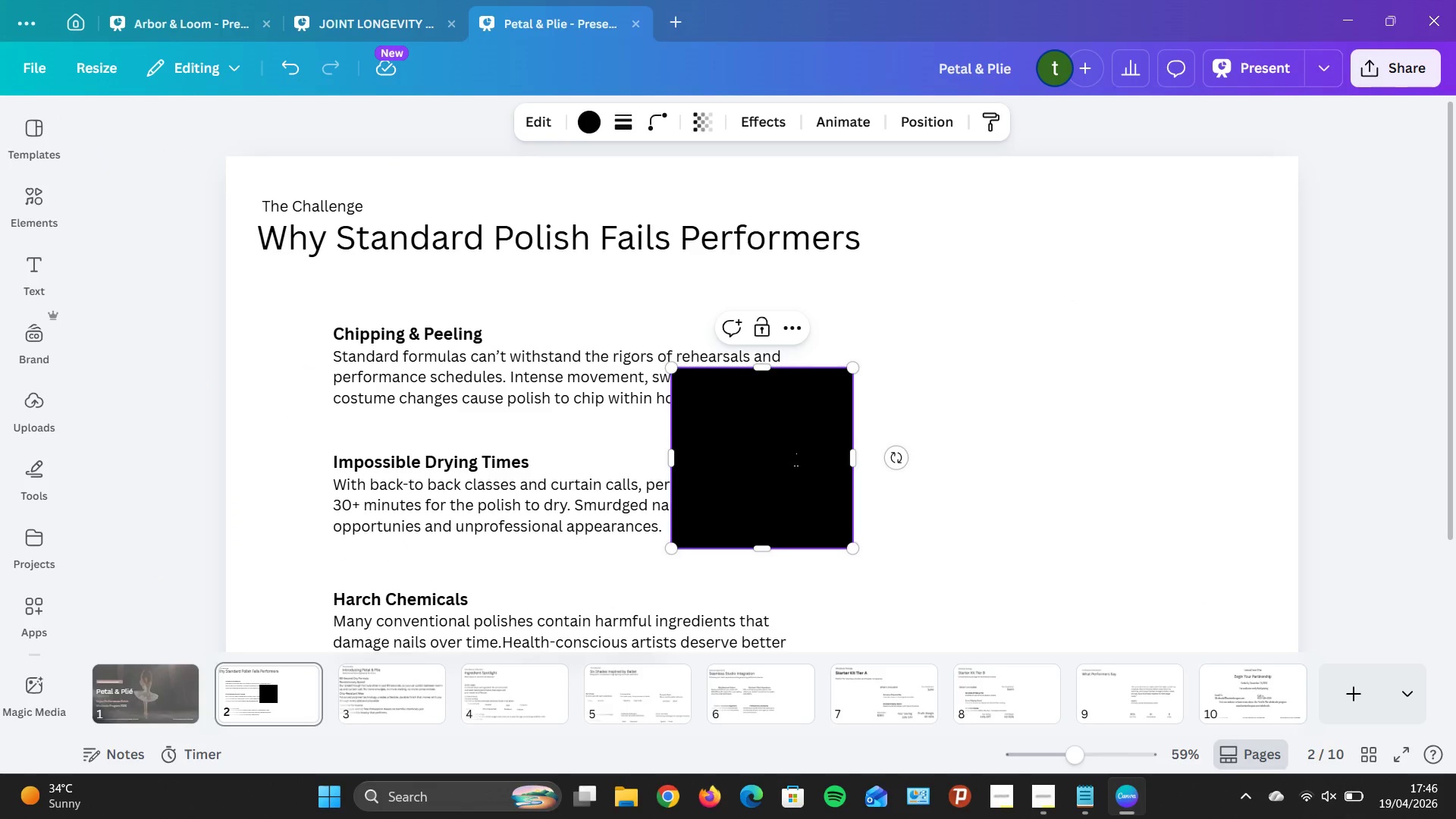 
left_click_drag(start_coordinate=[818, 469], to_coordinate=[1028, 384])
 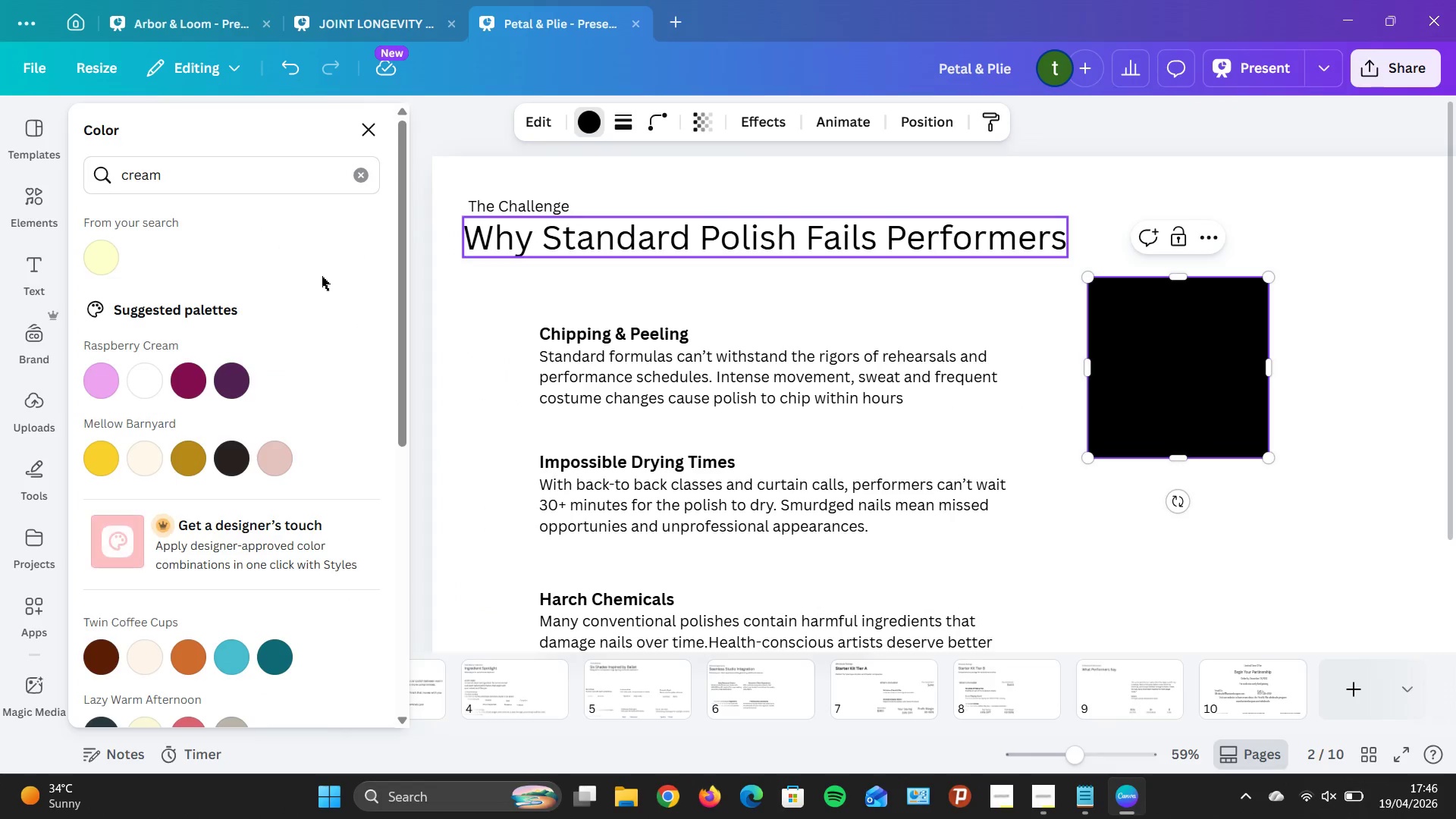 
left_click([274, 453])
 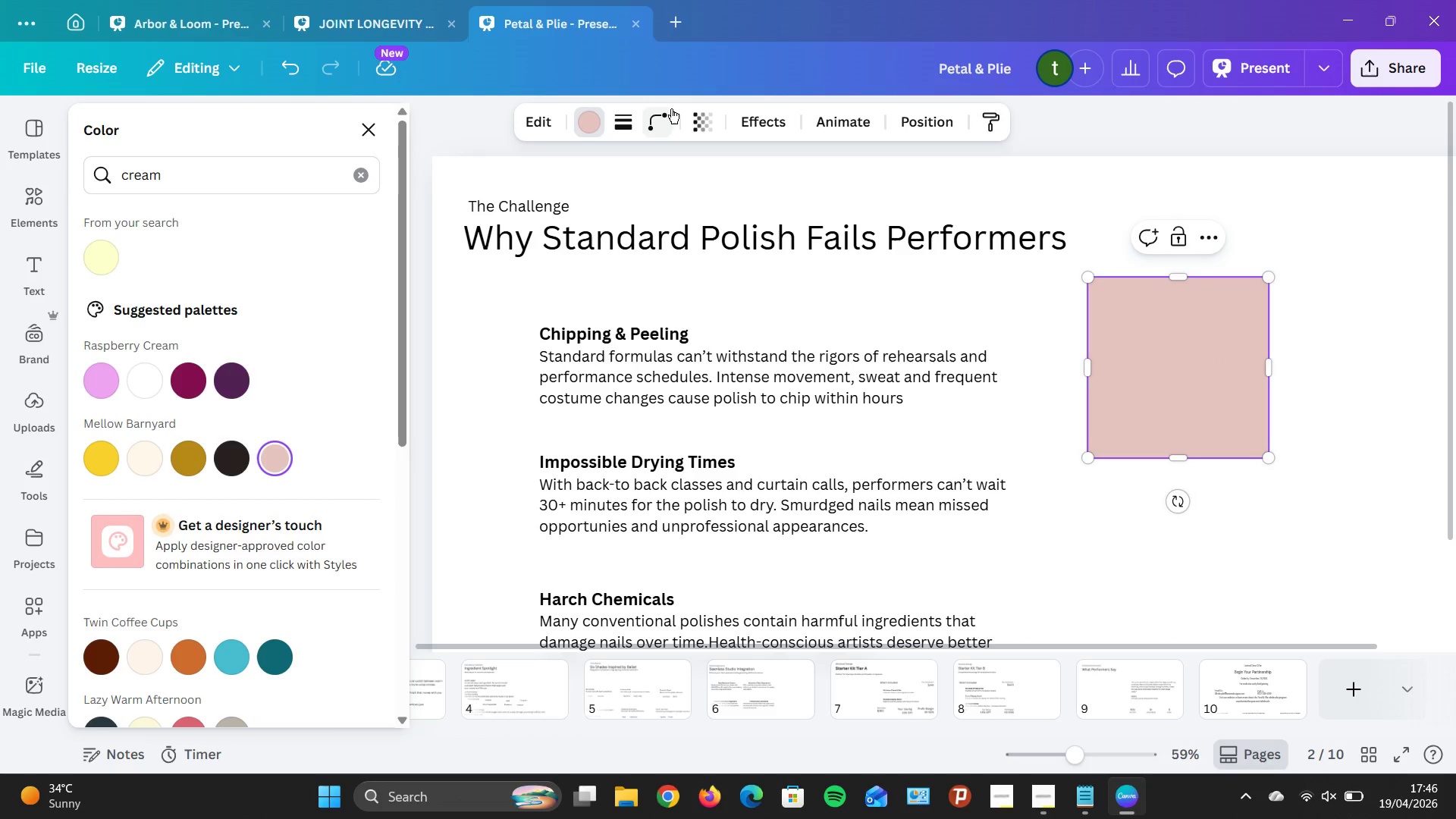 
left_click([688, 118])
 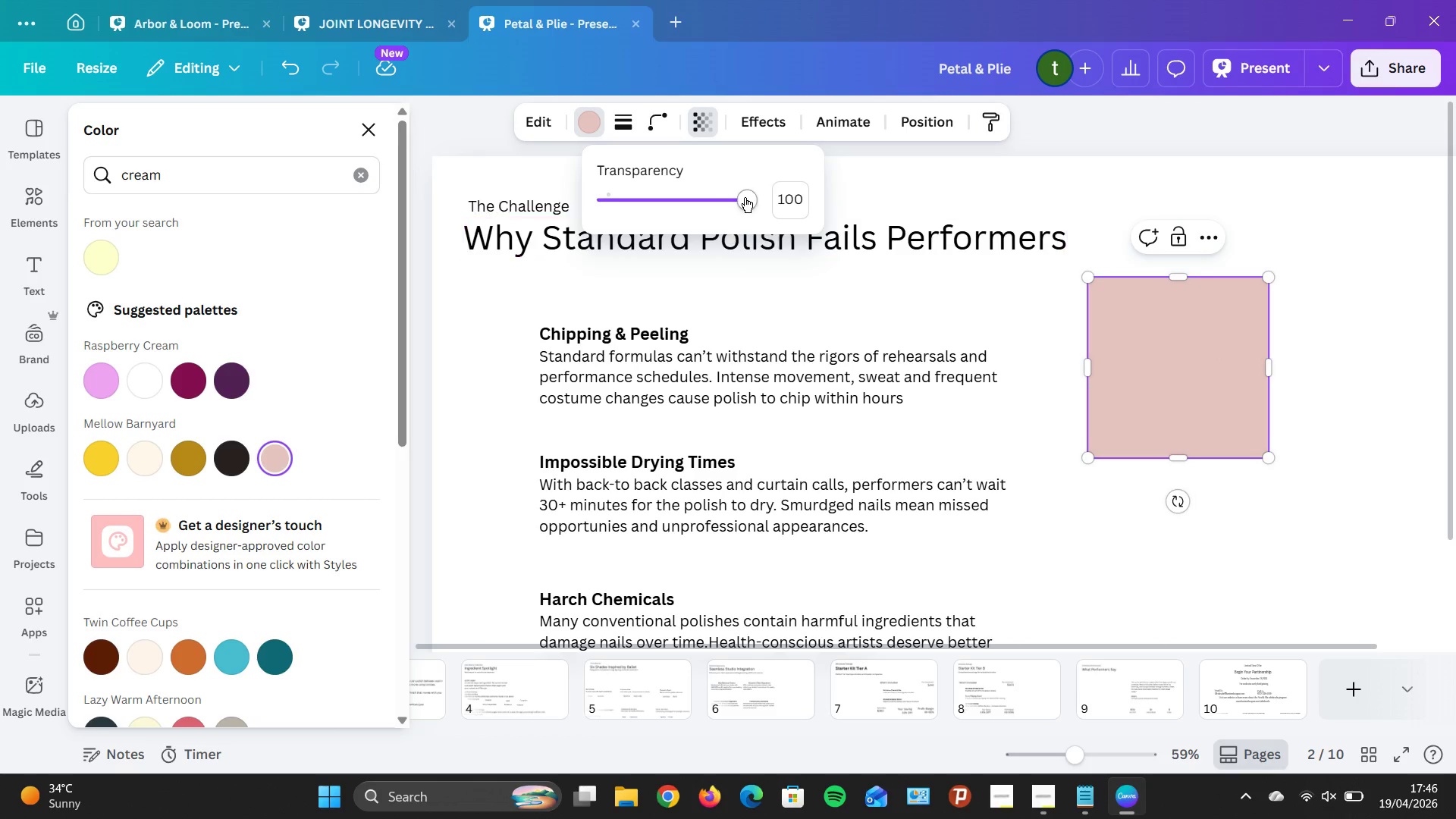 
left_click_drag(start_coordinate=[745, 197], to_coordinate=[688, 196])
 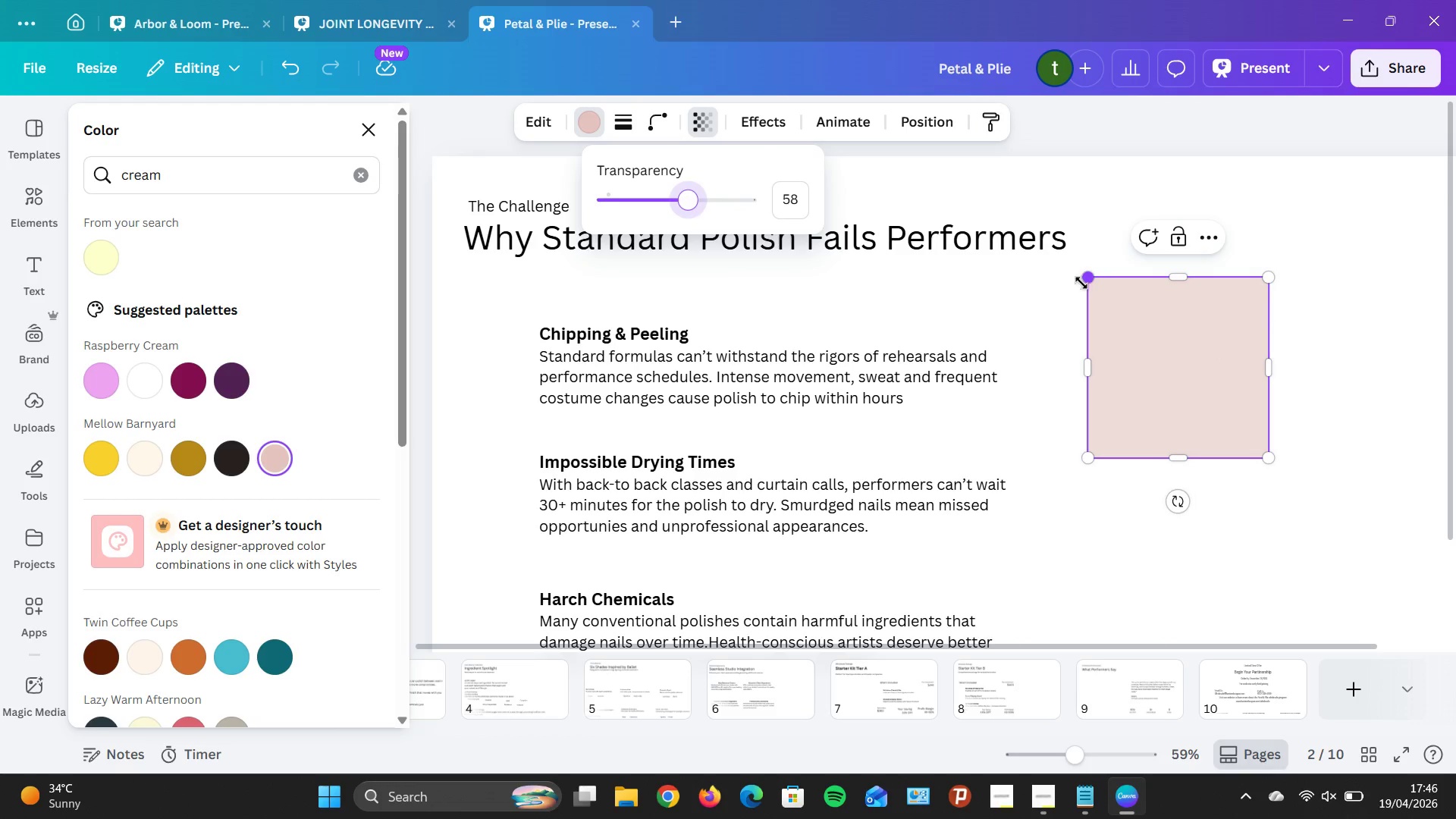 
left_click_drag(start_coordinate=[1084, 284], to_coordinate=[410, 5])
 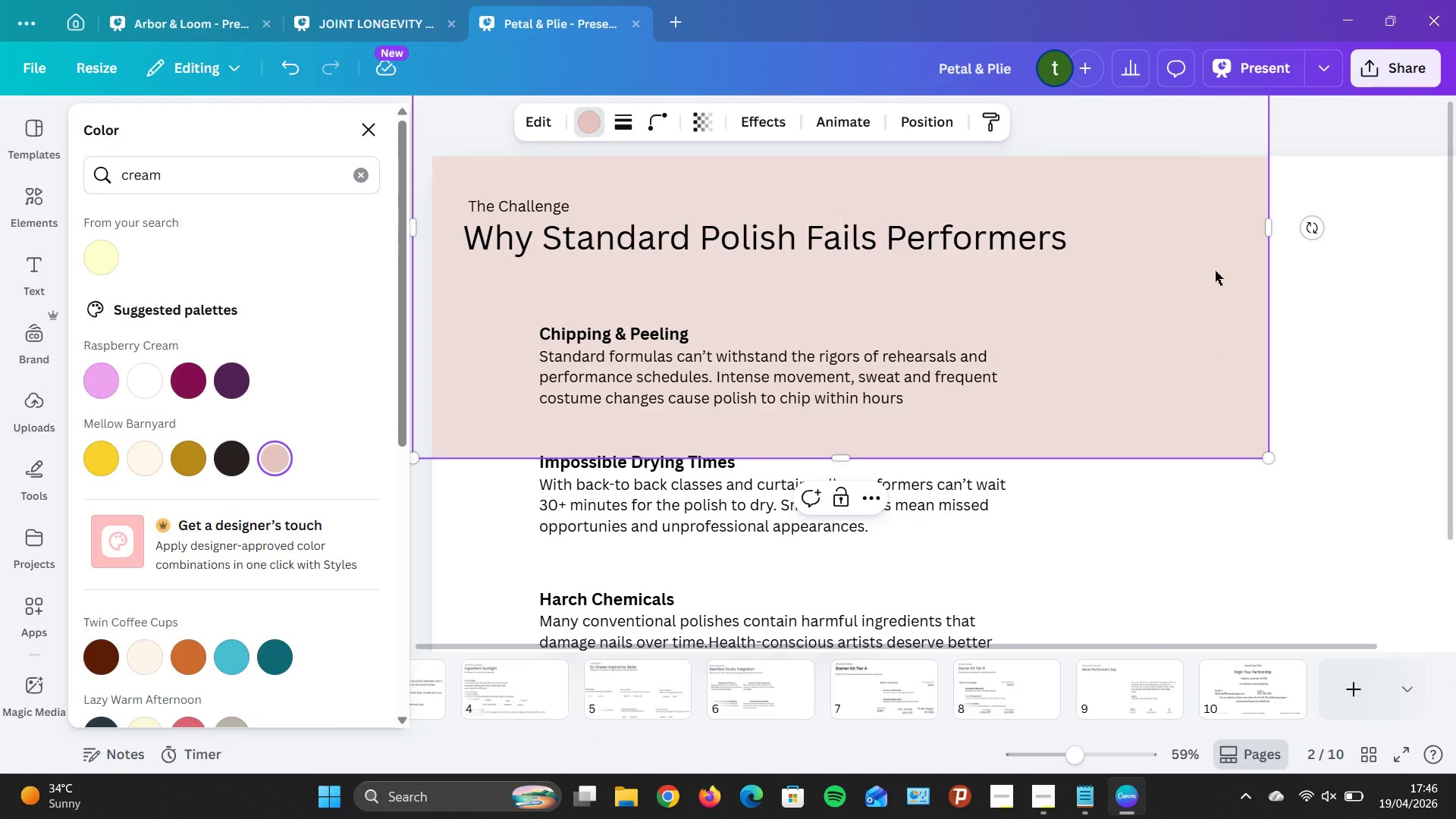 
scroll: coordinate [1215, 271], scroll_direction: down, amount: 1.0
 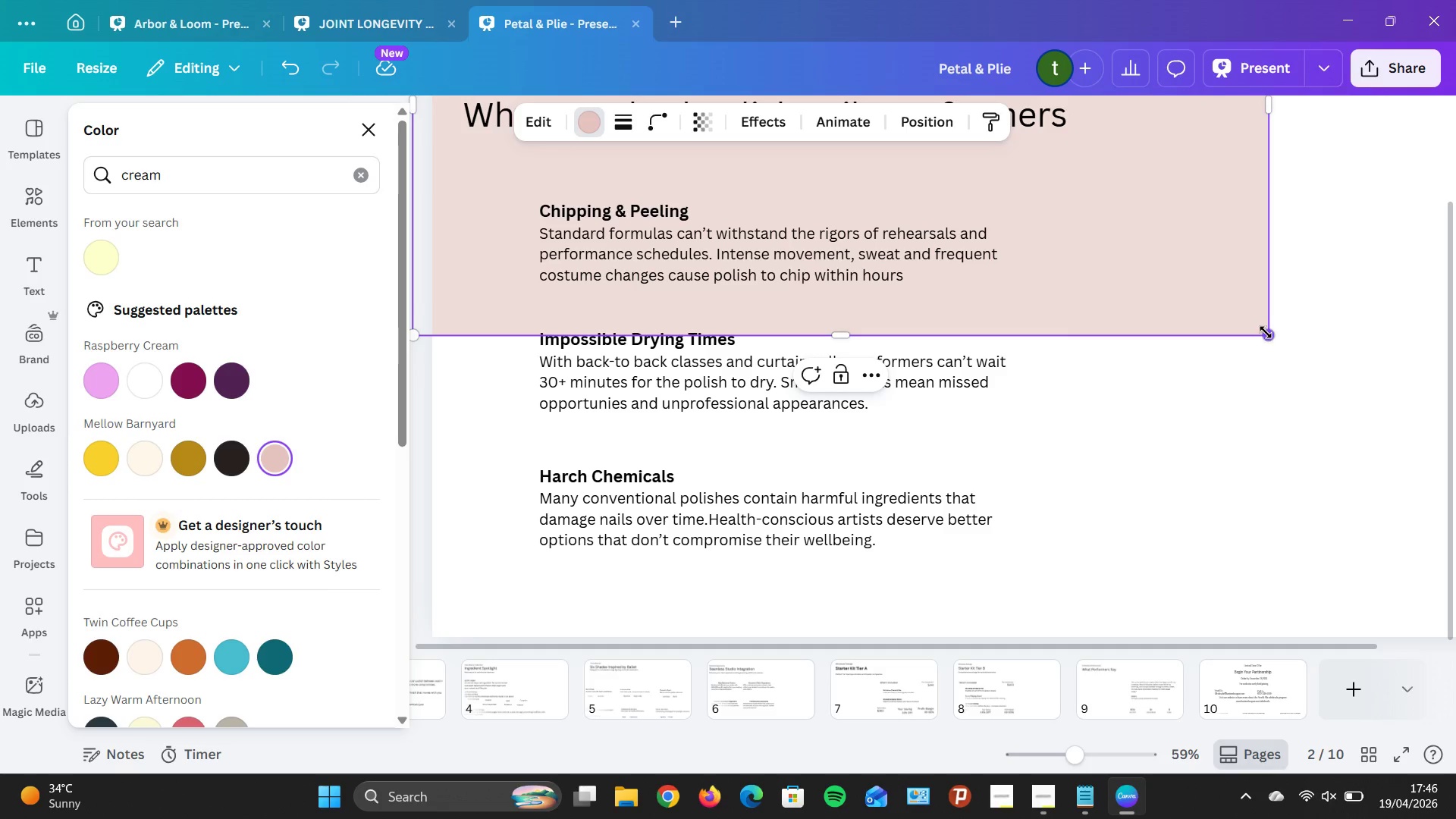 
left_click_drag(start_coordinate=[1266, 332], to_coordinate=[1455, 650])
 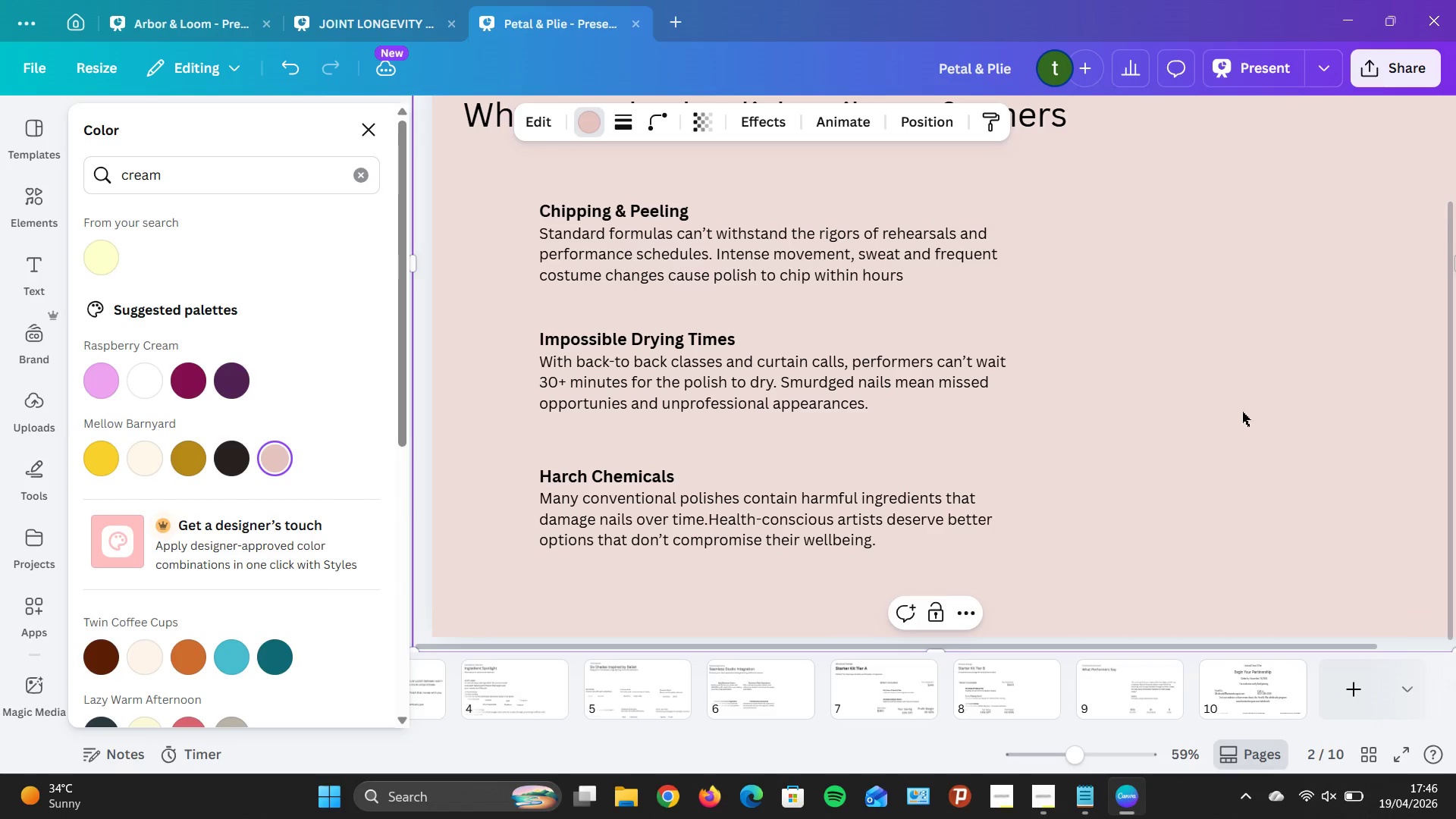 
scroll: coordinate [1238, 400], scroll_direction: none, amount: 0.0
 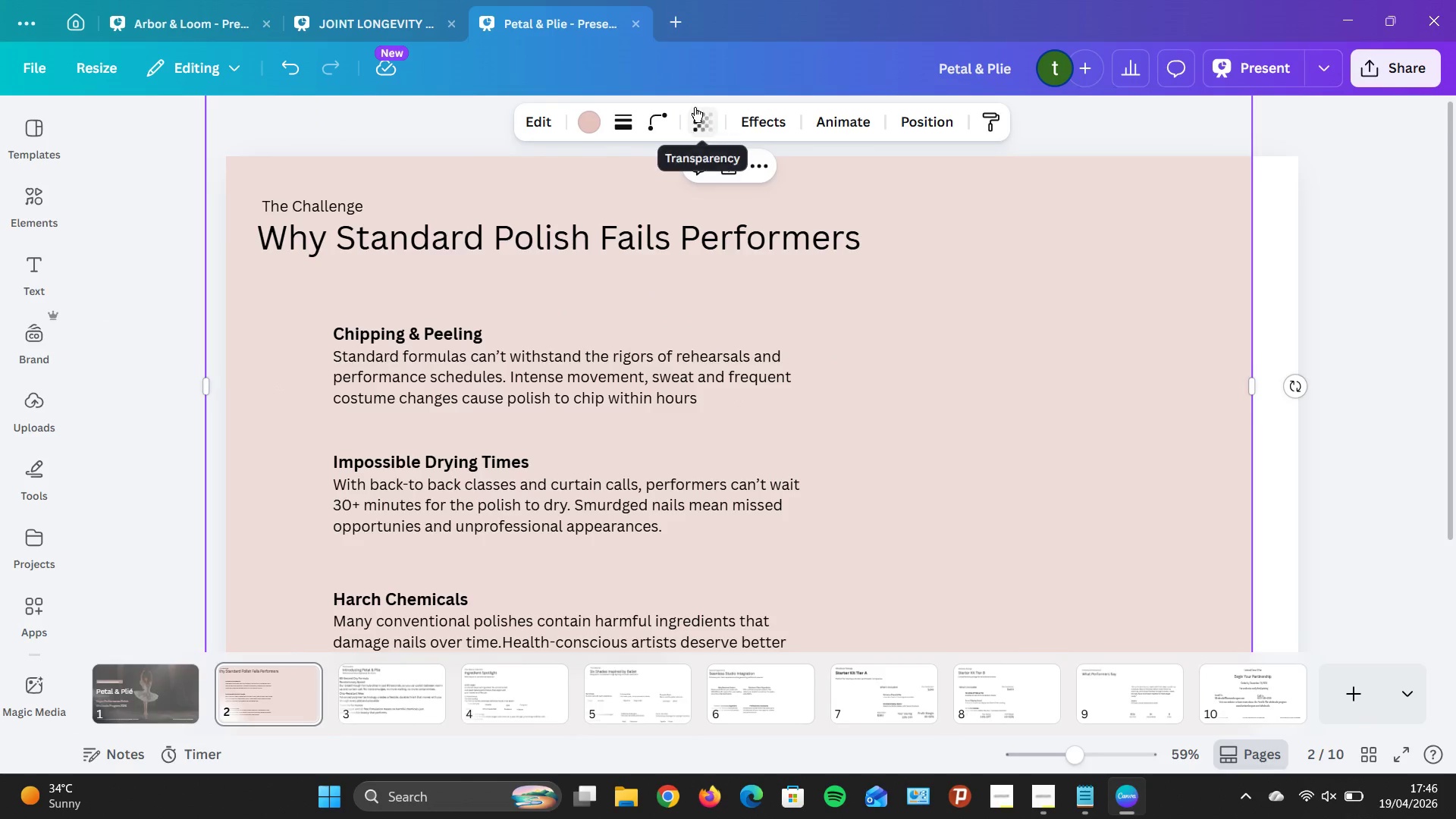 
left_click_drag(start_coordinate=[1250, 382], to_coordinate=[1313, 388])
 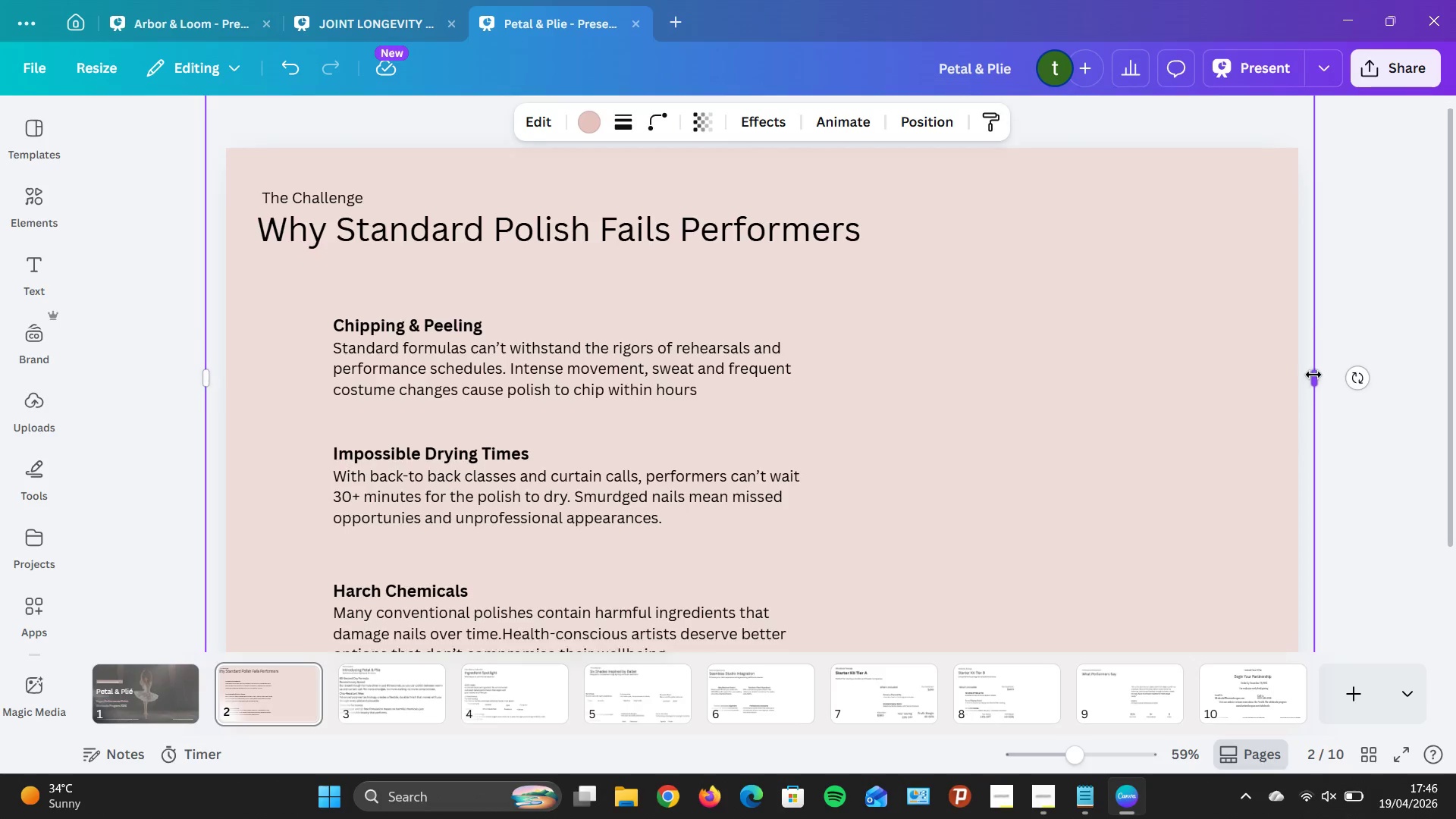 
scroll: coordinate [1304, 369], scroll_direction: down, amount: 5.0
 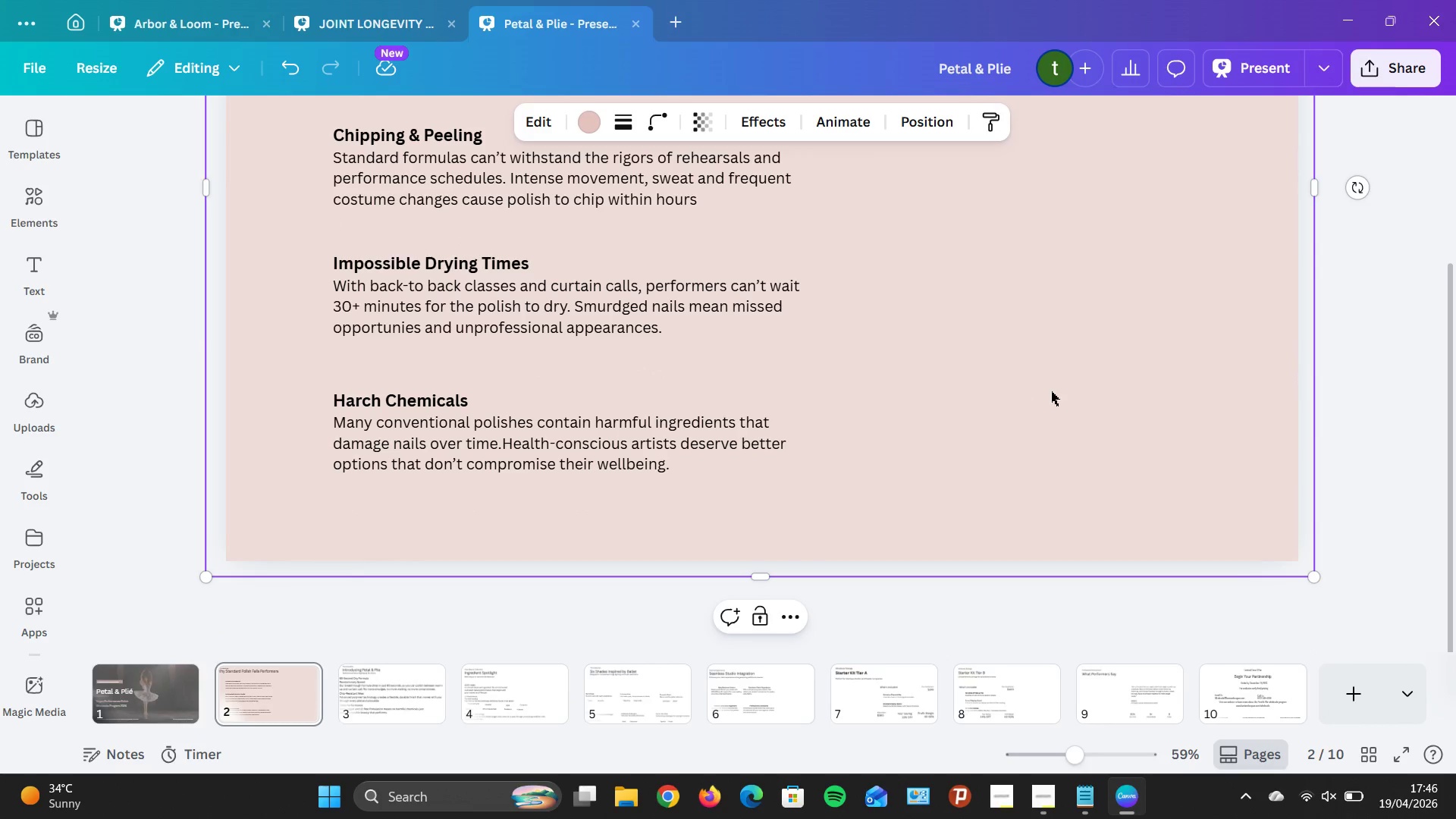 
scroll: coordinate [1051, 388], scroll_direction: up, amount: 2.0
 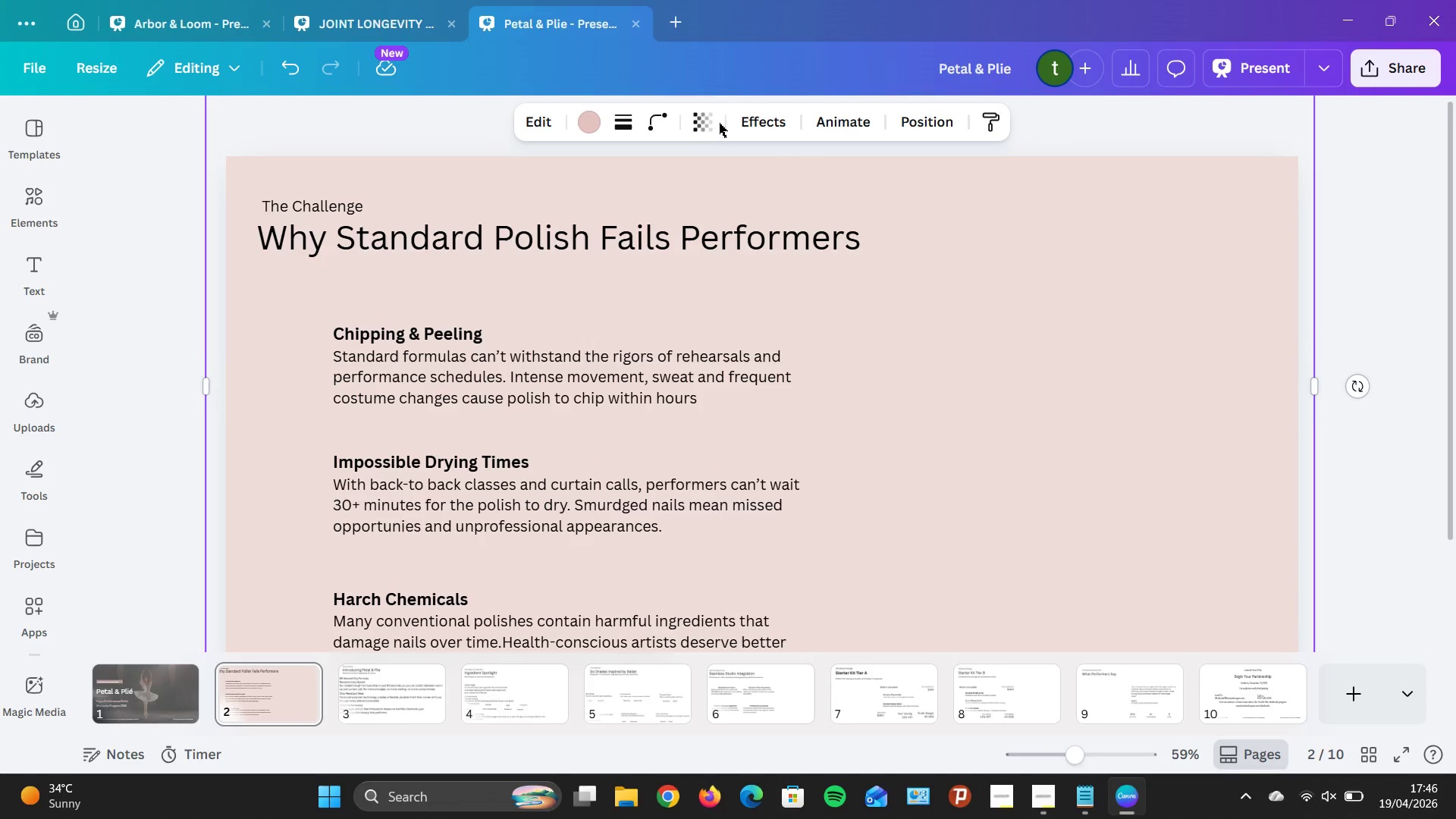 
left_click([707, 121])
 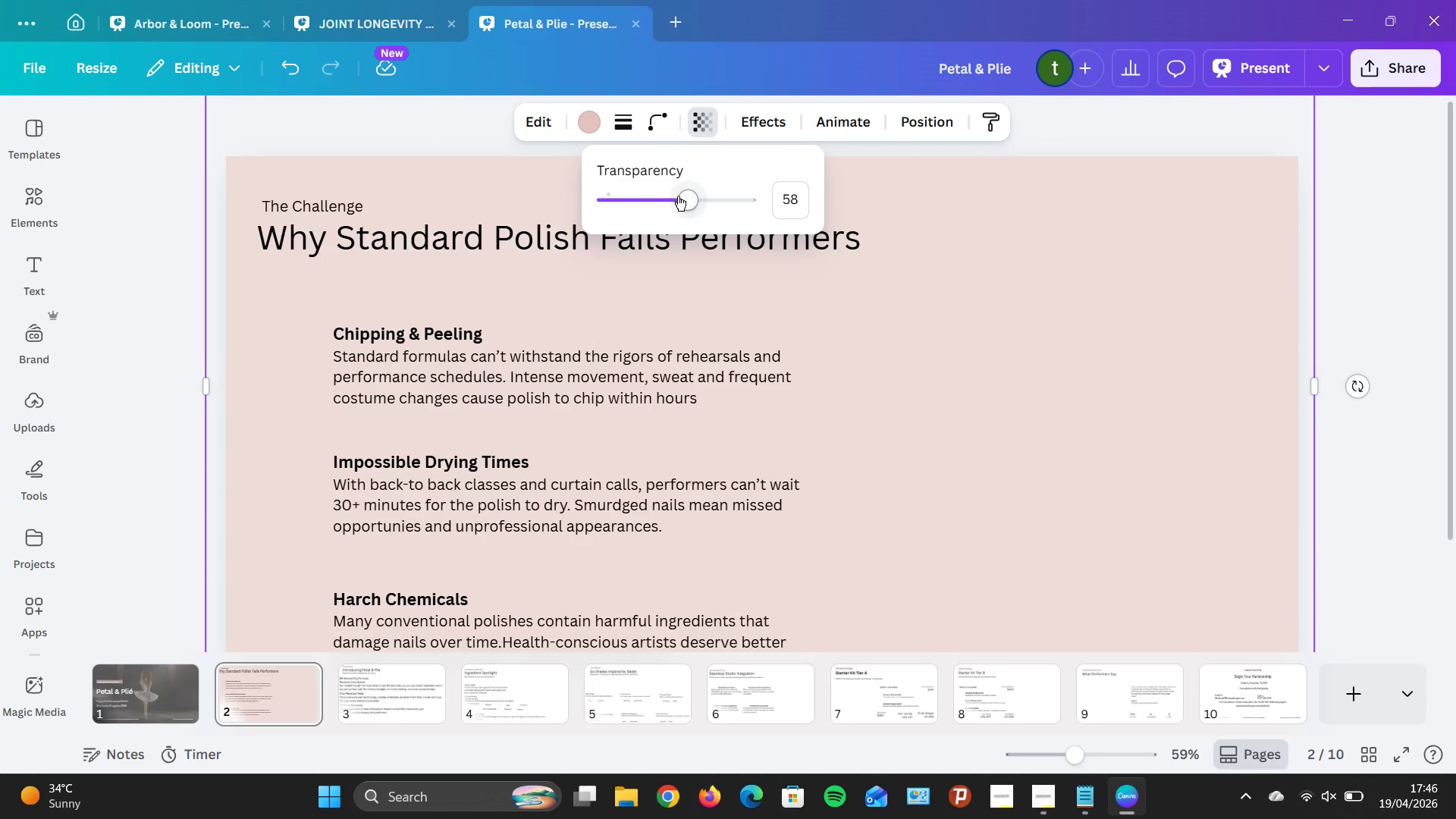 
left_click_drag(start_coordinate=[683, 198], to_coordinate=[648, 193])
 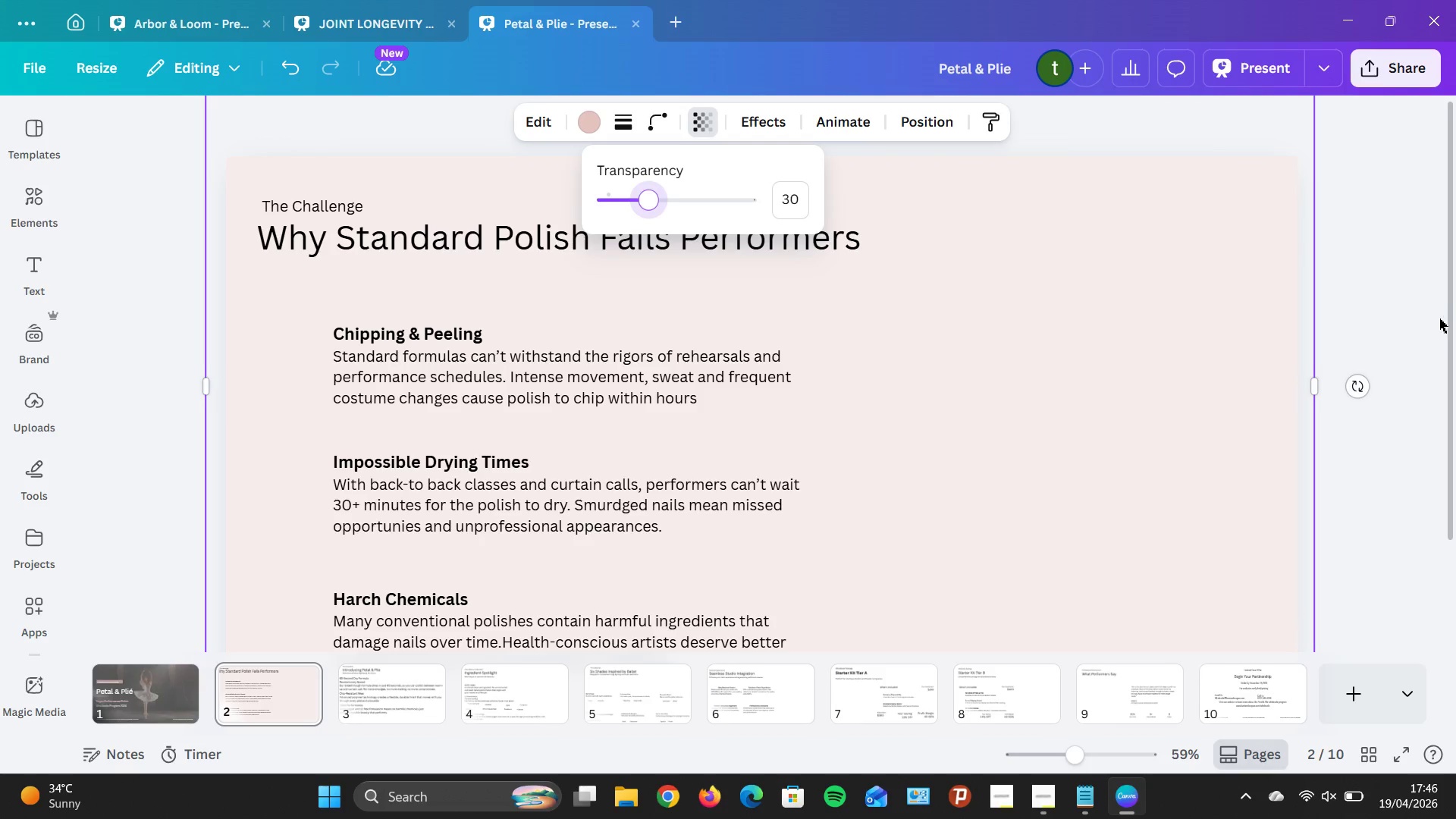 
scroll: coordinate [1378, 296], scroll_direction: down, amount: 2.0
 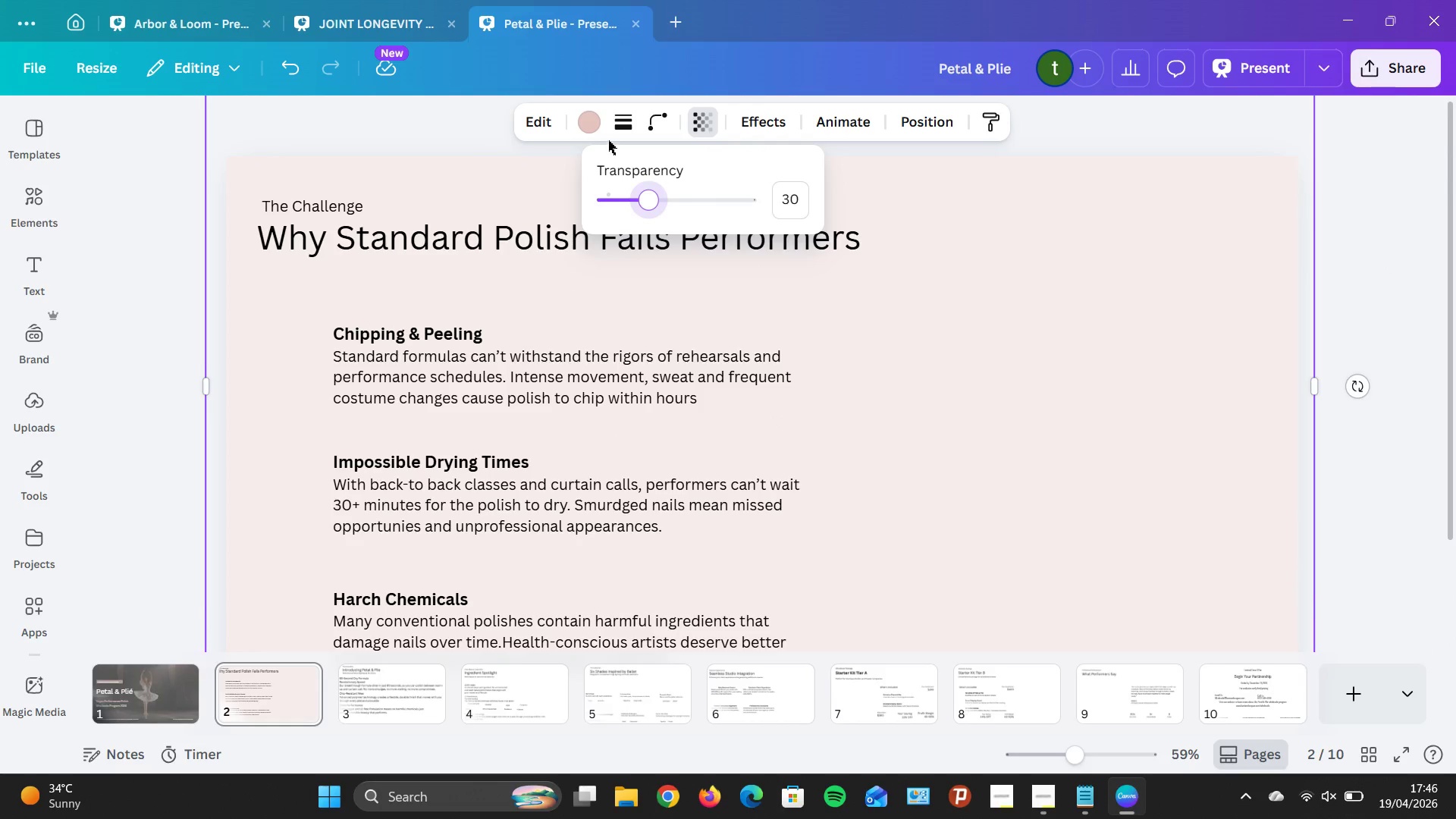 
wait(6.25)
 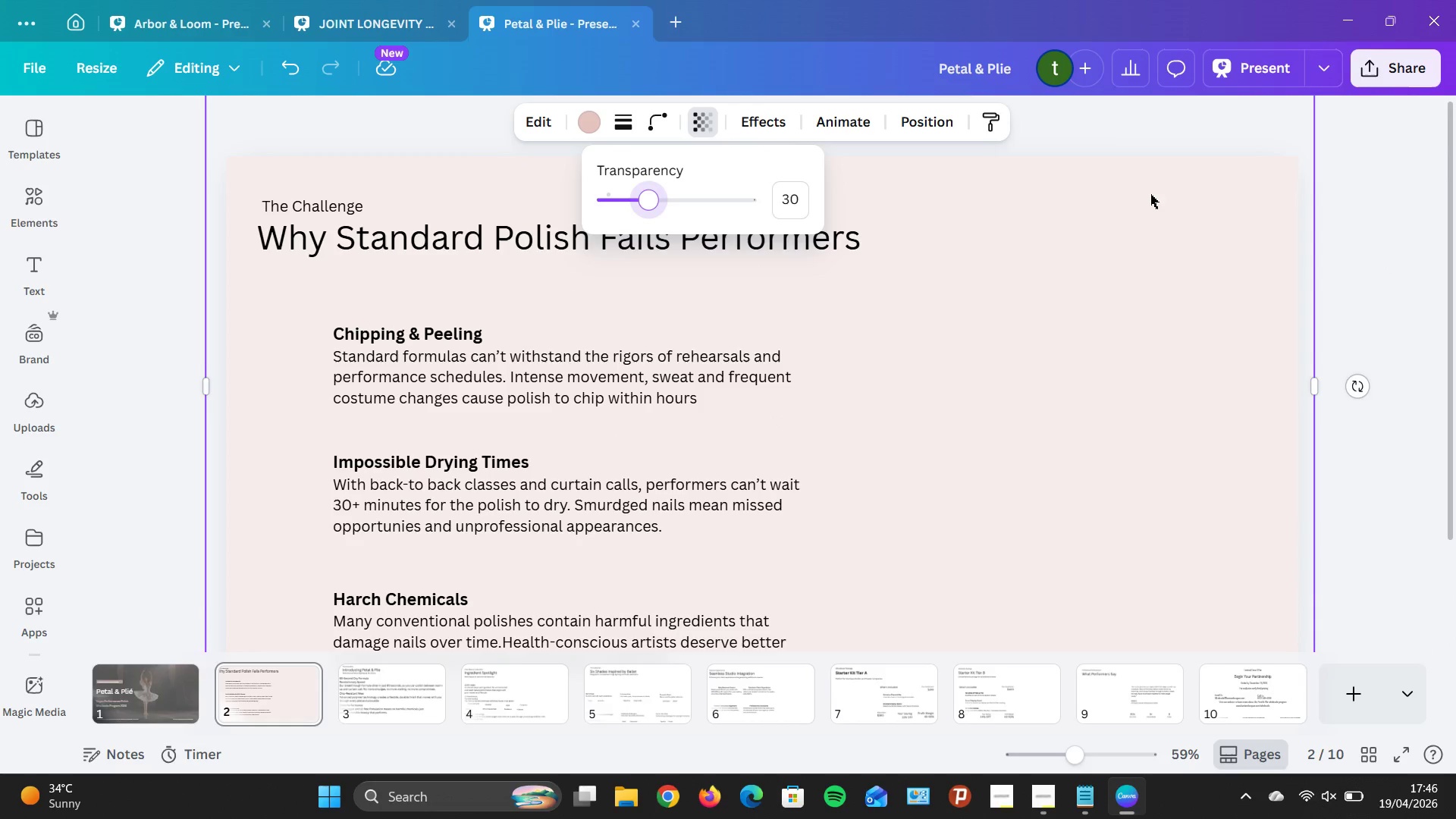 
key(ArrowLeft)
 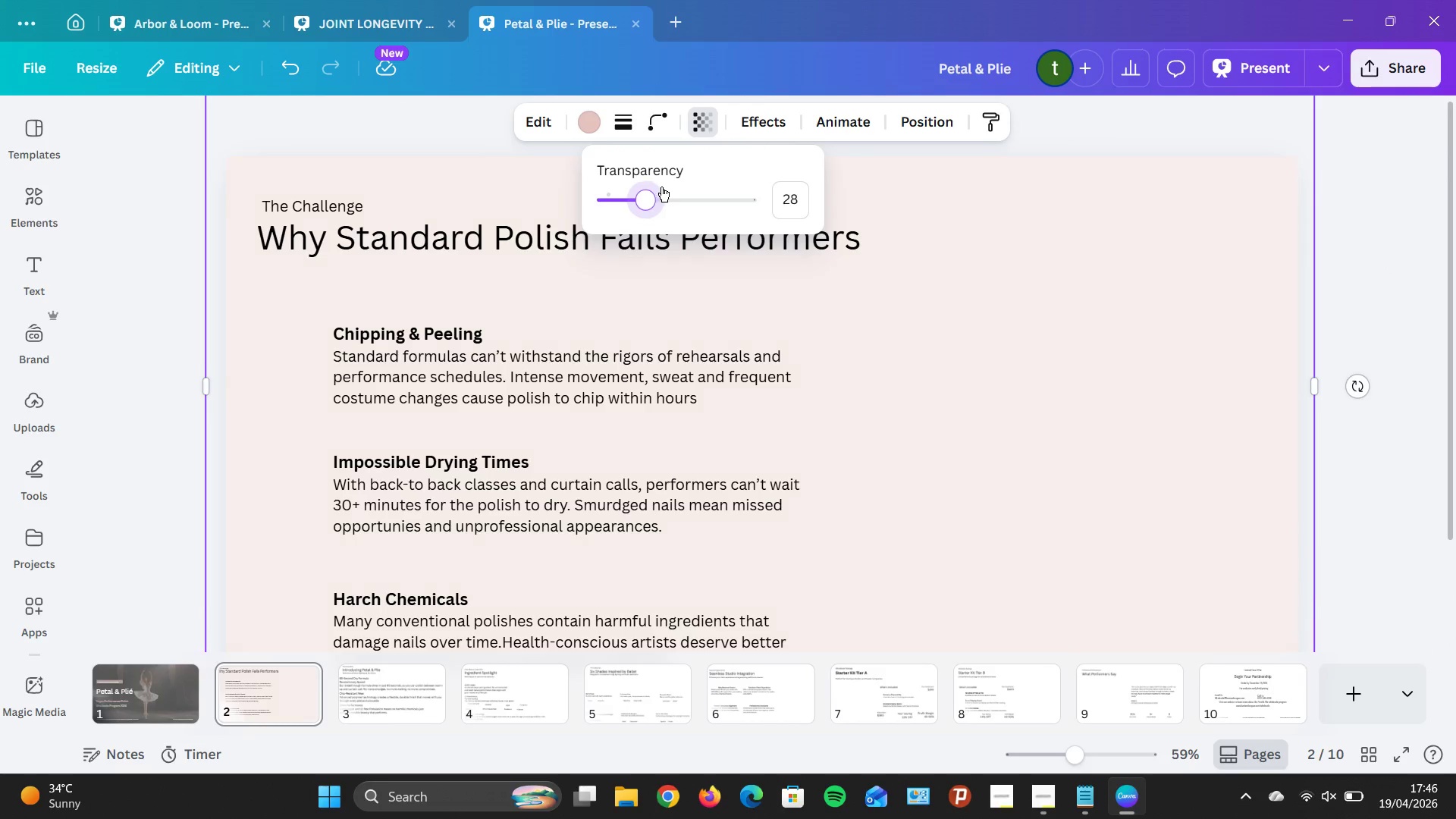 
key(ArrowLeft)
 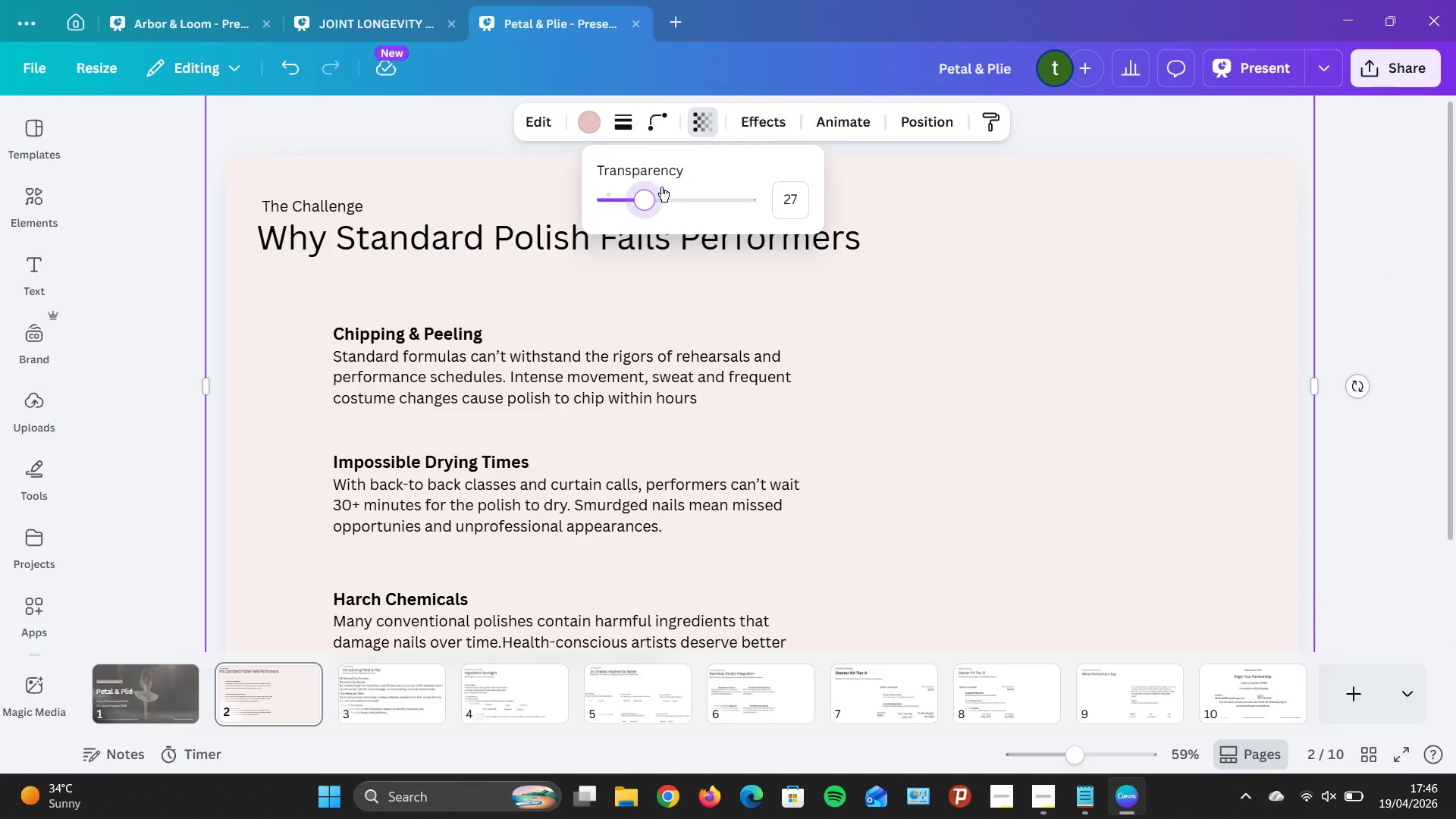 
key(ArrowLeft)
 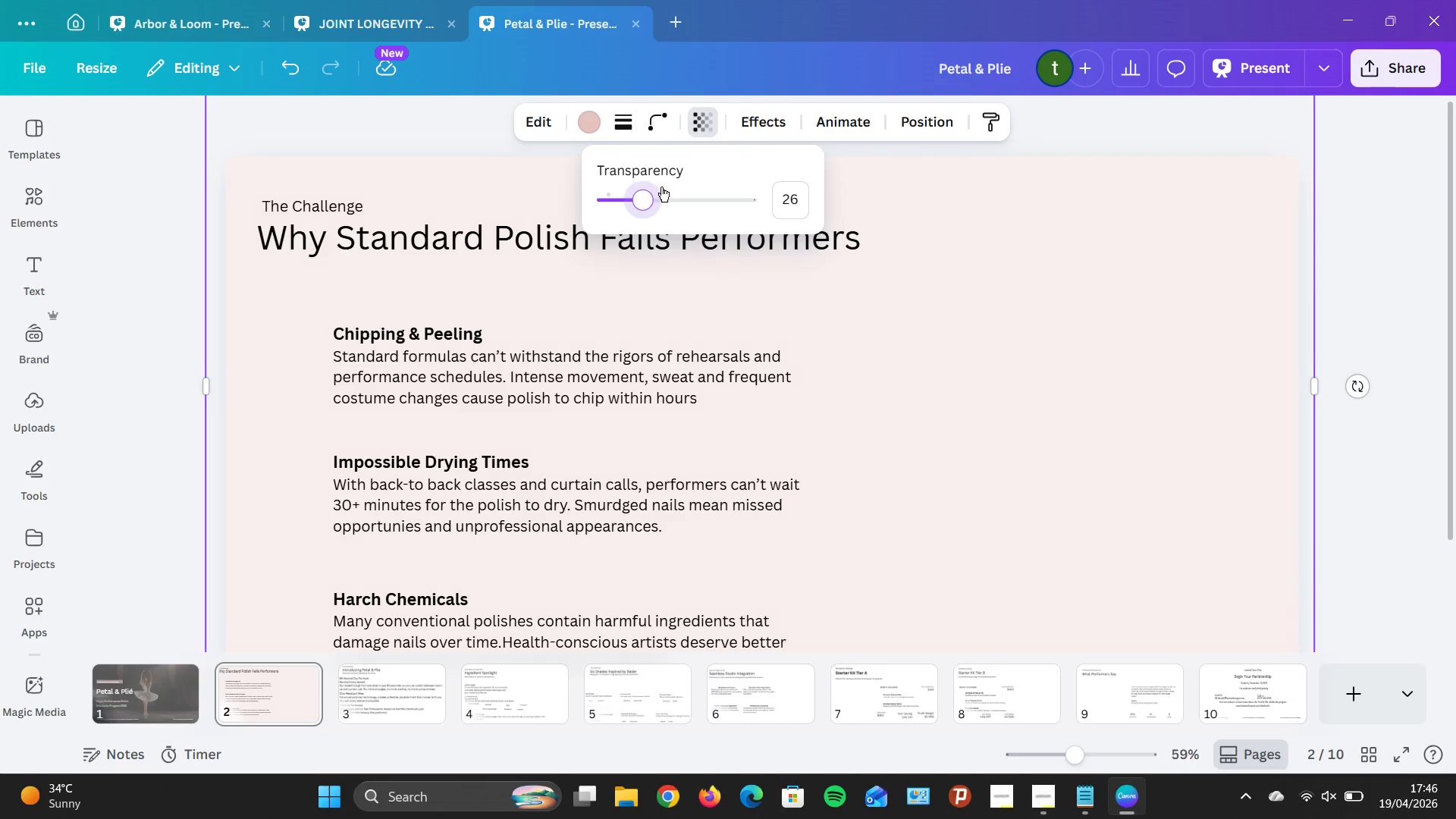 
key(ArrowLeft)
 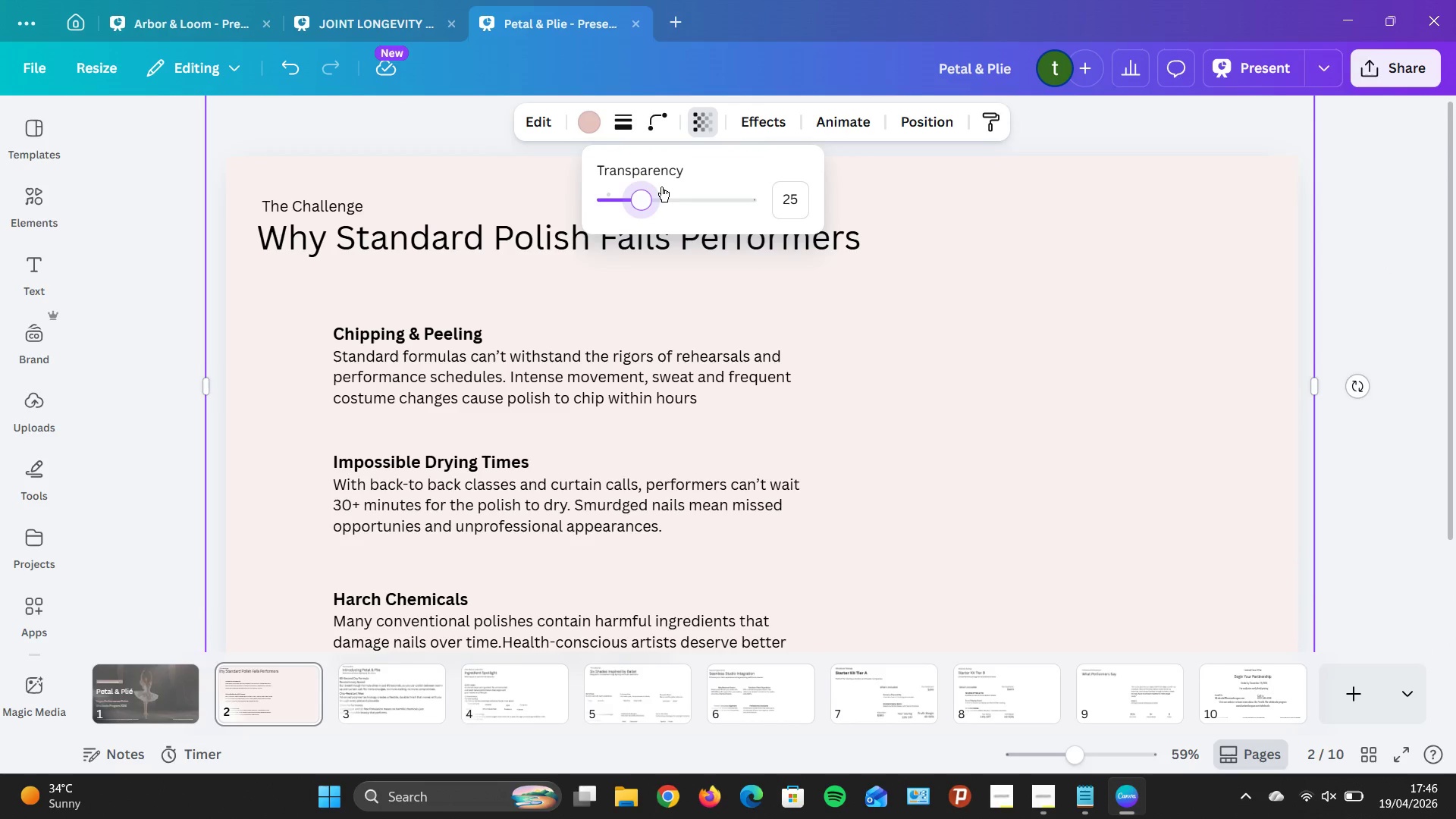 
key(ArrowLeft)
 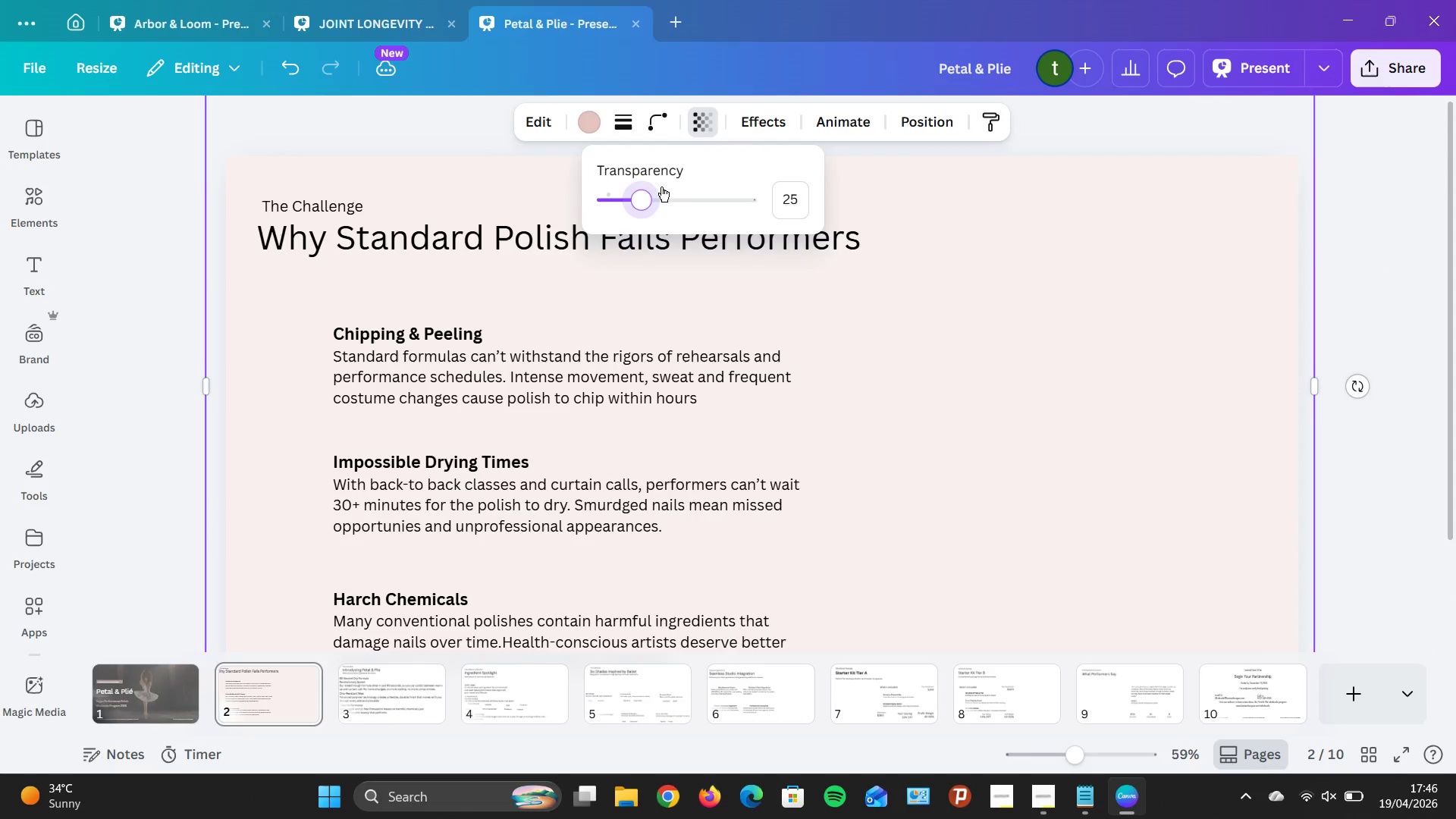 
key(ArrowLeft)
 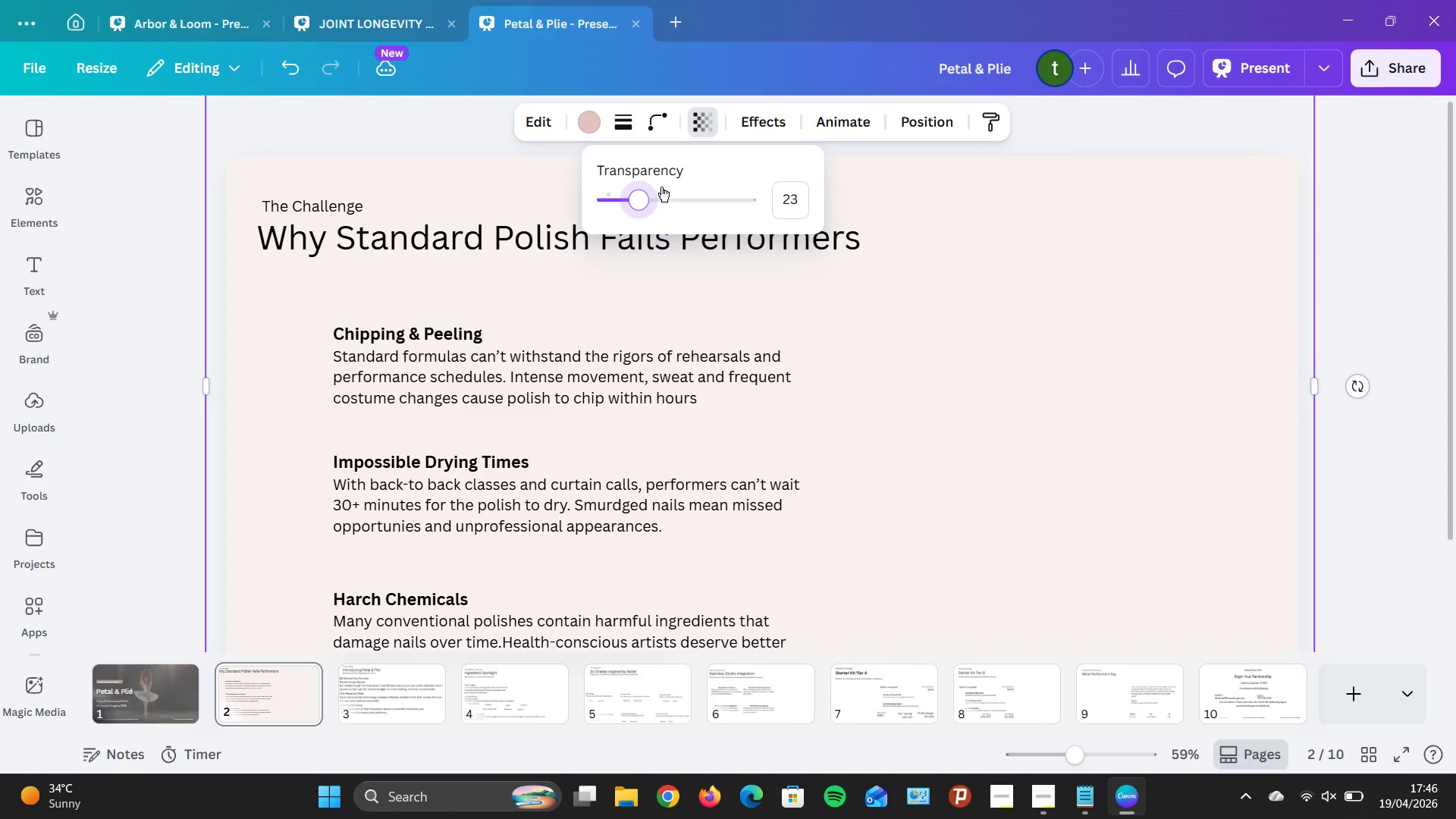 
key(ArrowLeft)
 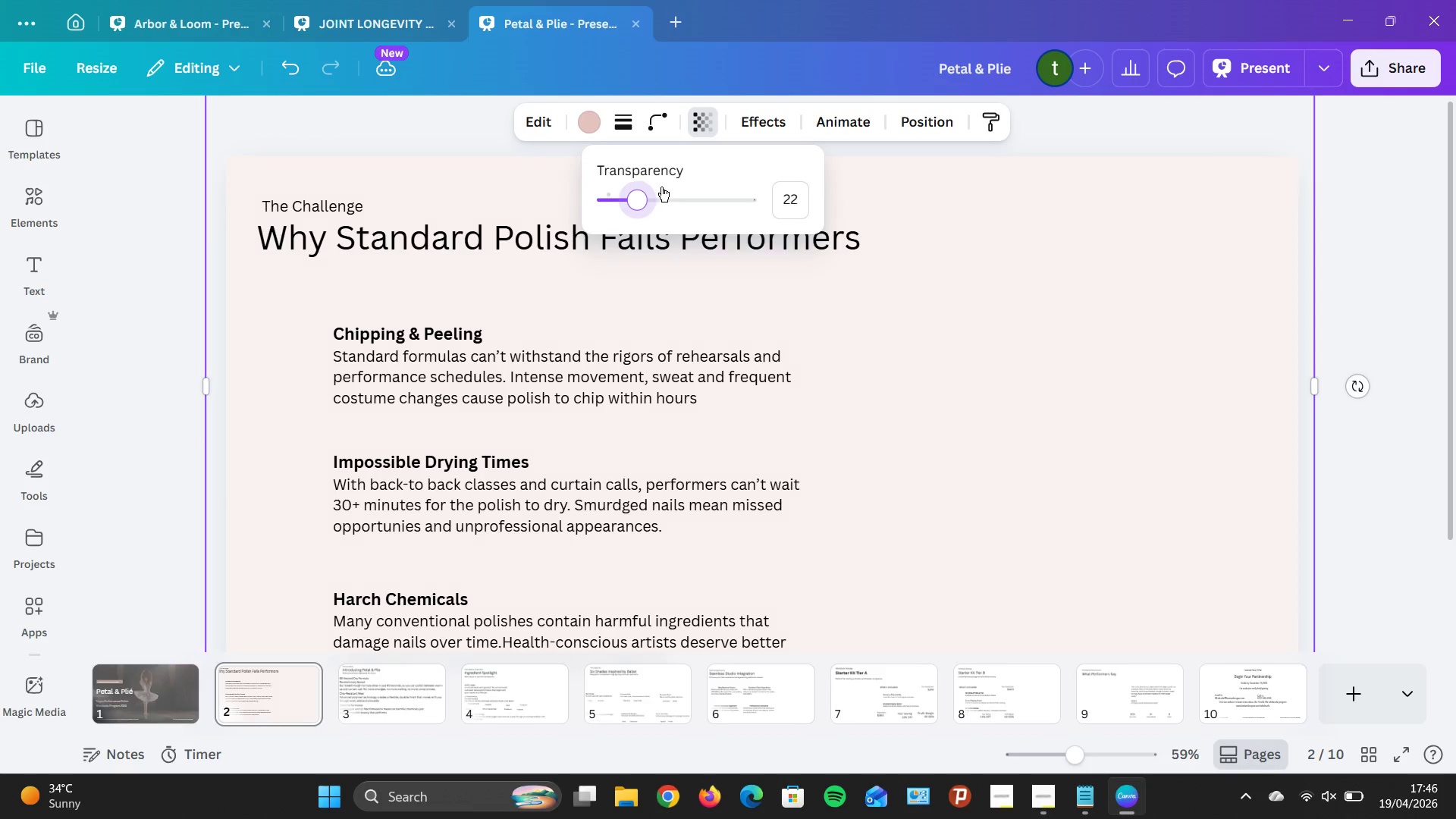 
key(ArrowLeft)
 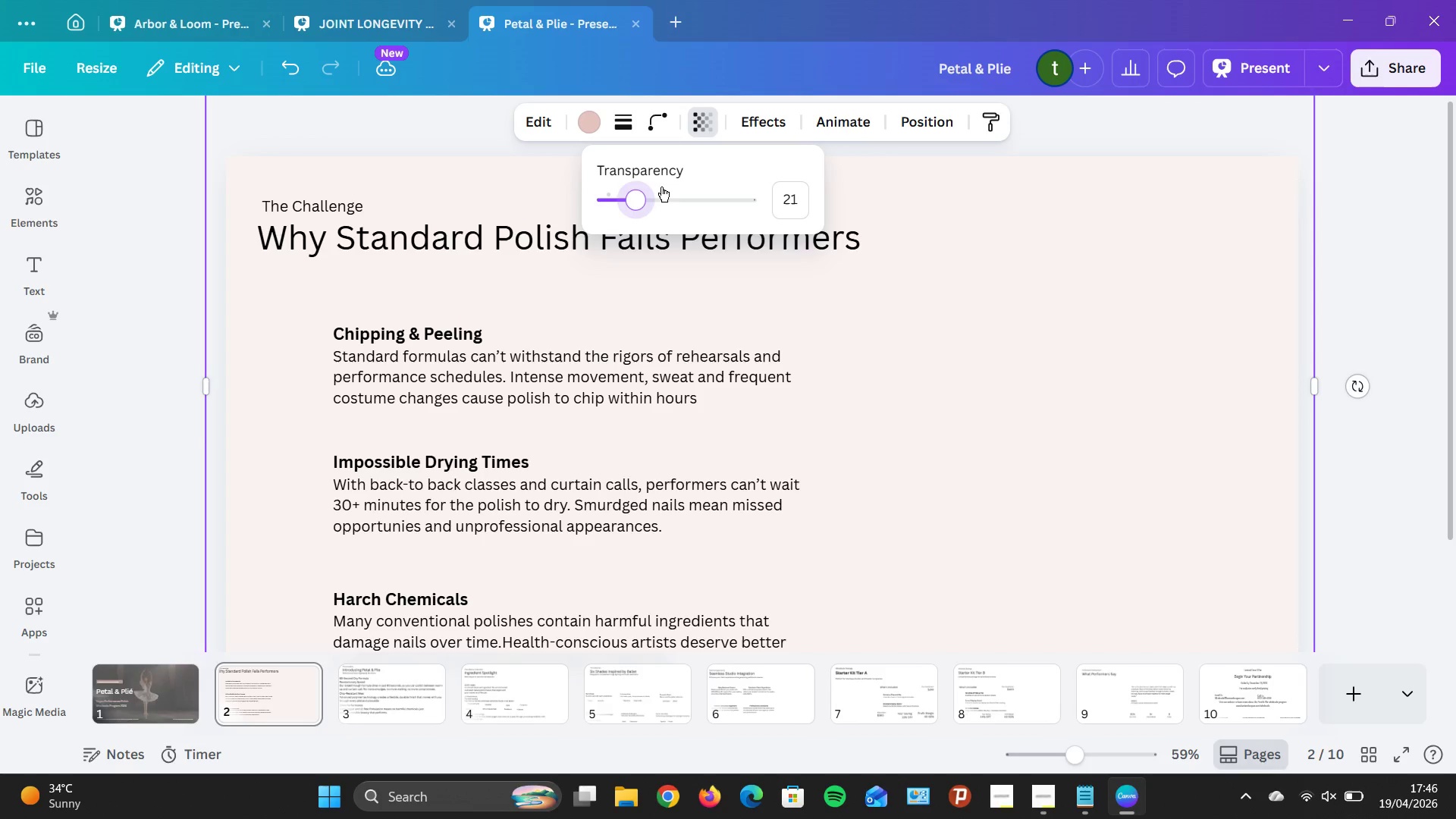 
key(ArrowLeft)
 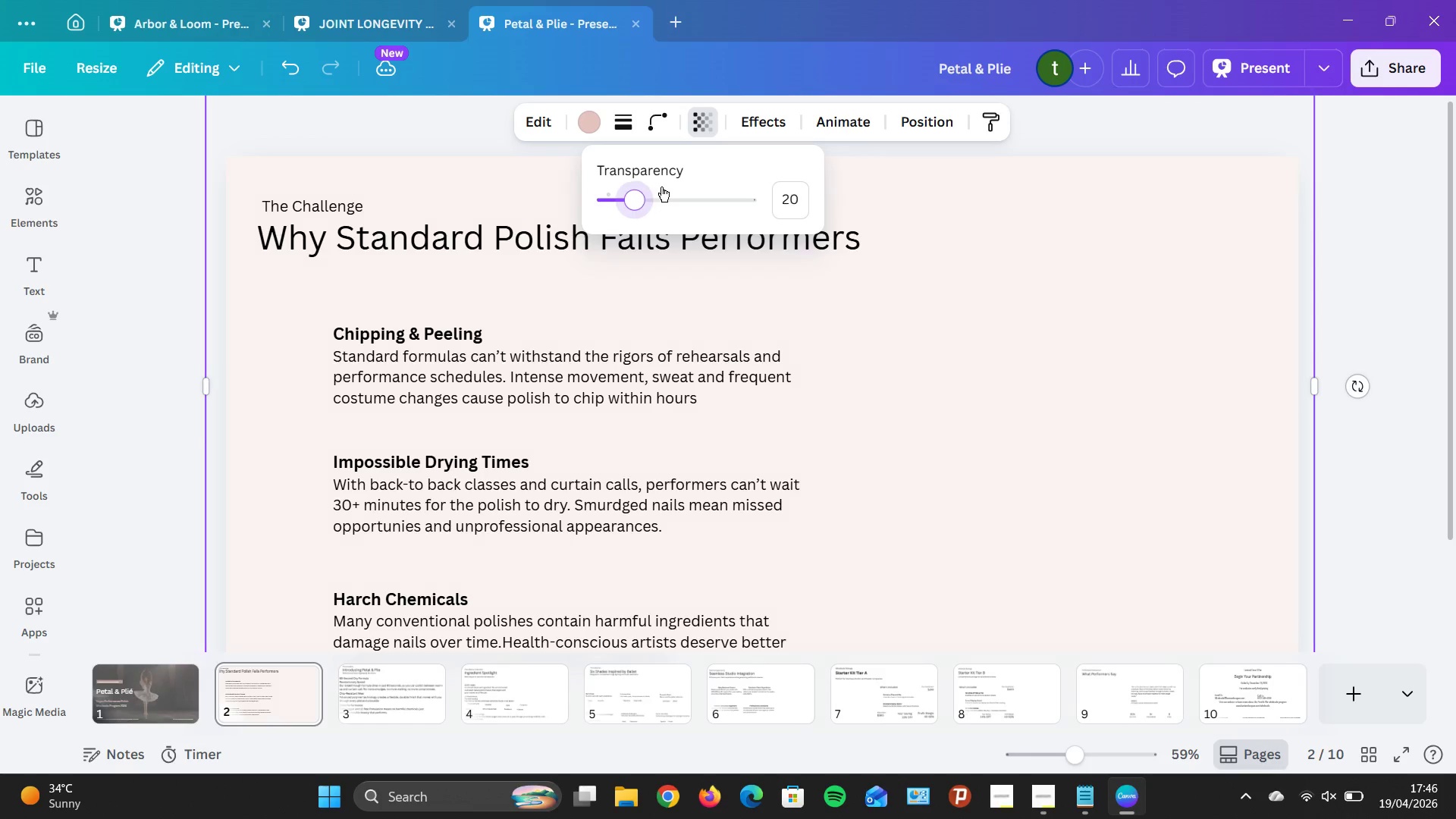 
key(ArrowLeft)
 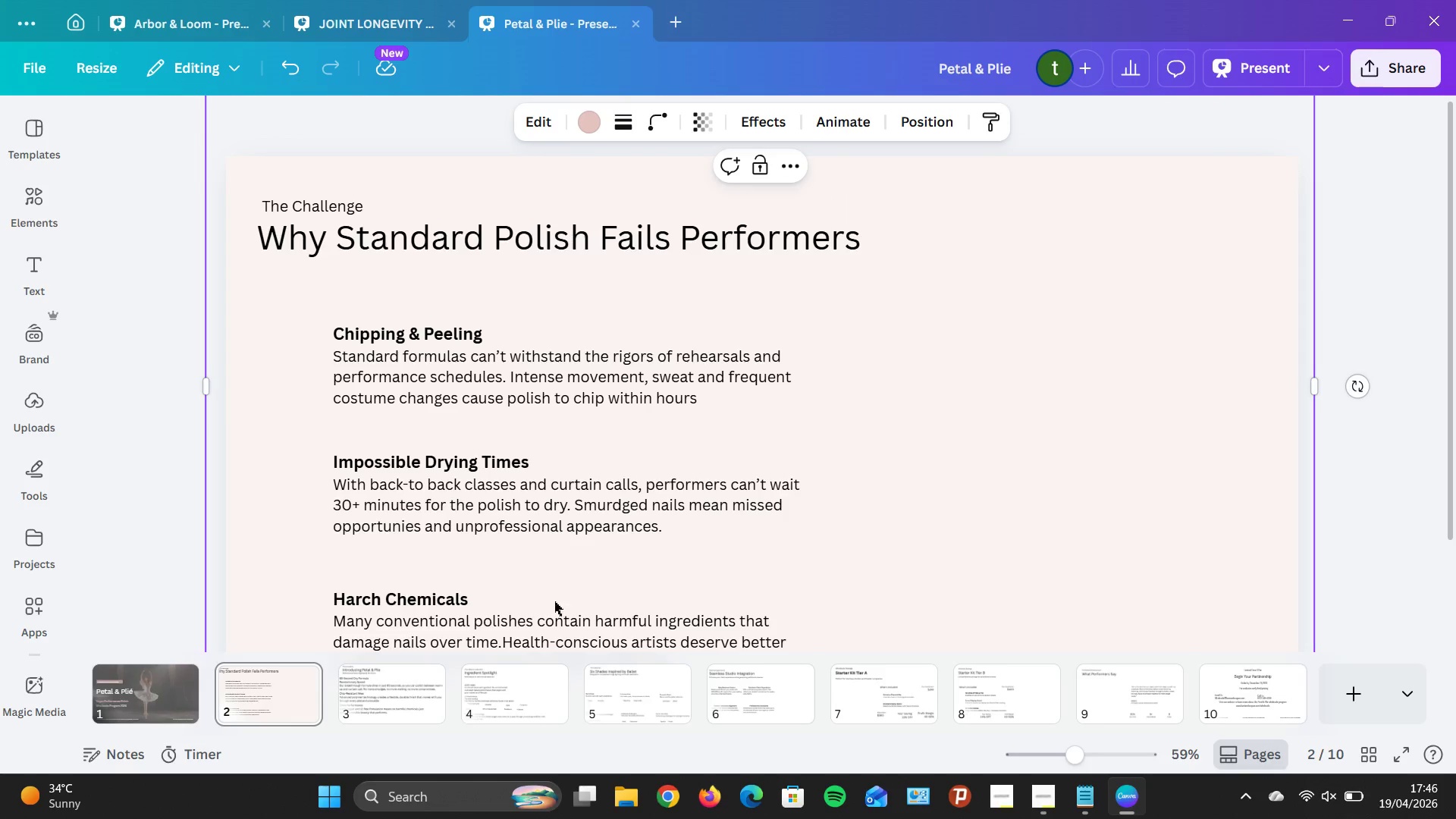 
left_click([159, 678])
 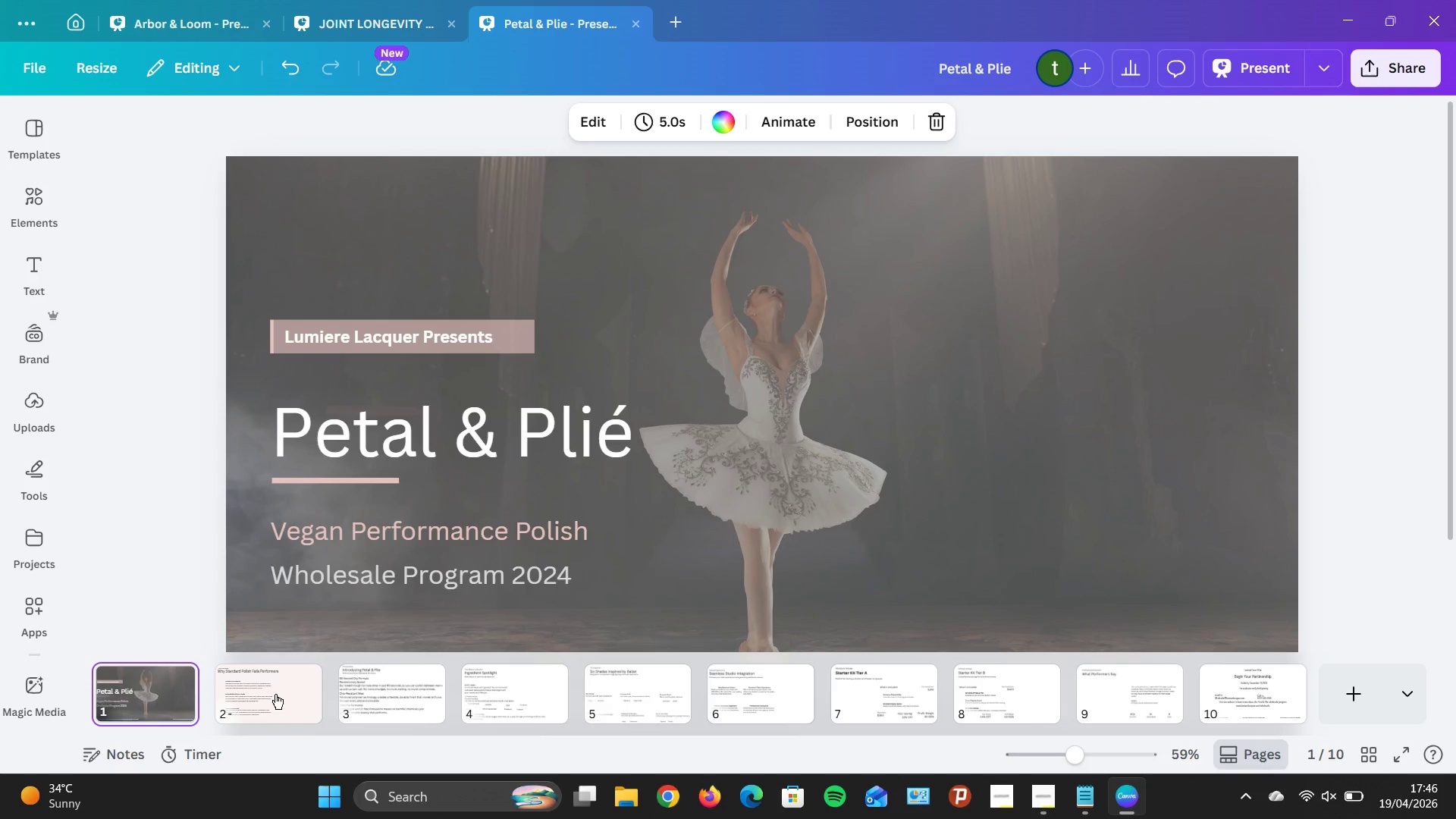 
left_click([277, 694])
 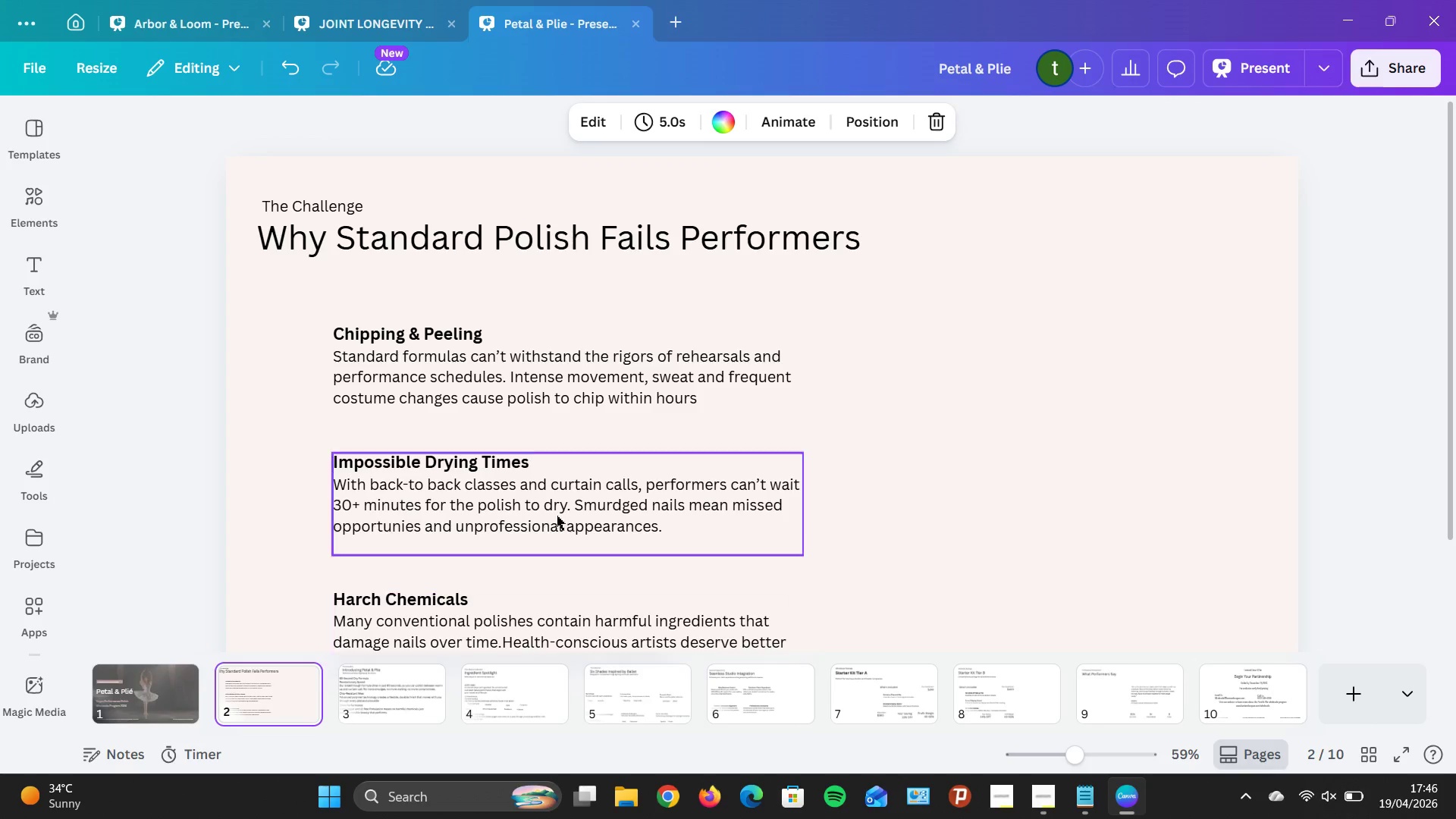 
scroll: coordinate [578, 502], scroll_direction: down, amount: 2.0
 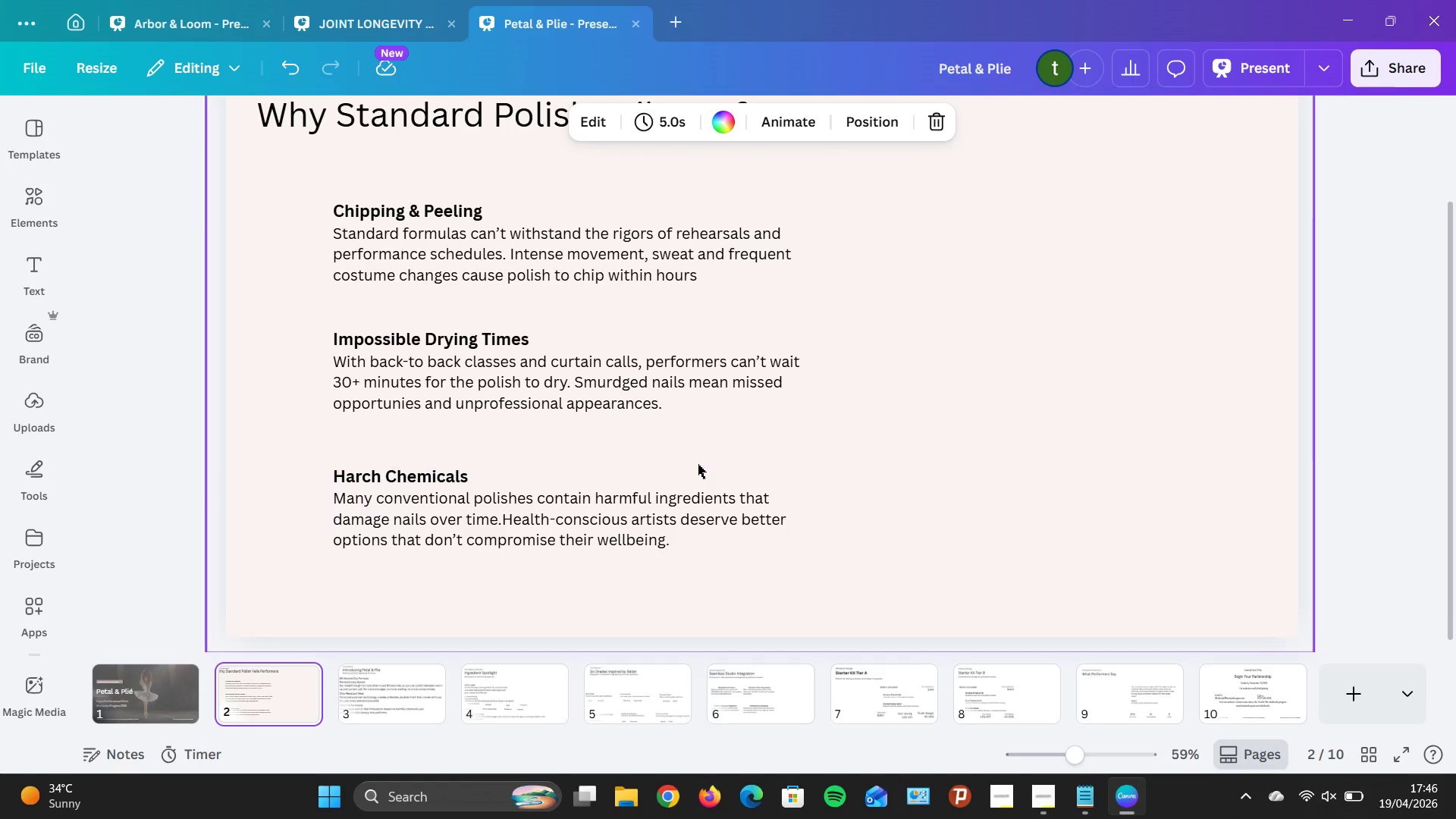 
scroll: coordinate [698, 464], scroll_direction: up, amount: 2.0
 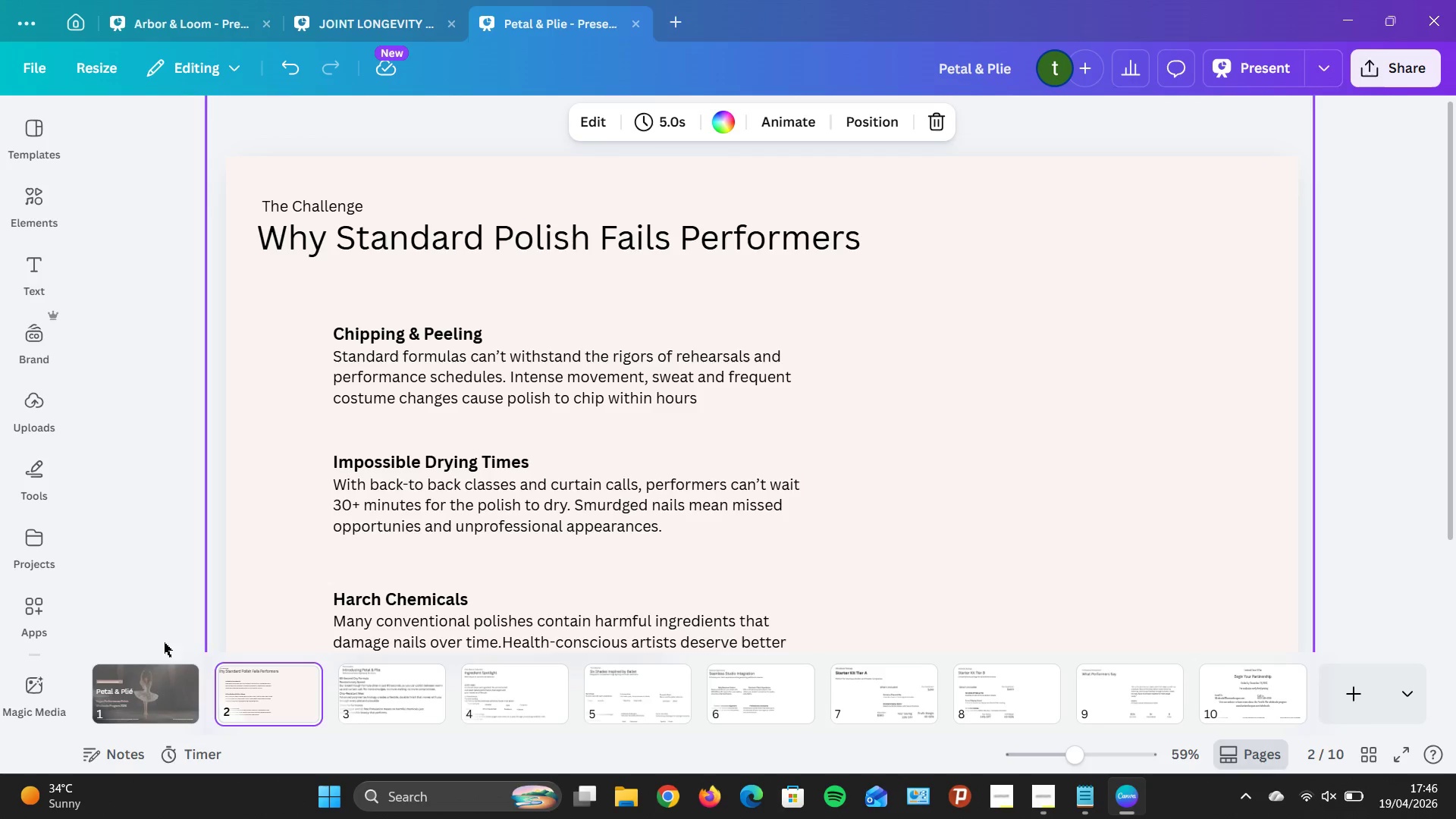 
left_click([163, 698])
 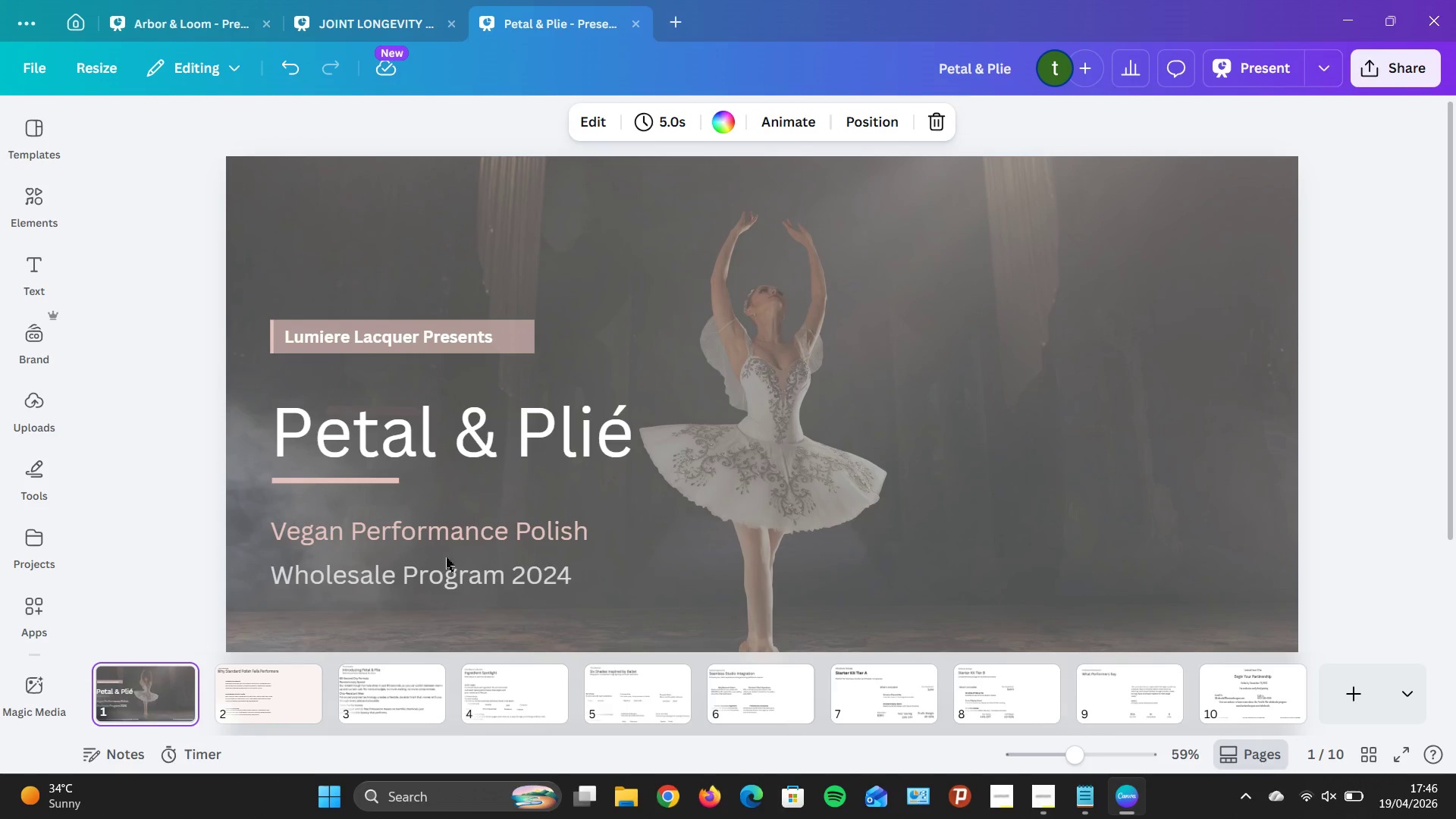 
scroll: coordinate [526, 508], scroll_direction: down, amount: 1.0
 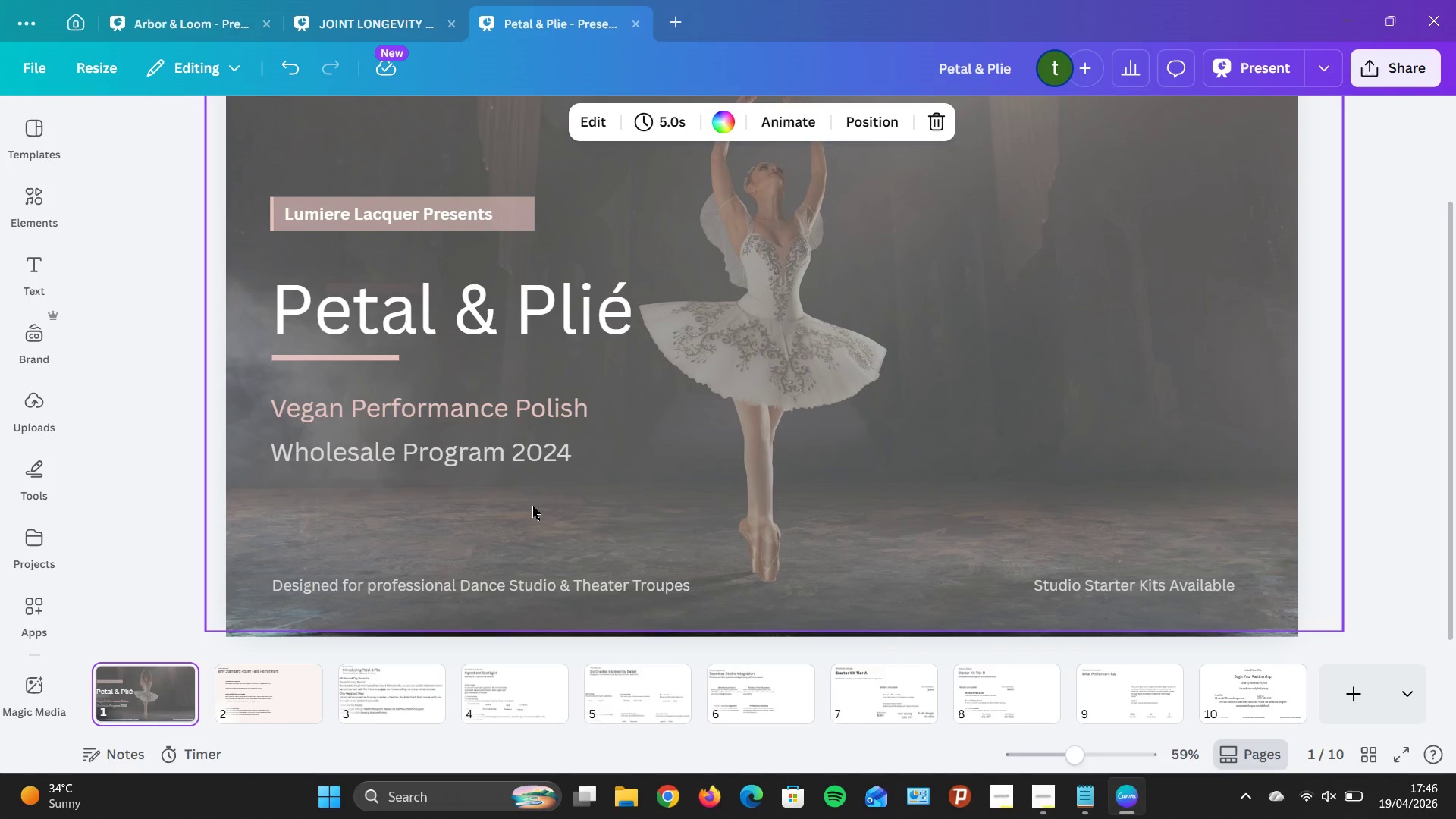 
scroll: coordinate [532, 506], scroll_direction: up, amount: 1.0
 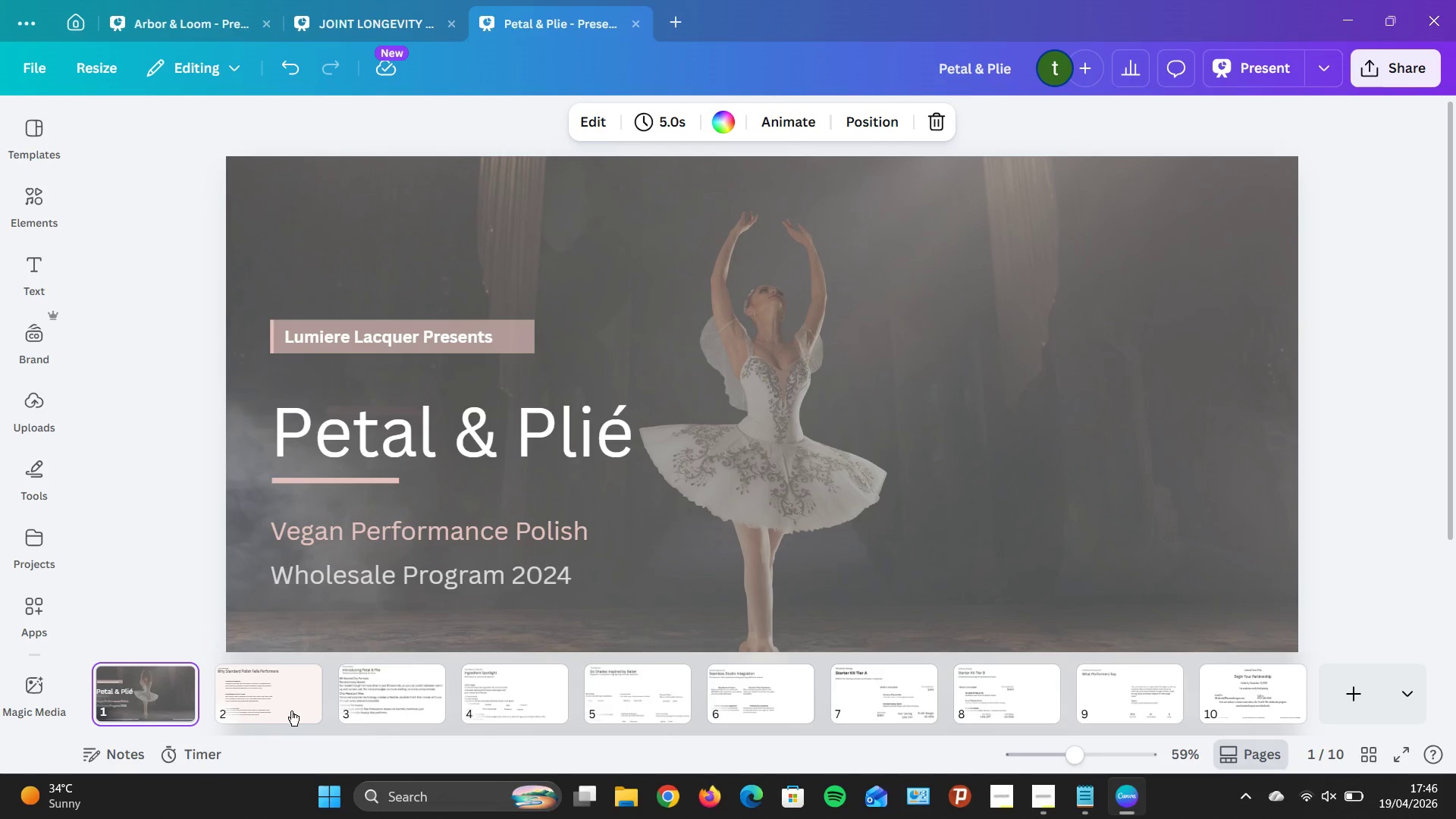 
left_click([284, 711])
 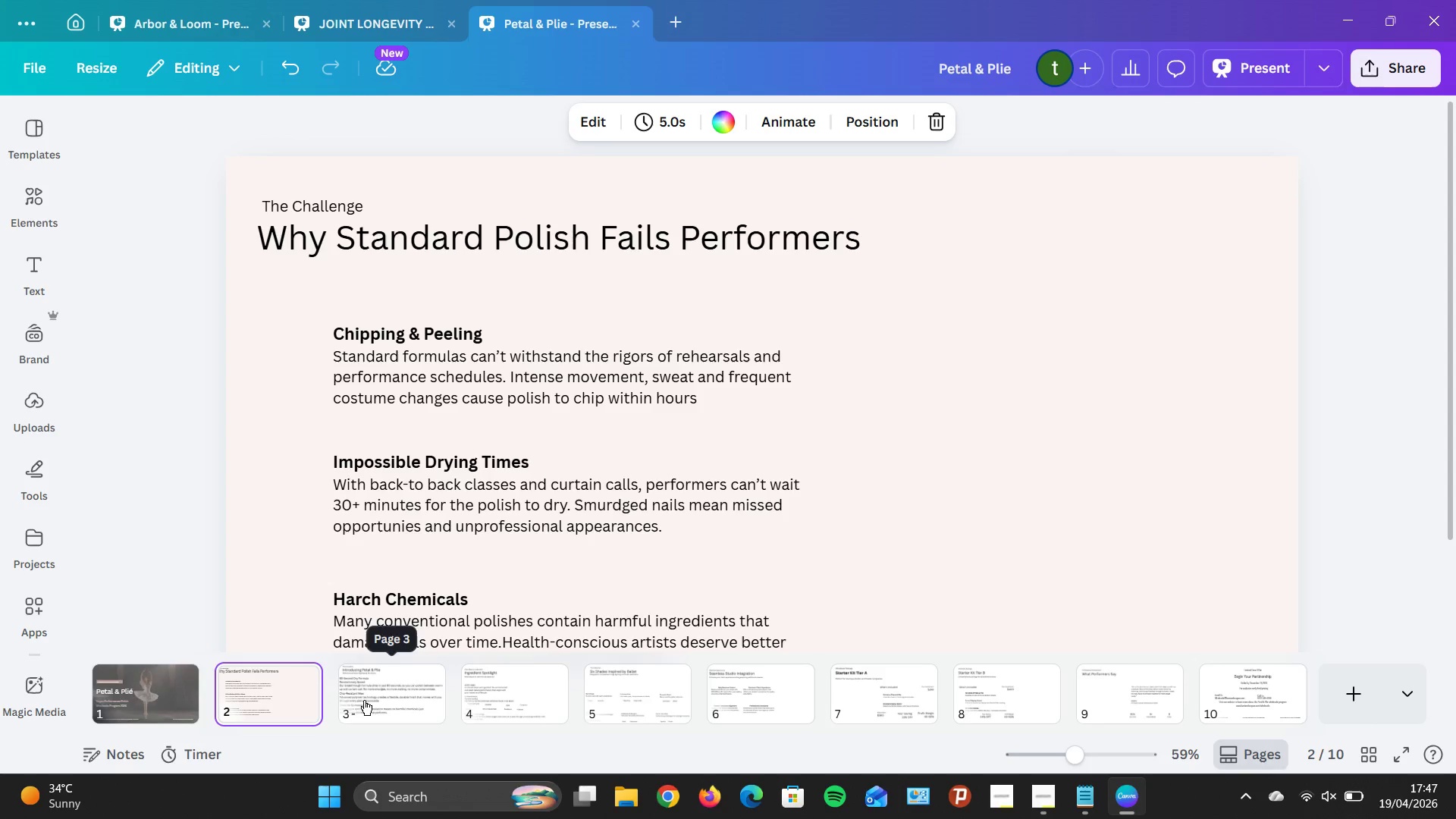 
scroll: coordinate [323, 672], scroll_direction: none, amount: 0.0
 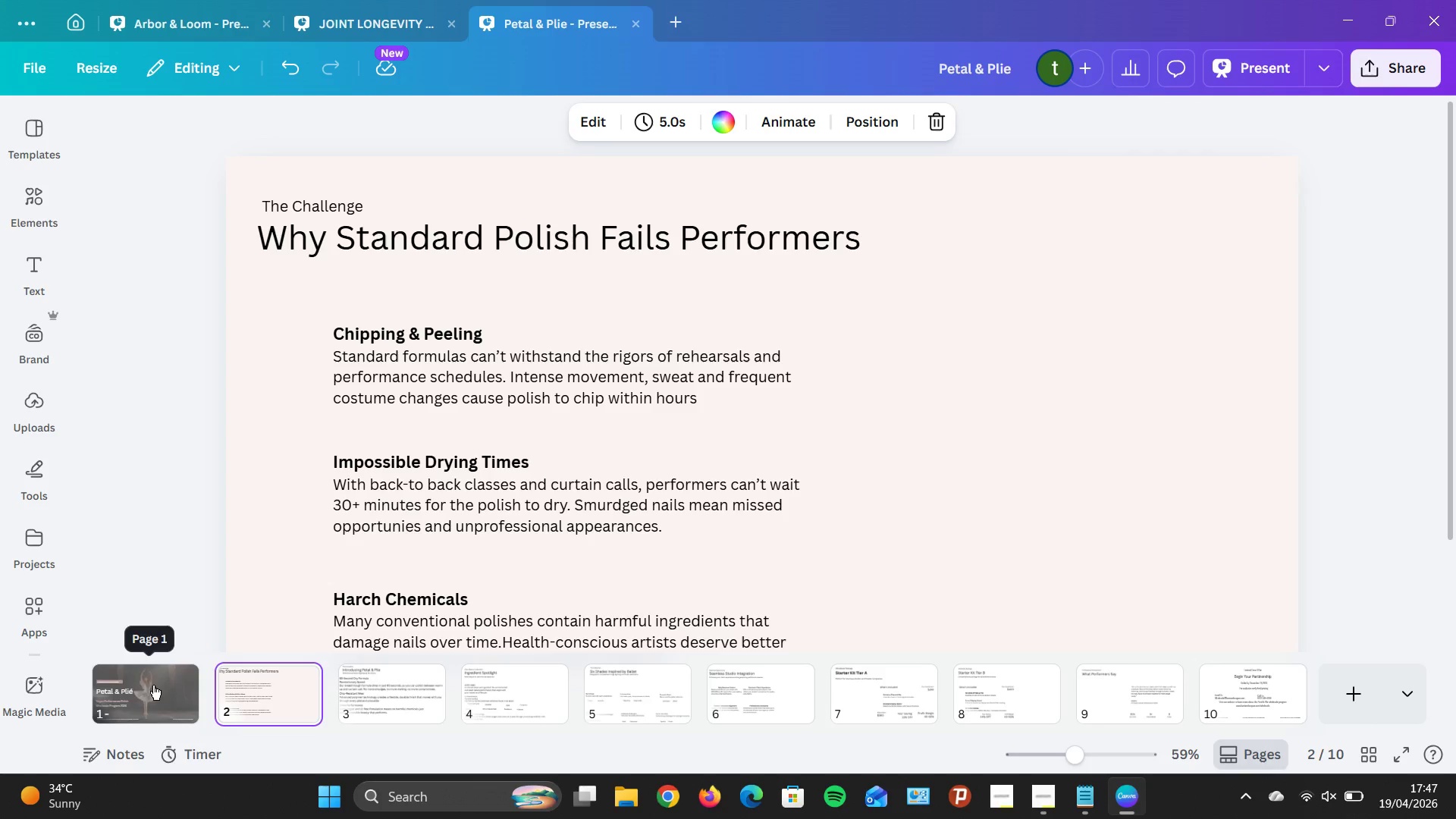 
left_click([153, 685])
 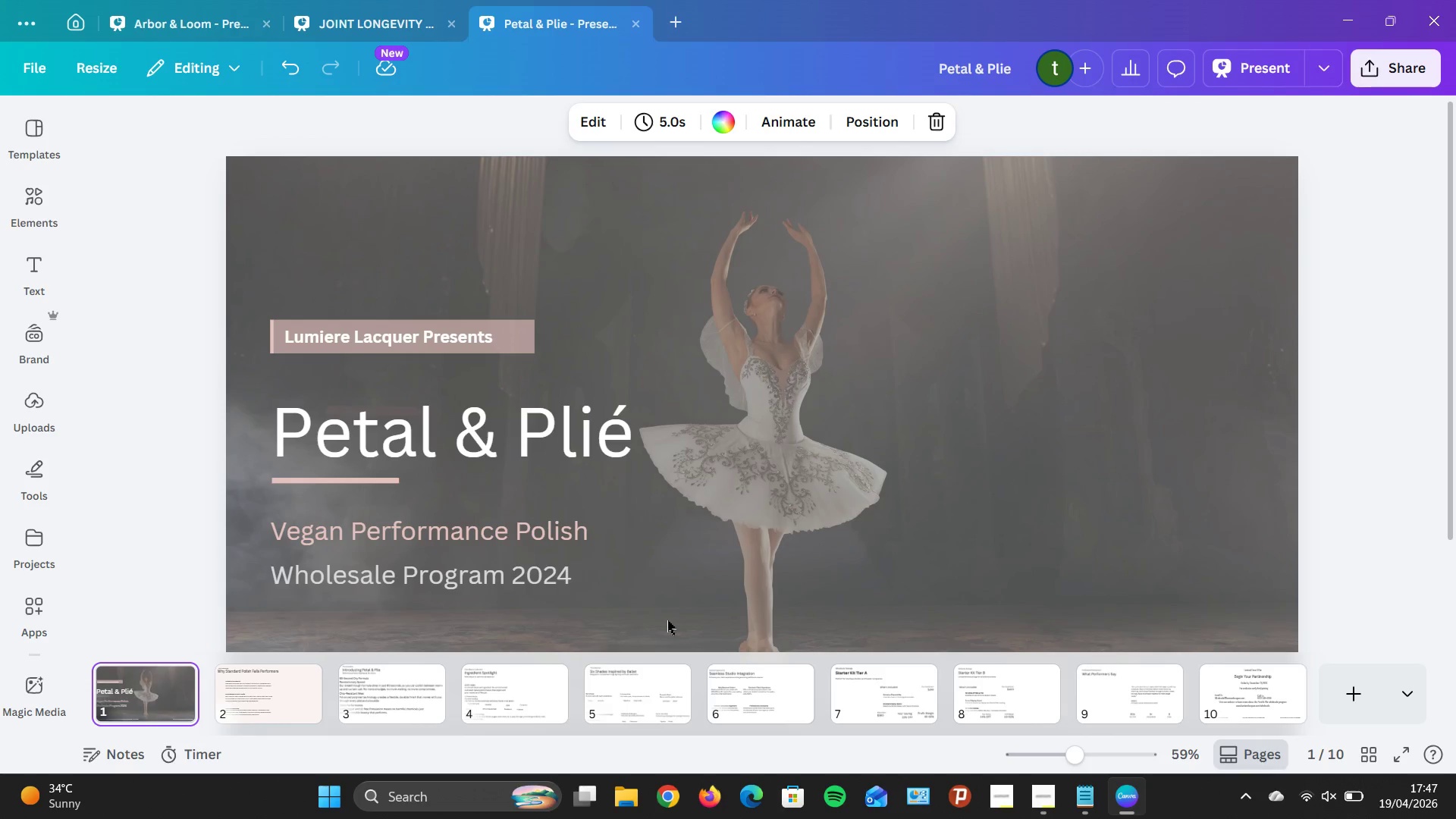 
scroll: coordinate [736, 557], scroll_direction: down, amount: 2.0
 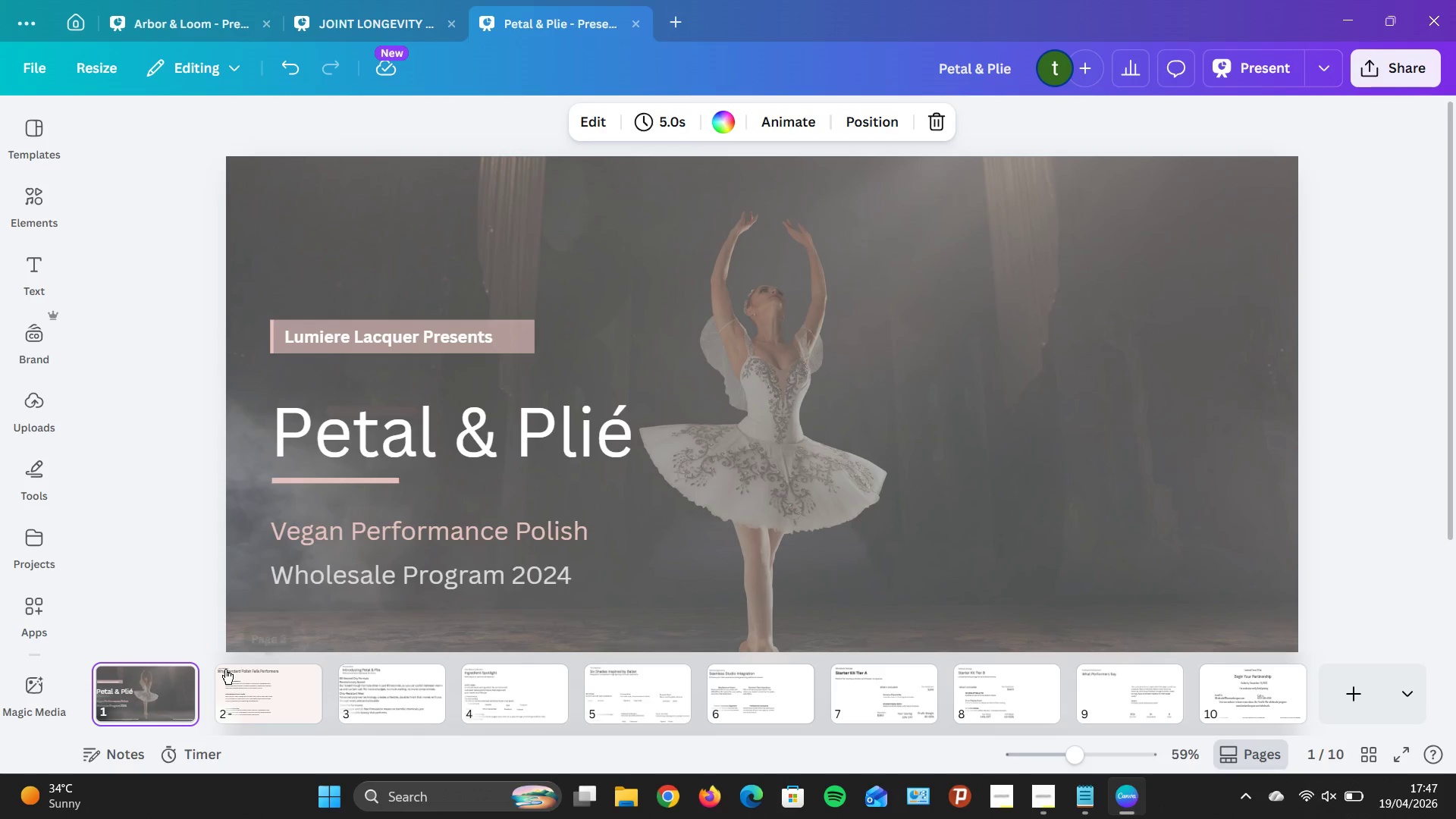 
left_click([286, 689])
 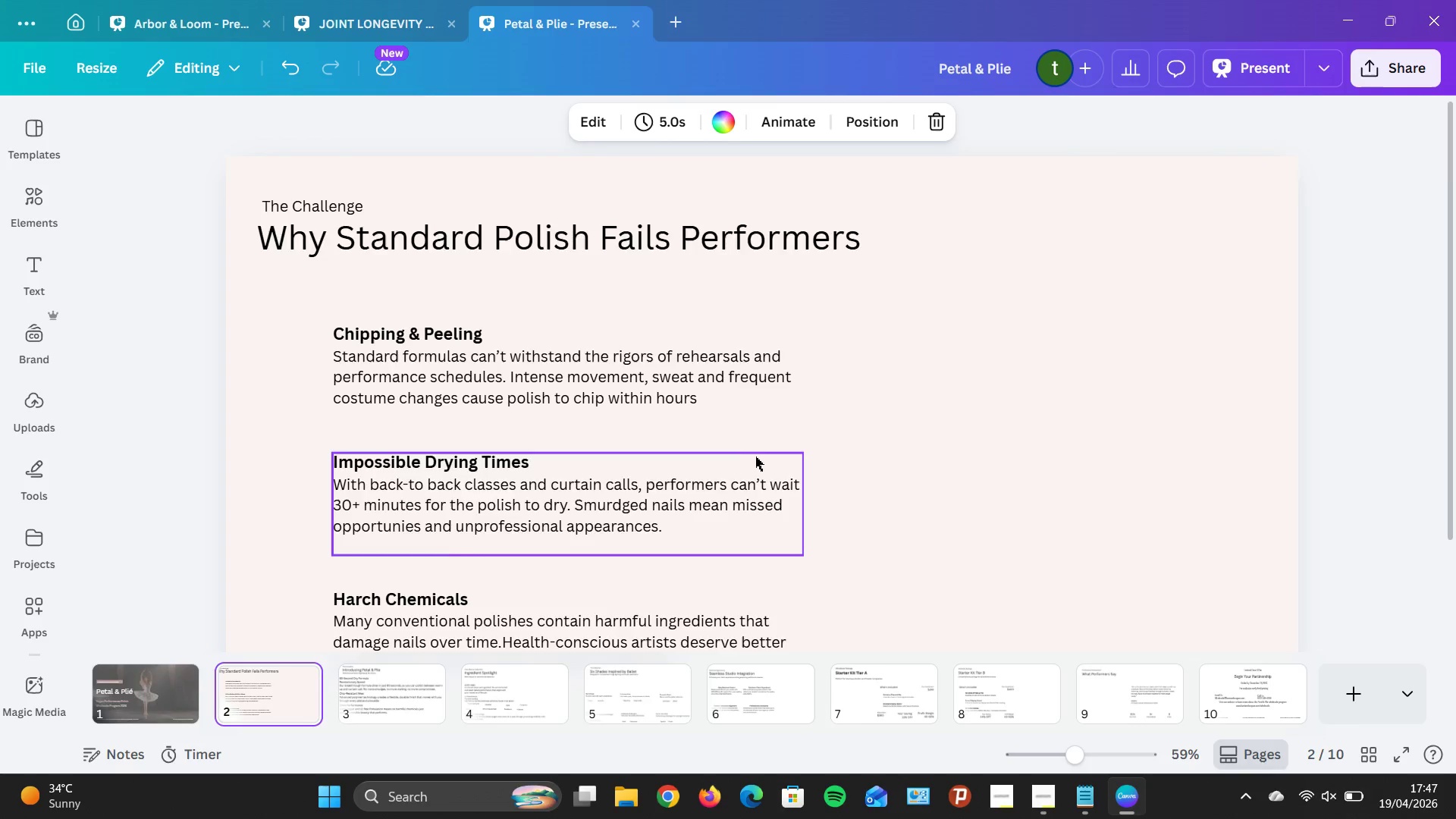 
scroll: coordinate [756, 456], scroll_direction: none, amount: 0.0
 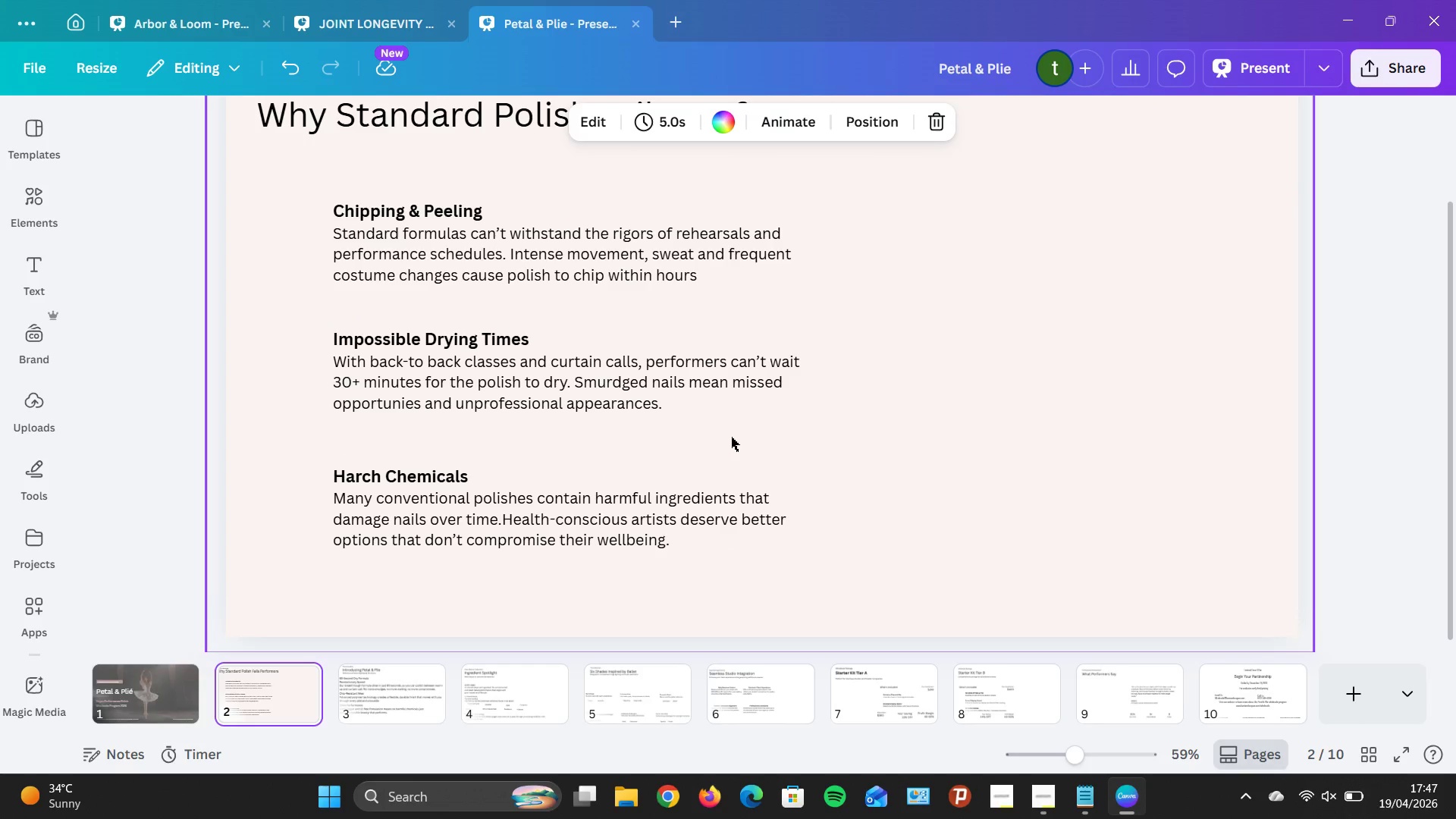 
wait(9.45)
 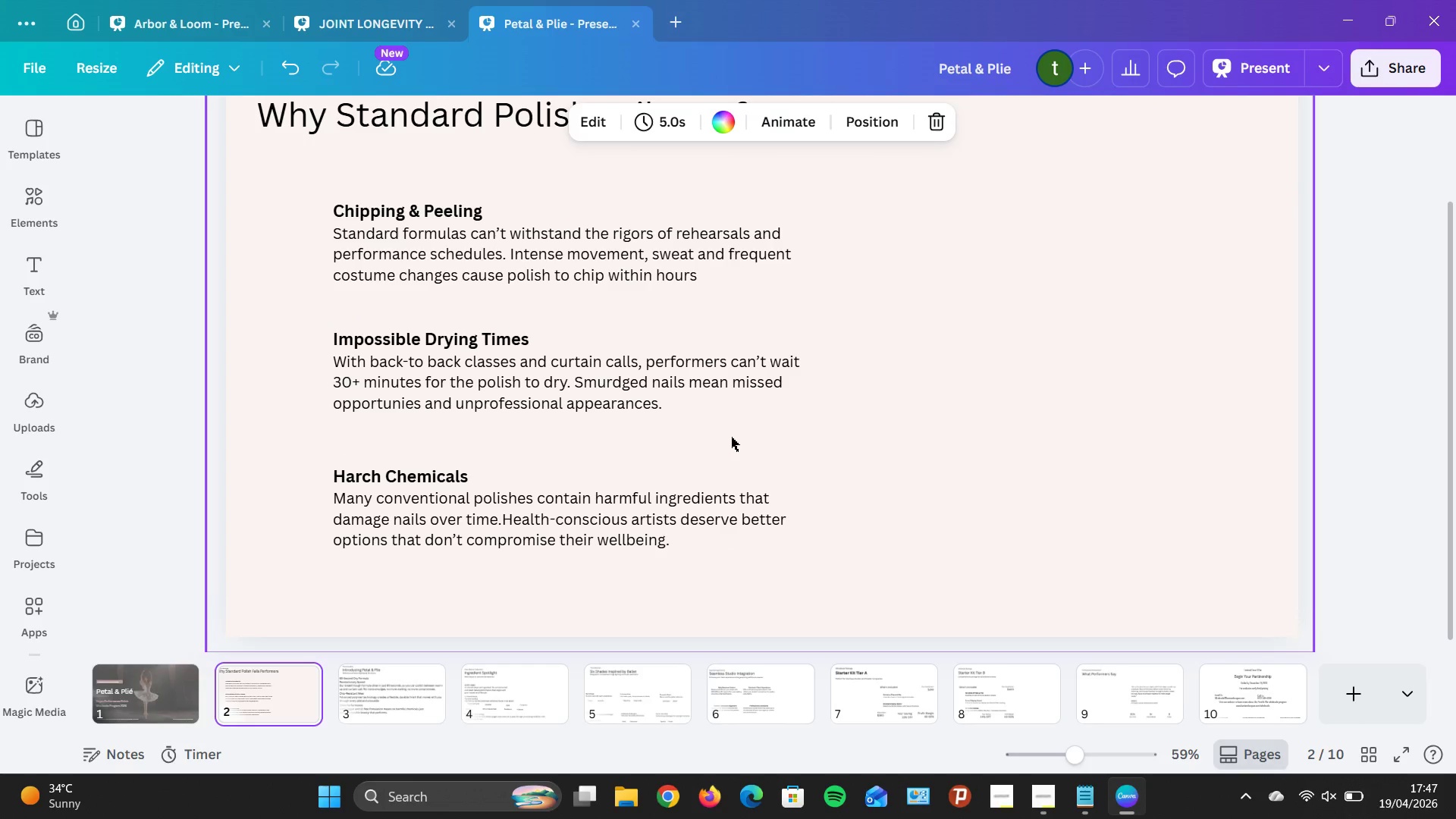 
scroll: coordinate [565, 175], scroll_direction: up, amount: 2.0
 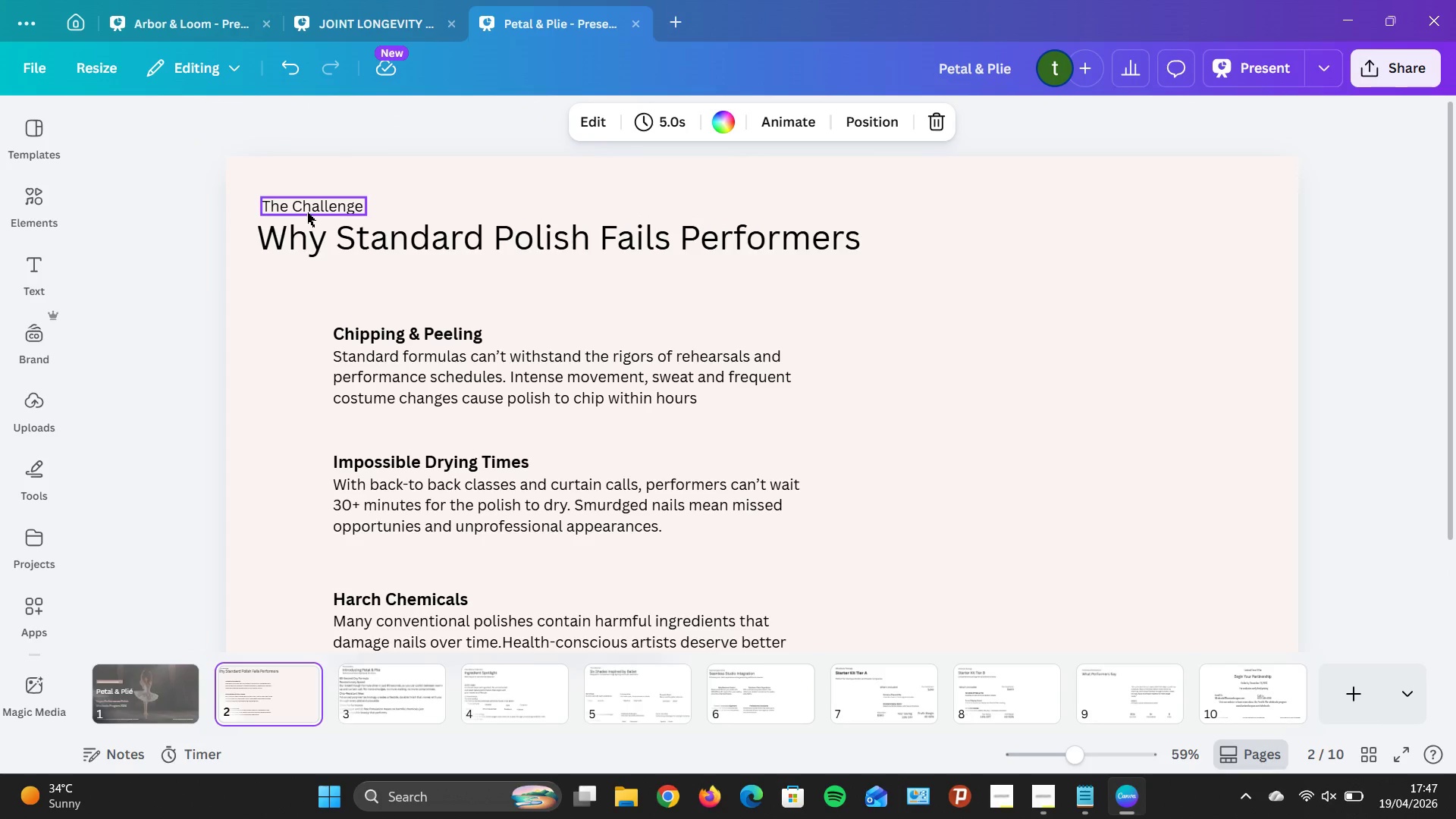 
left_click([307, 212])
 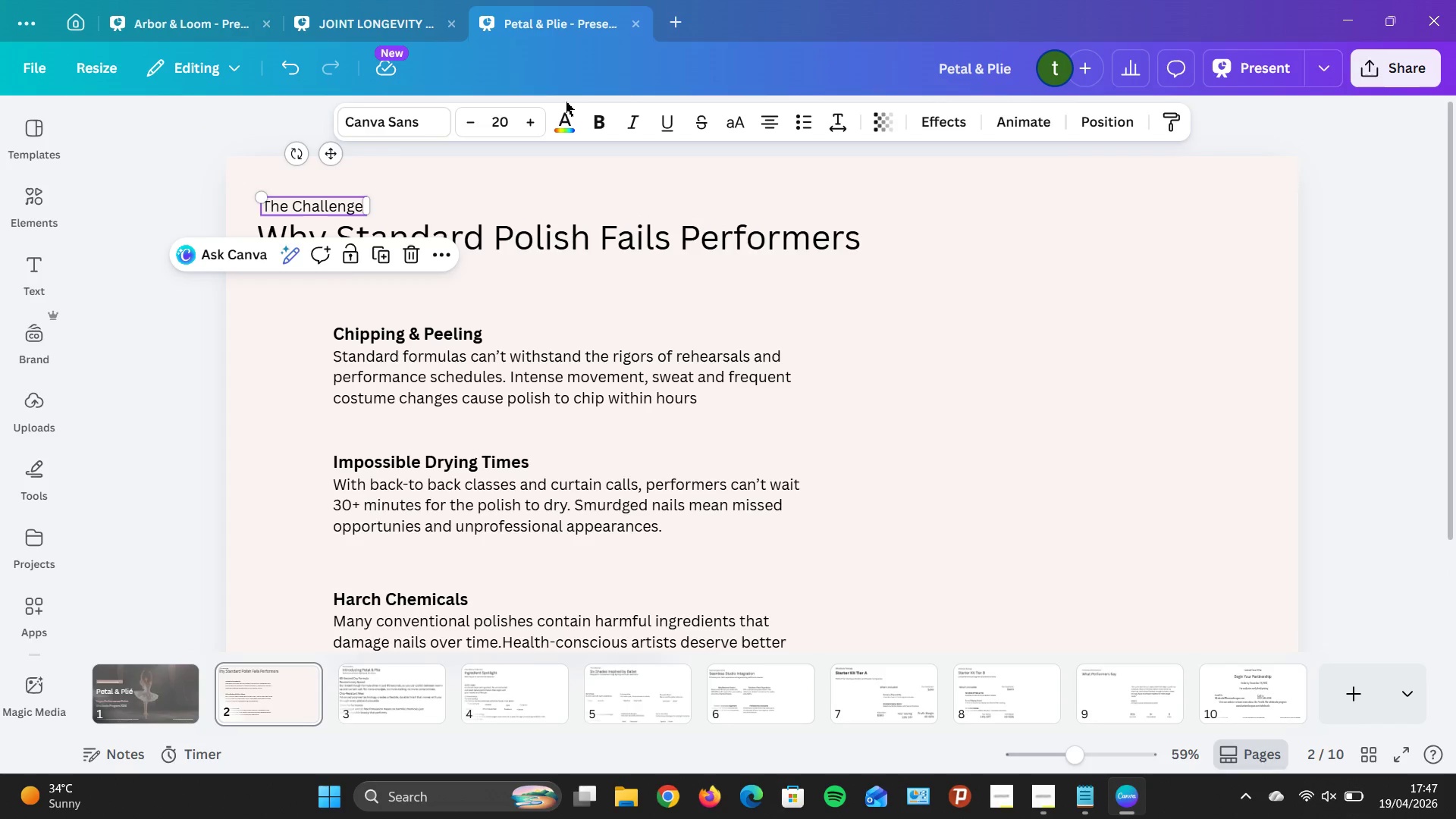 
left_click([565, 118])
 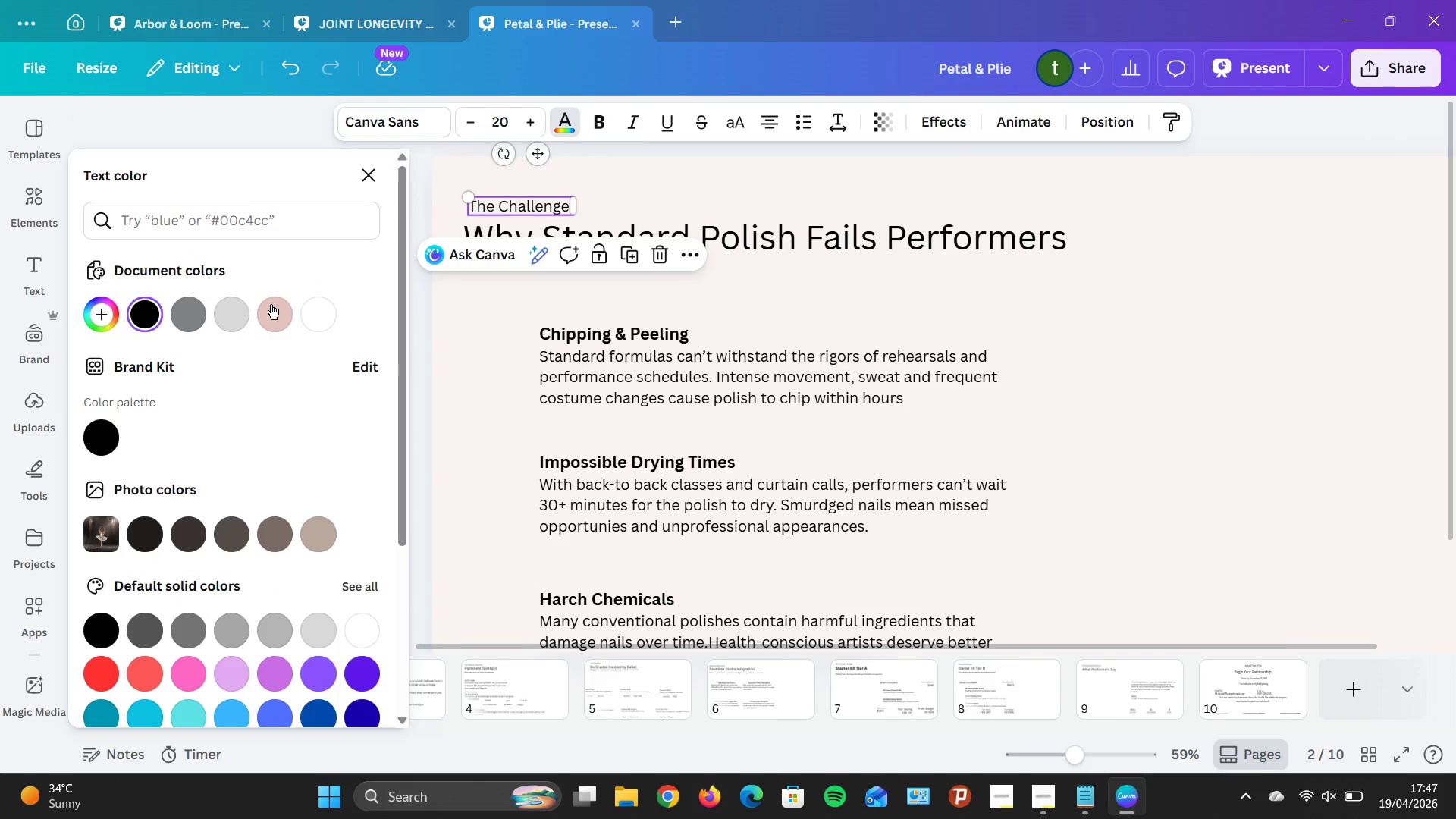 
left_click([273, 307])
 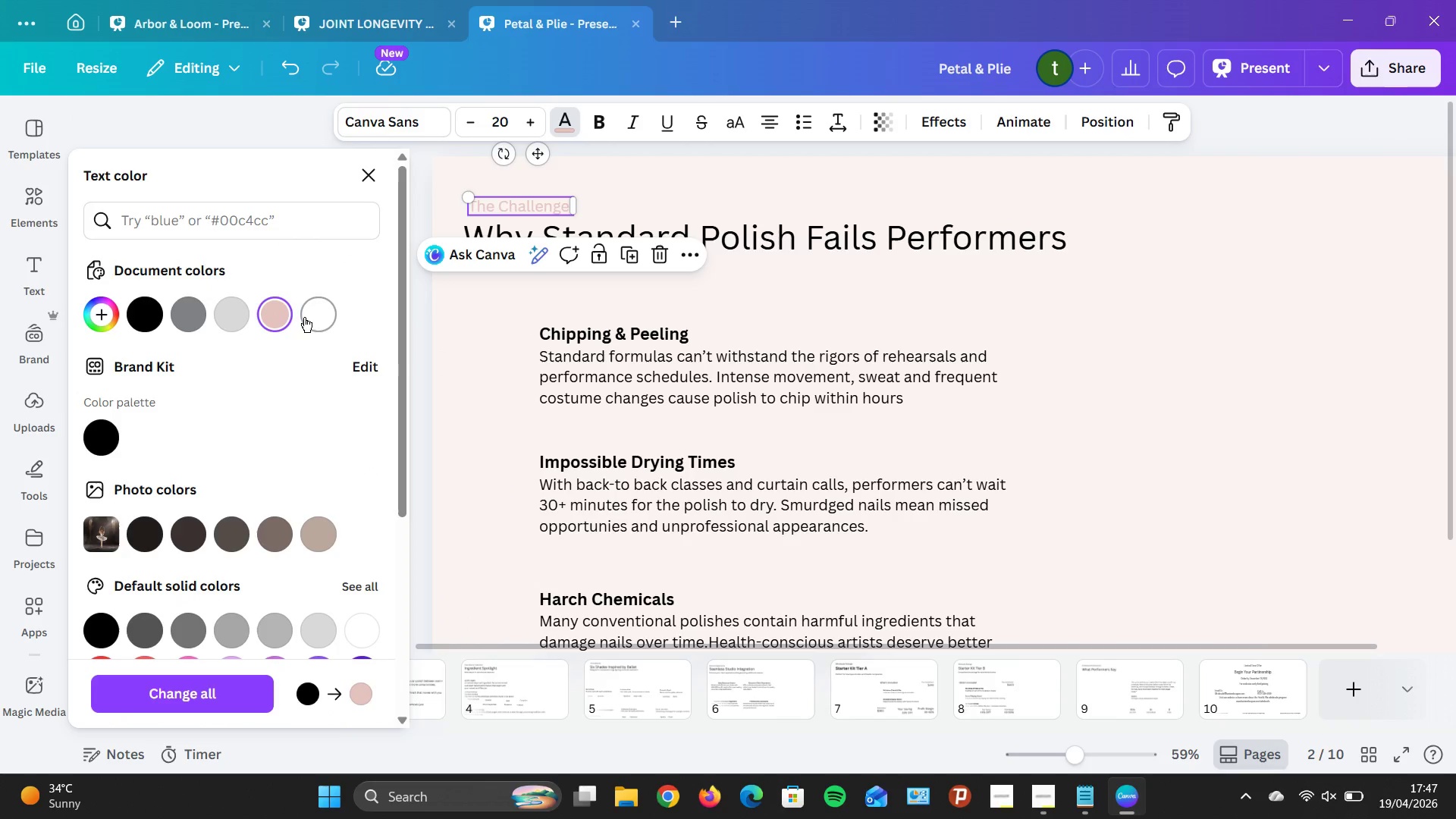 
wait(5.28)
 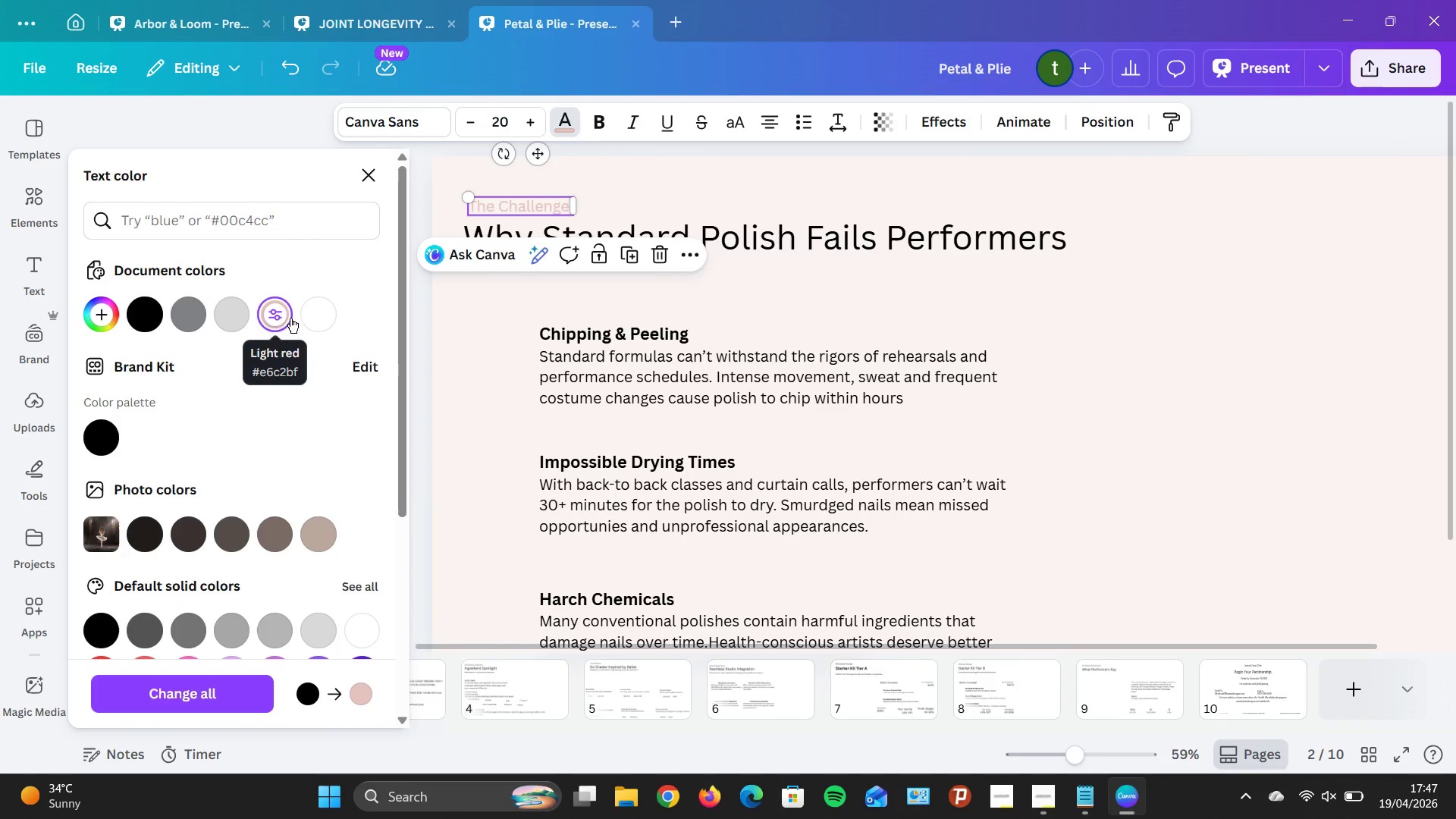 
left_click([314, 544])
 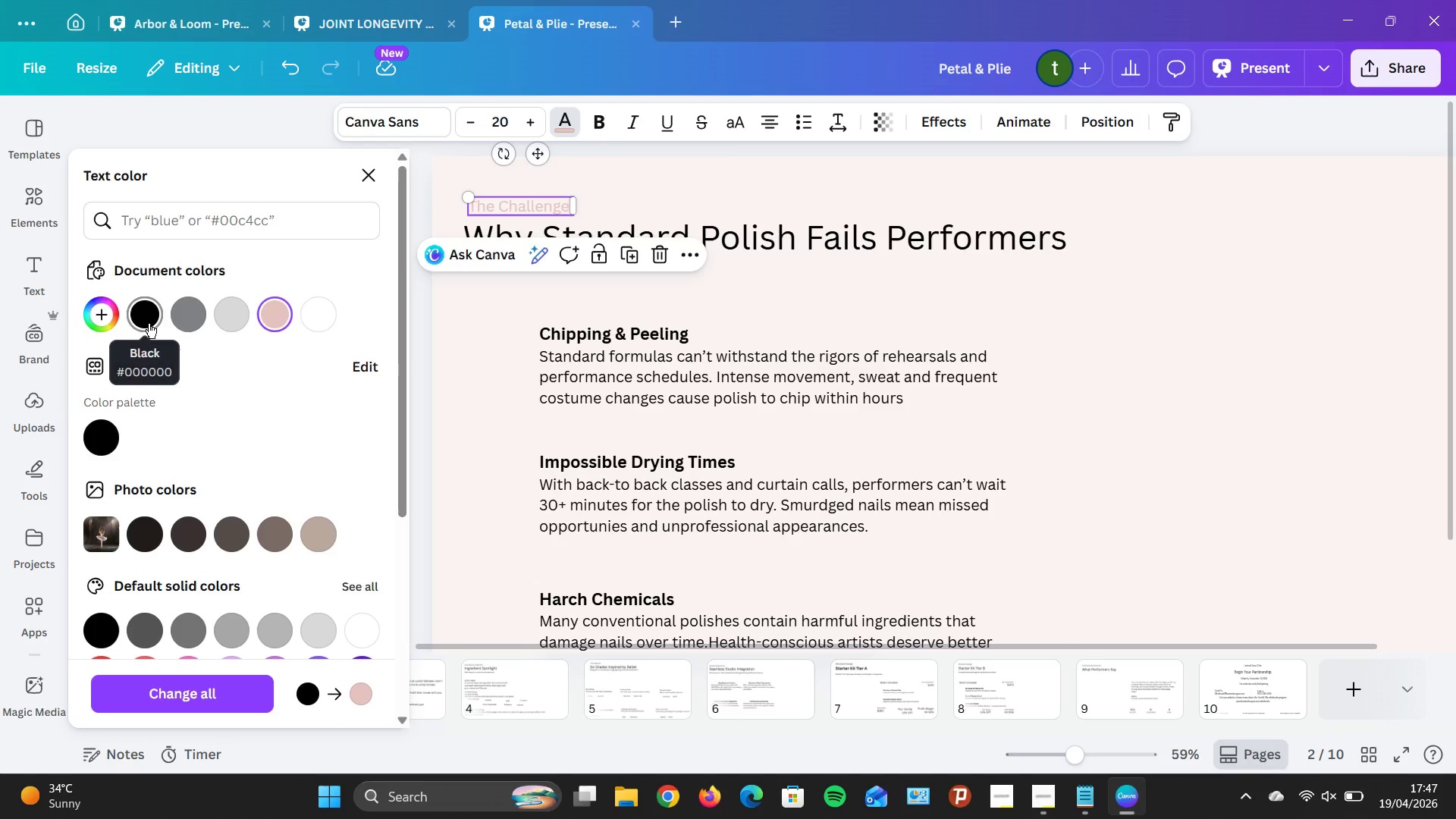 
left_click([285, 315])
 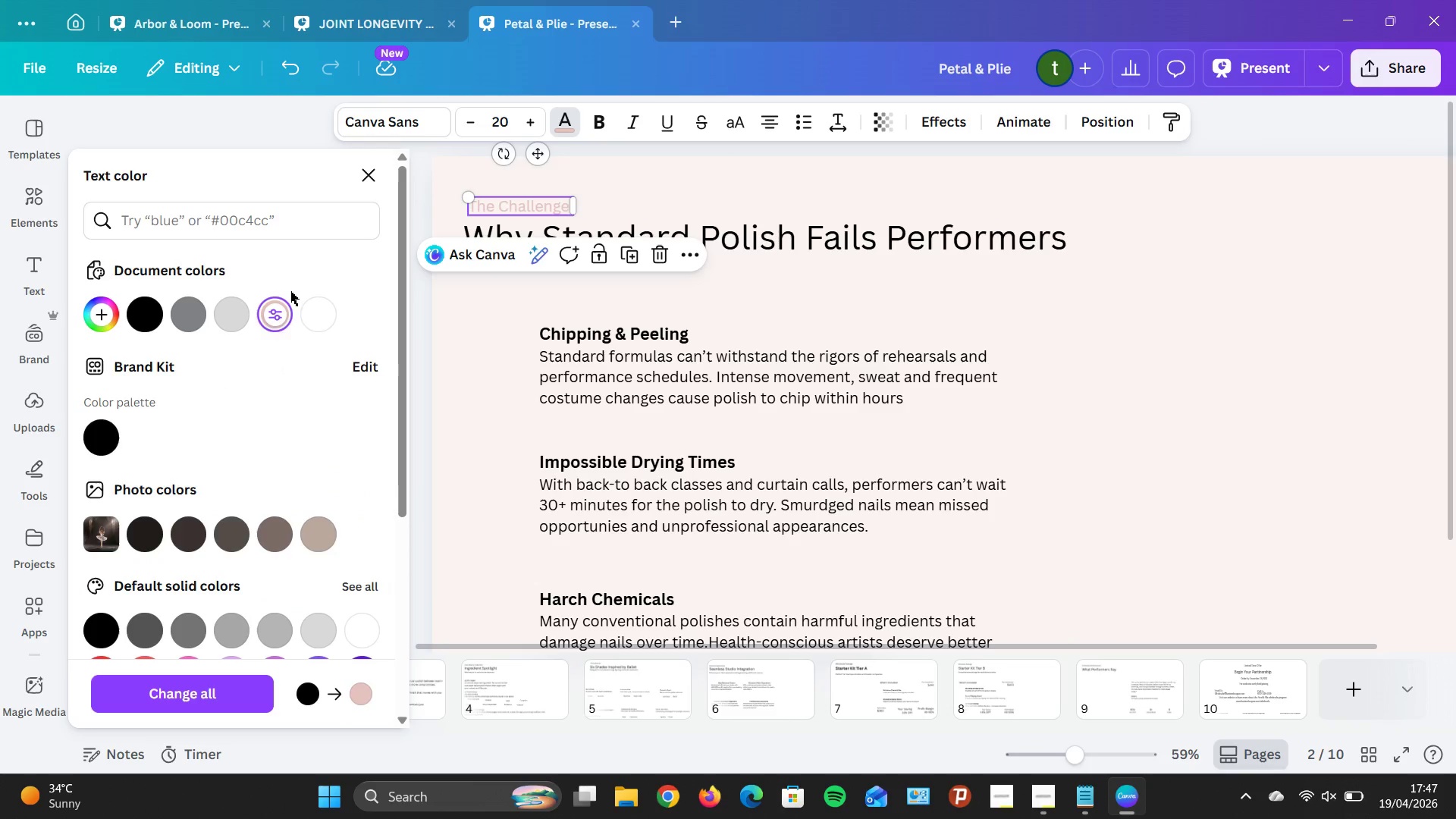 
left_click([318, 258])
 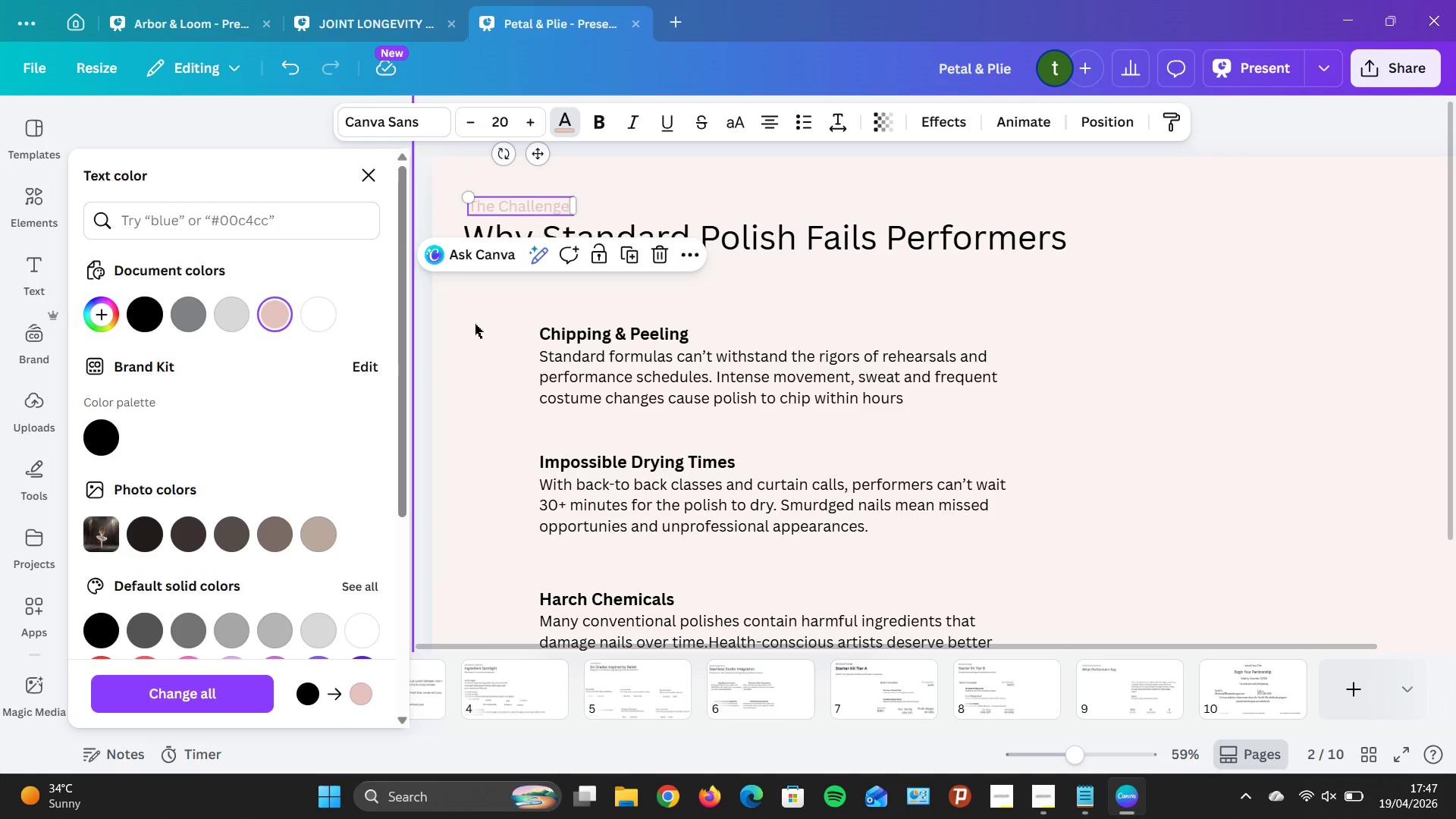 
wait(8.78)
 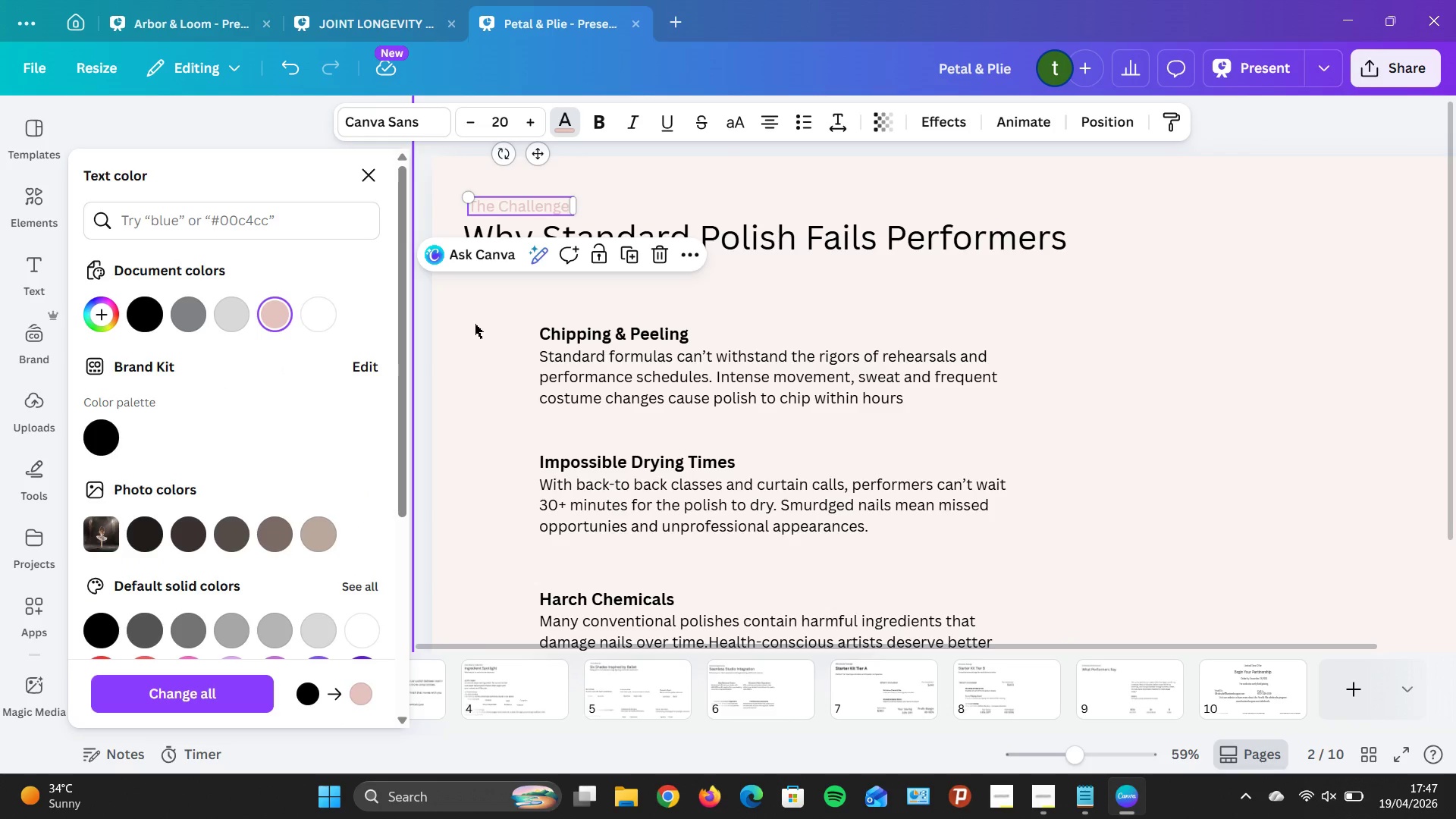 
left_click([217, 218])
 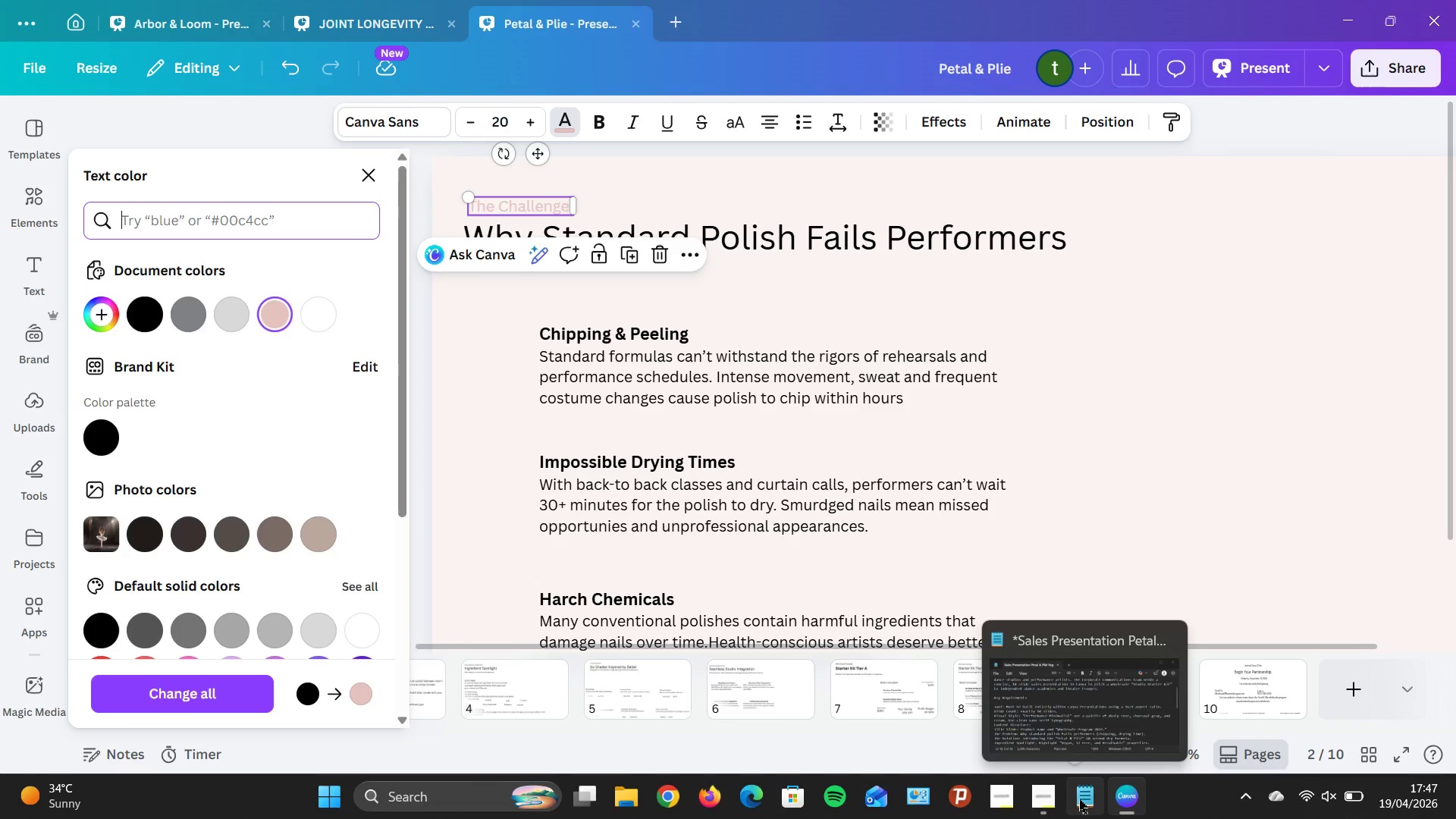 
left_click([1087, 795])
 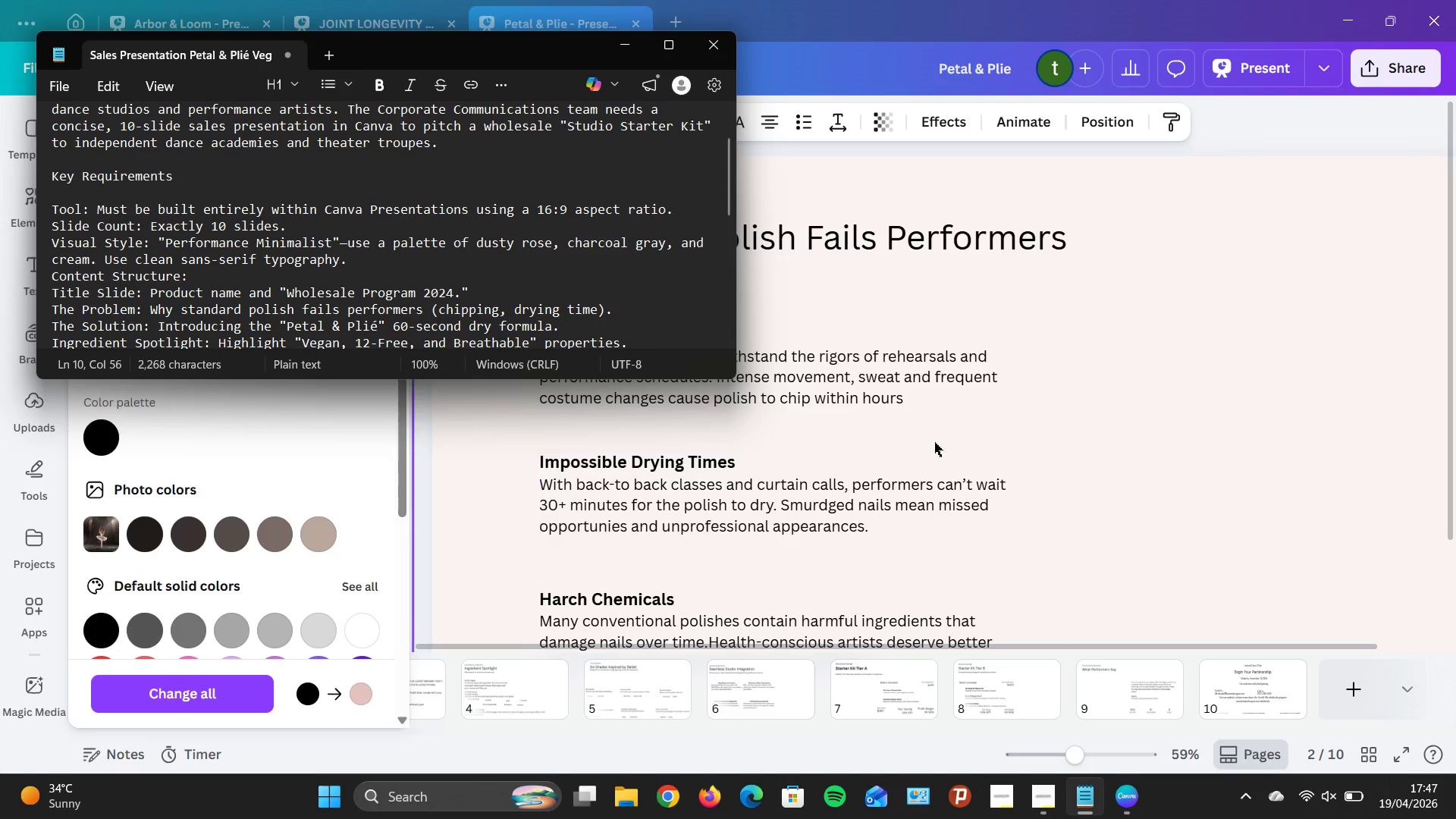 
left_click([1228, 397])
 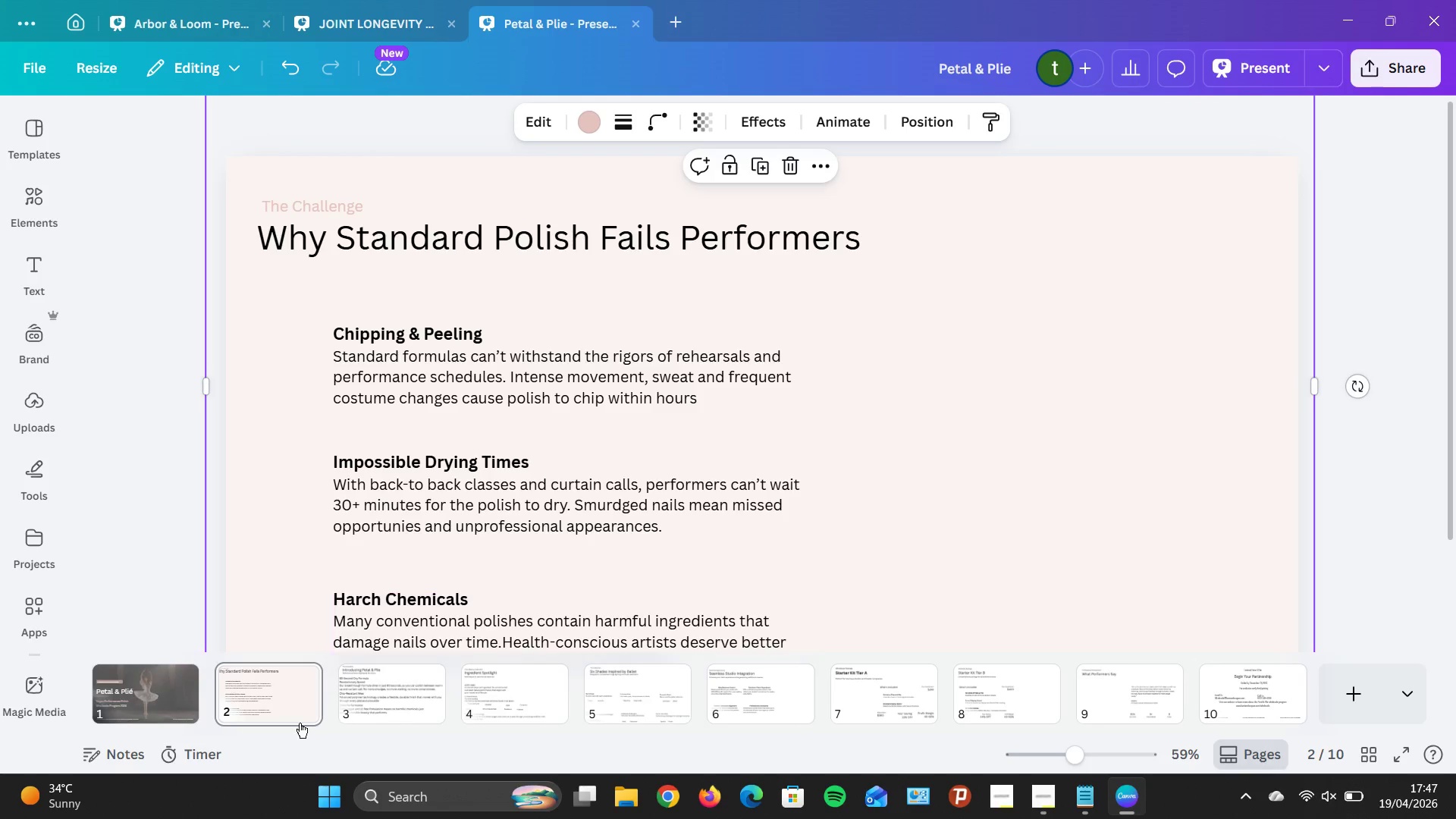 
left_click([290, 700])
 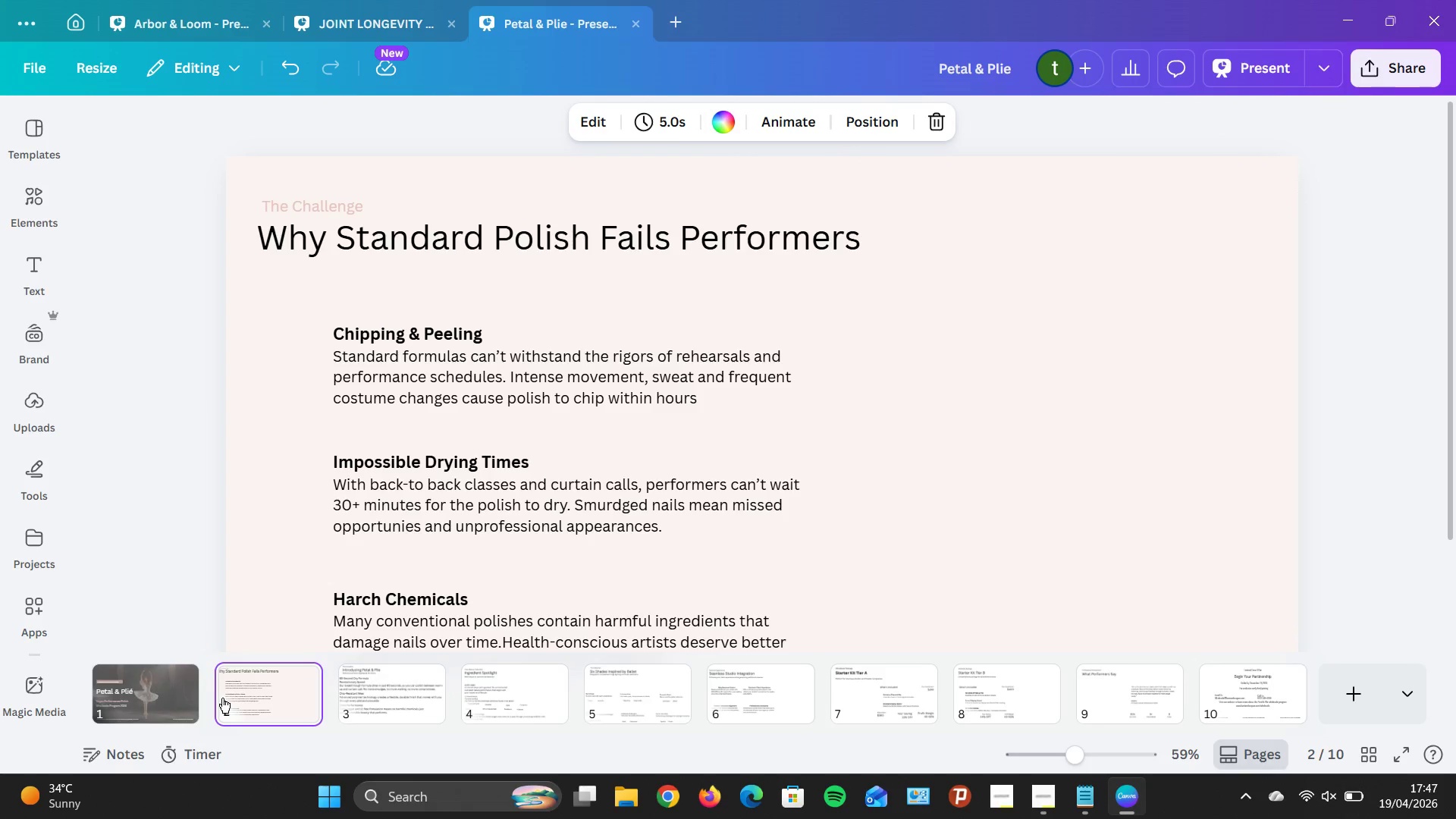 
left_click([951, 394])
 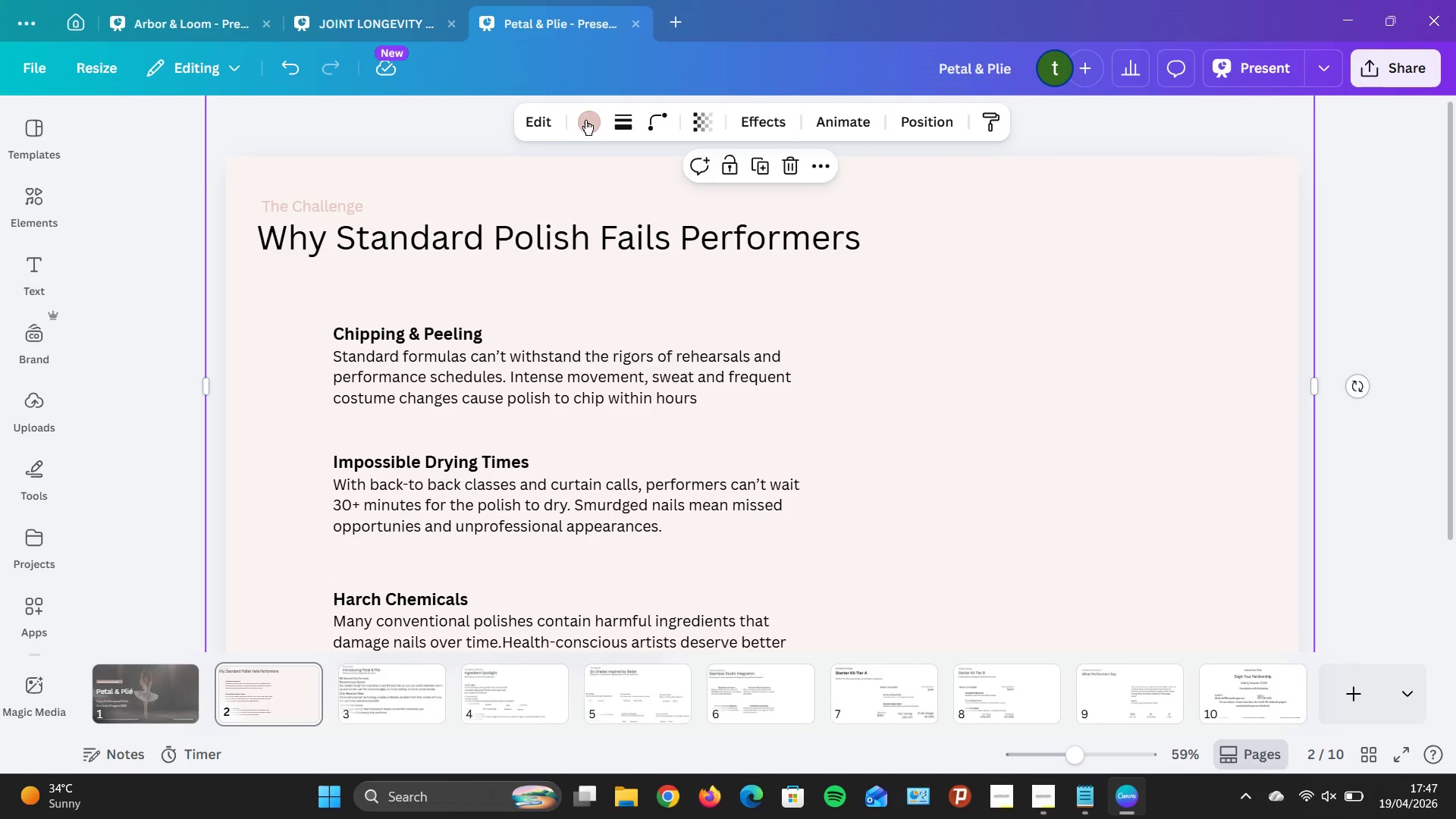 
left_click([585, 118])
 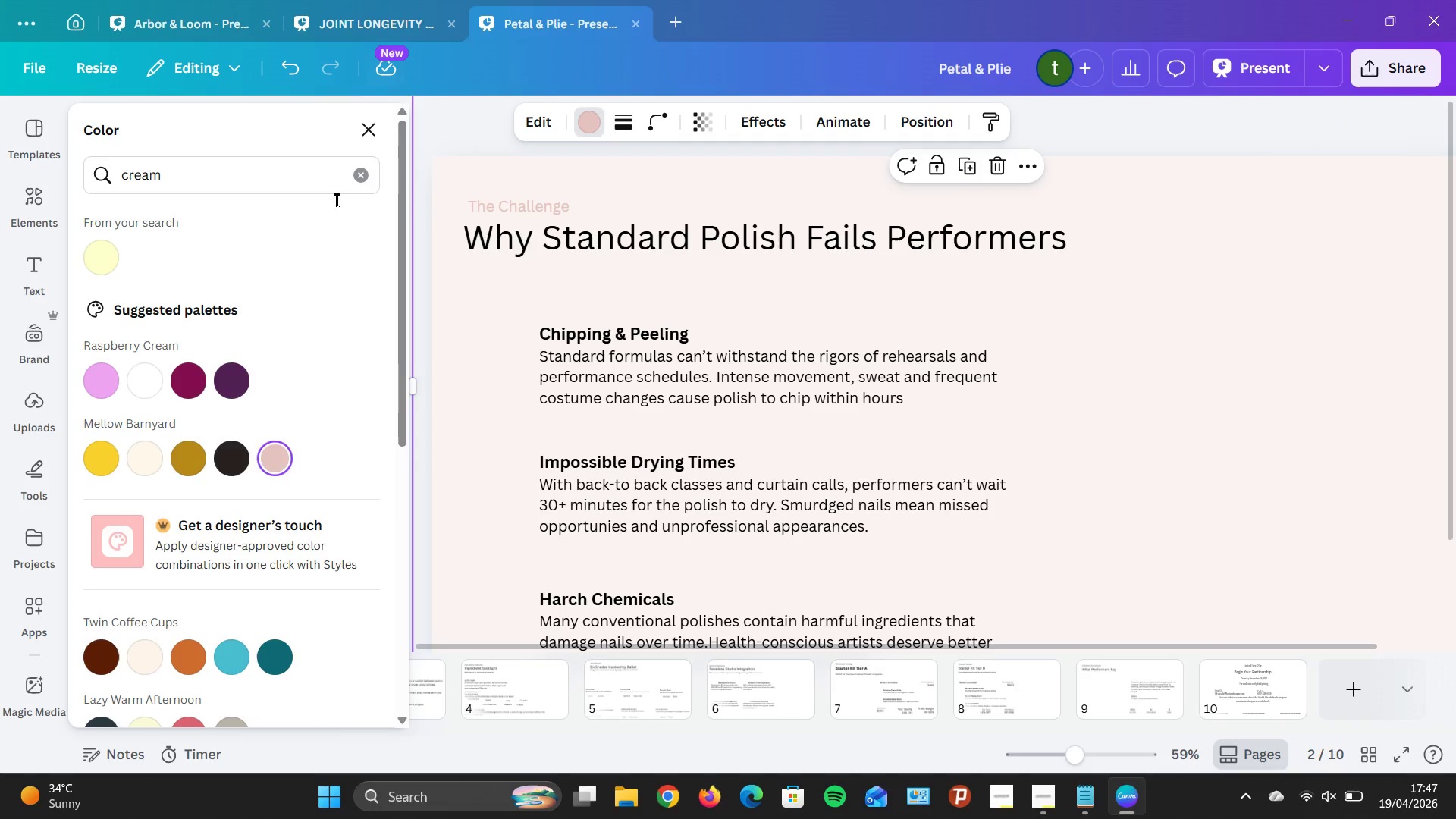 
left_click([316, 156])
 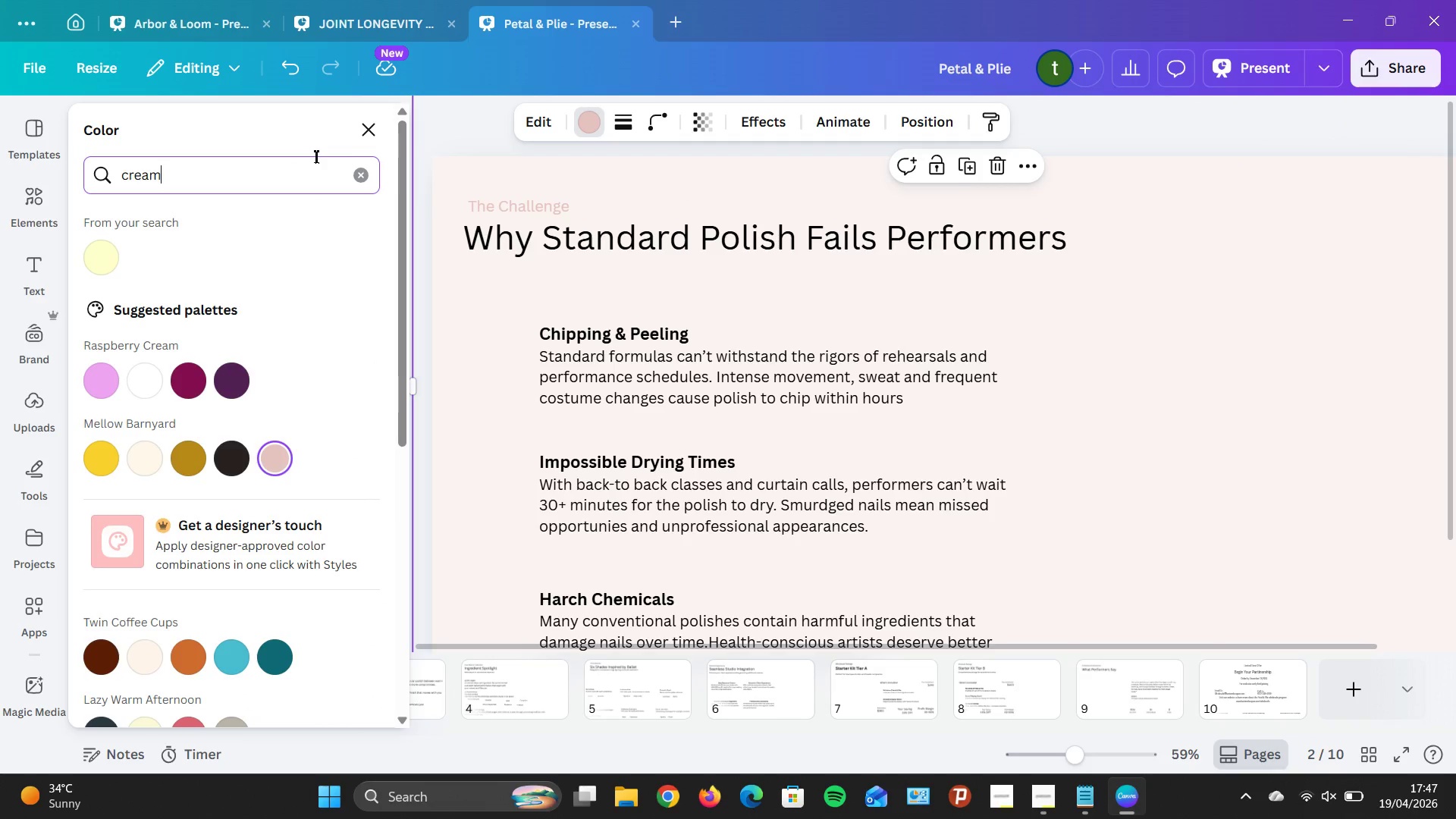 
key(Backspace)
key(Backspace)
key(Backspace)
key(Backspace)
key(Backspace)
key(Backspace)
type(dusty r)
 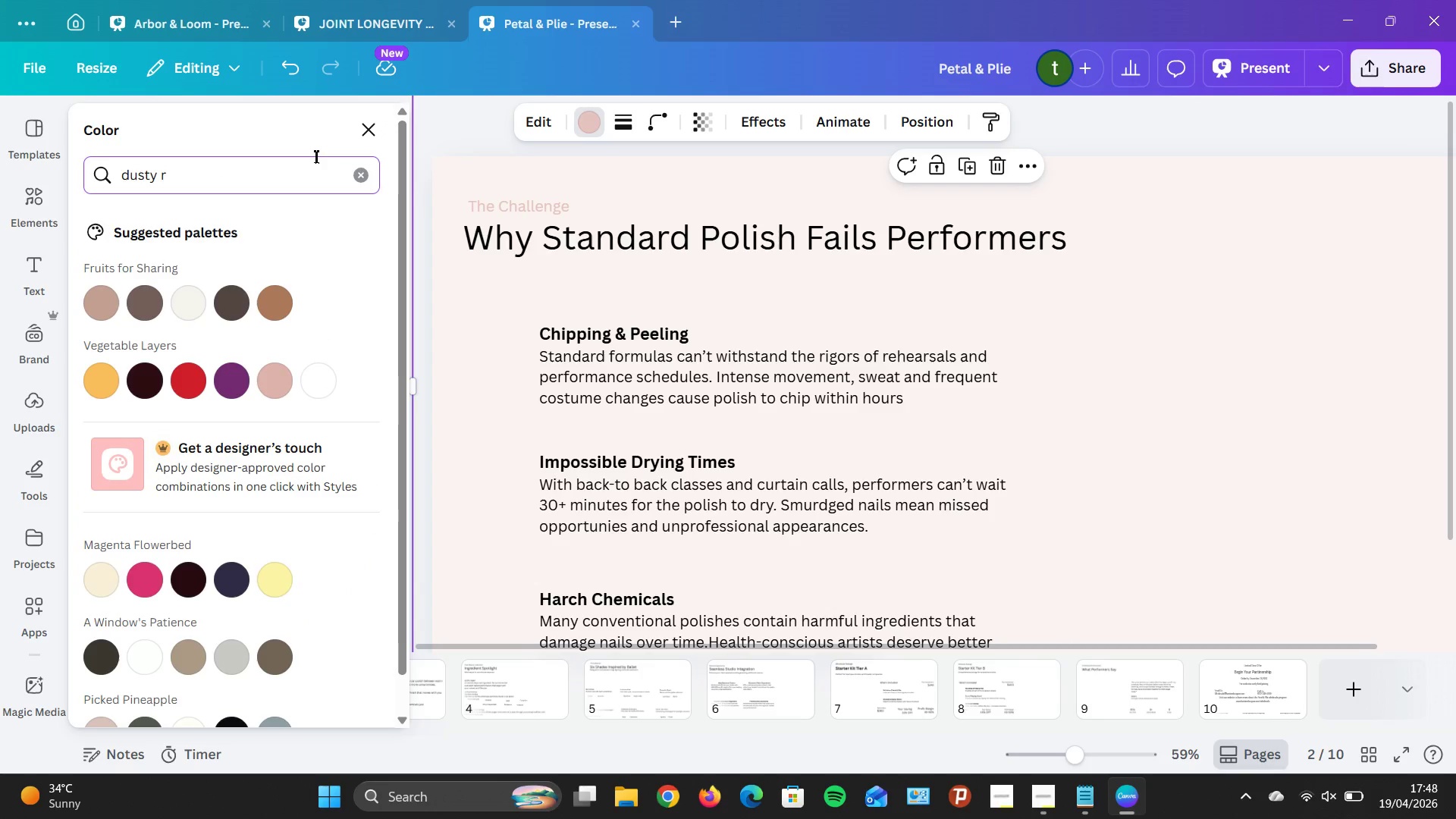 
wait(5.47)
 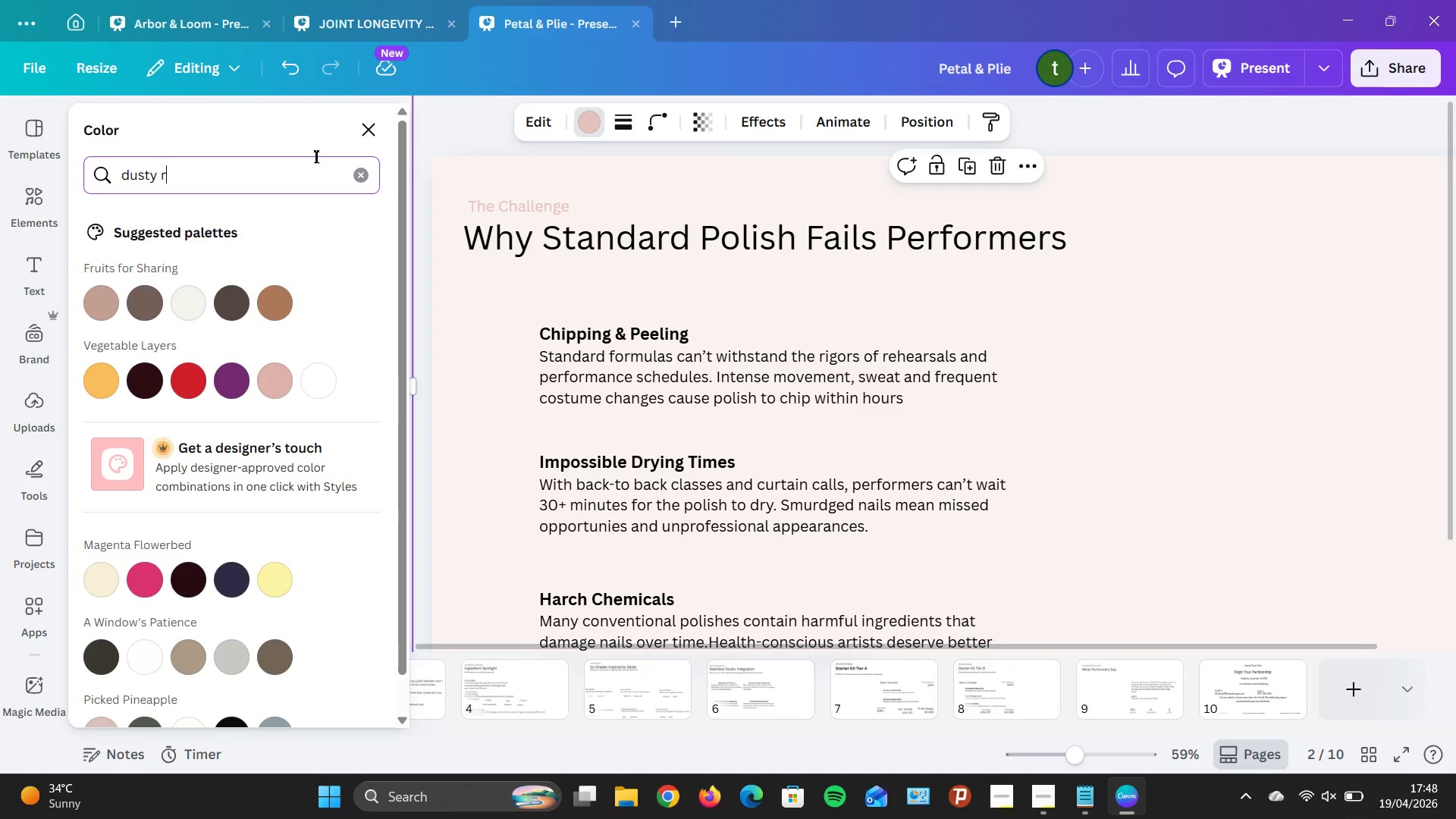 
type(ose)
 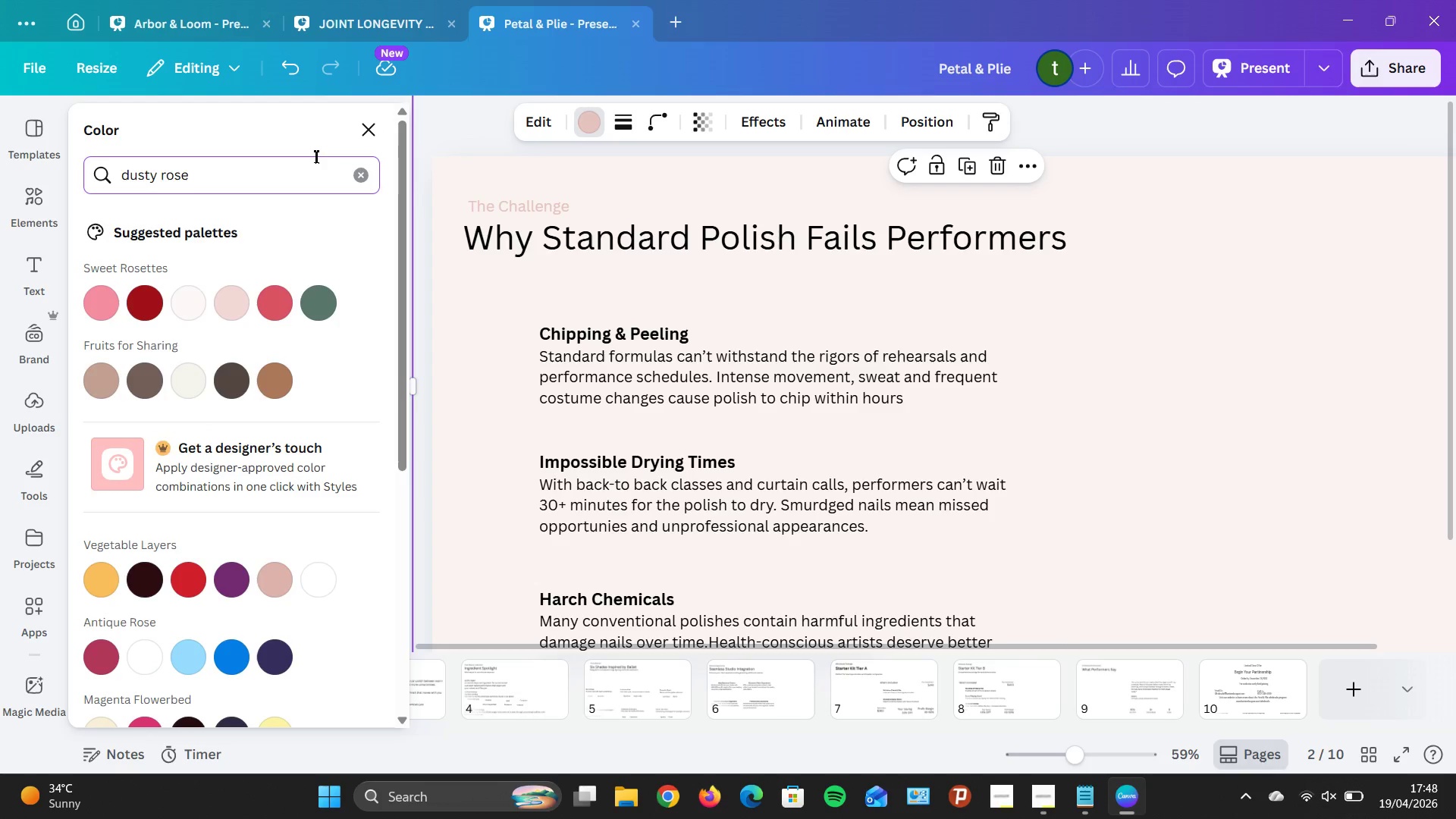 
wait(5.38)
 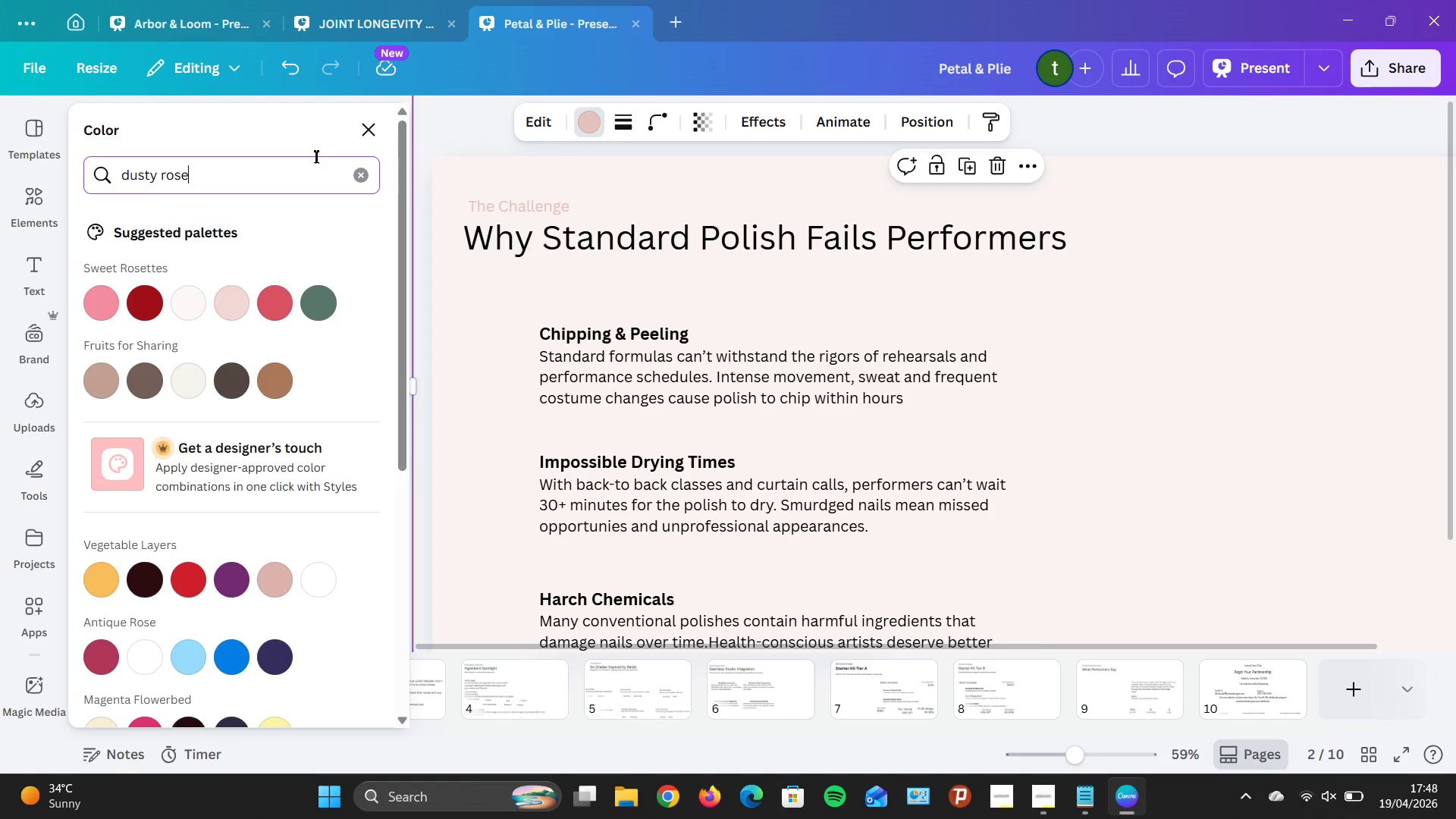 
mouse_move([312, 316])
 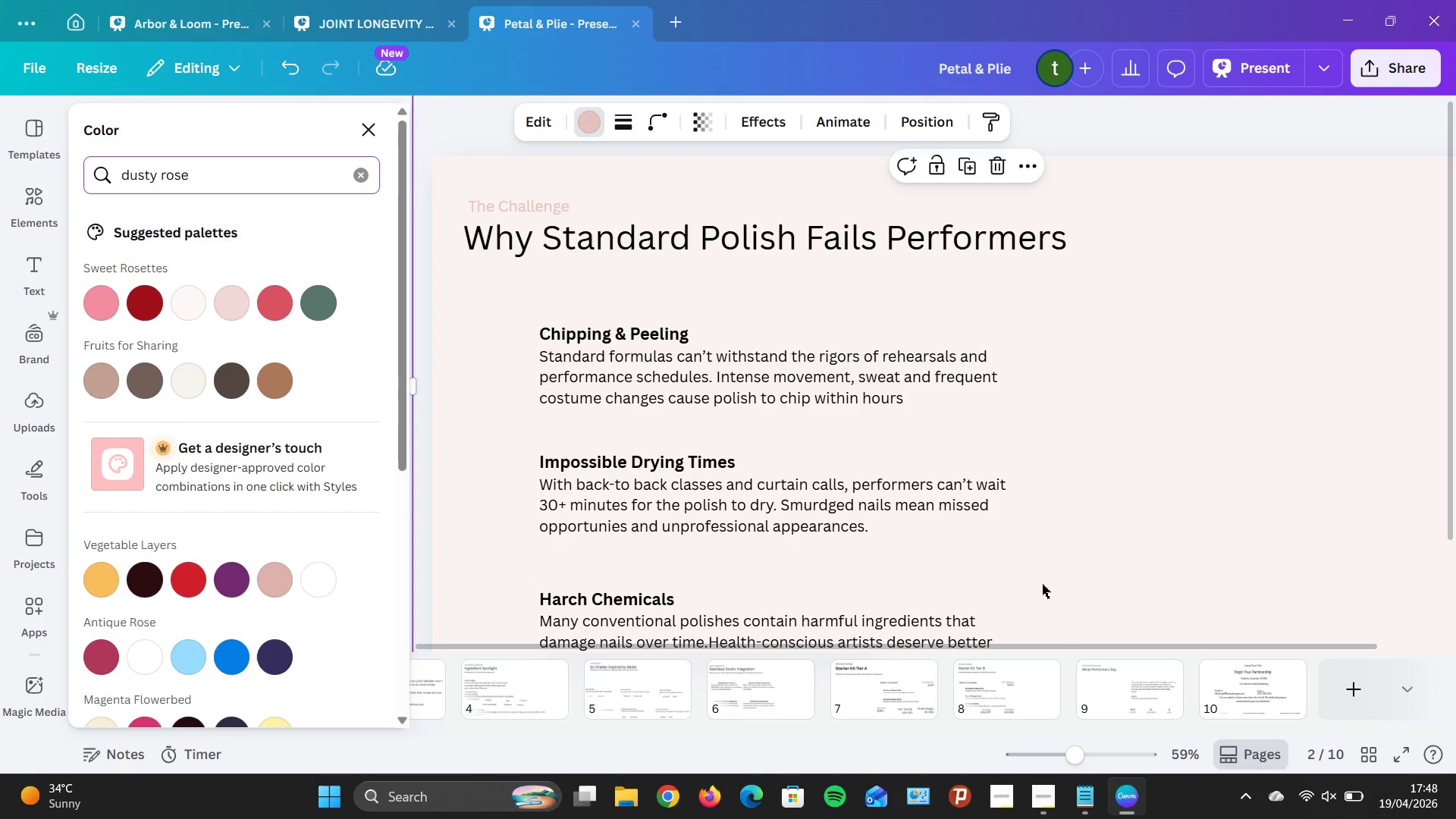 
wait(5.85)
 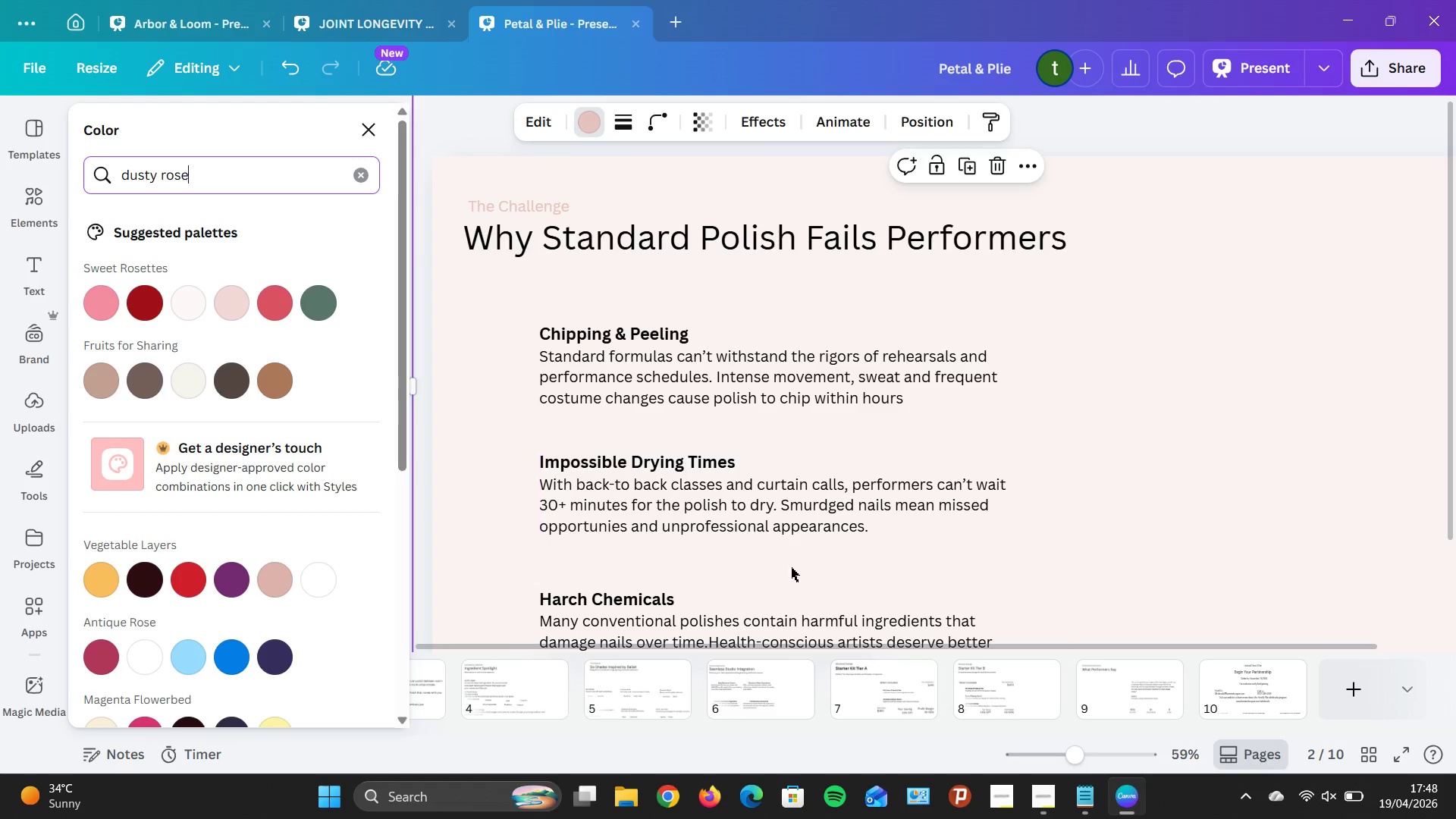 
left_click([1147, 524])
 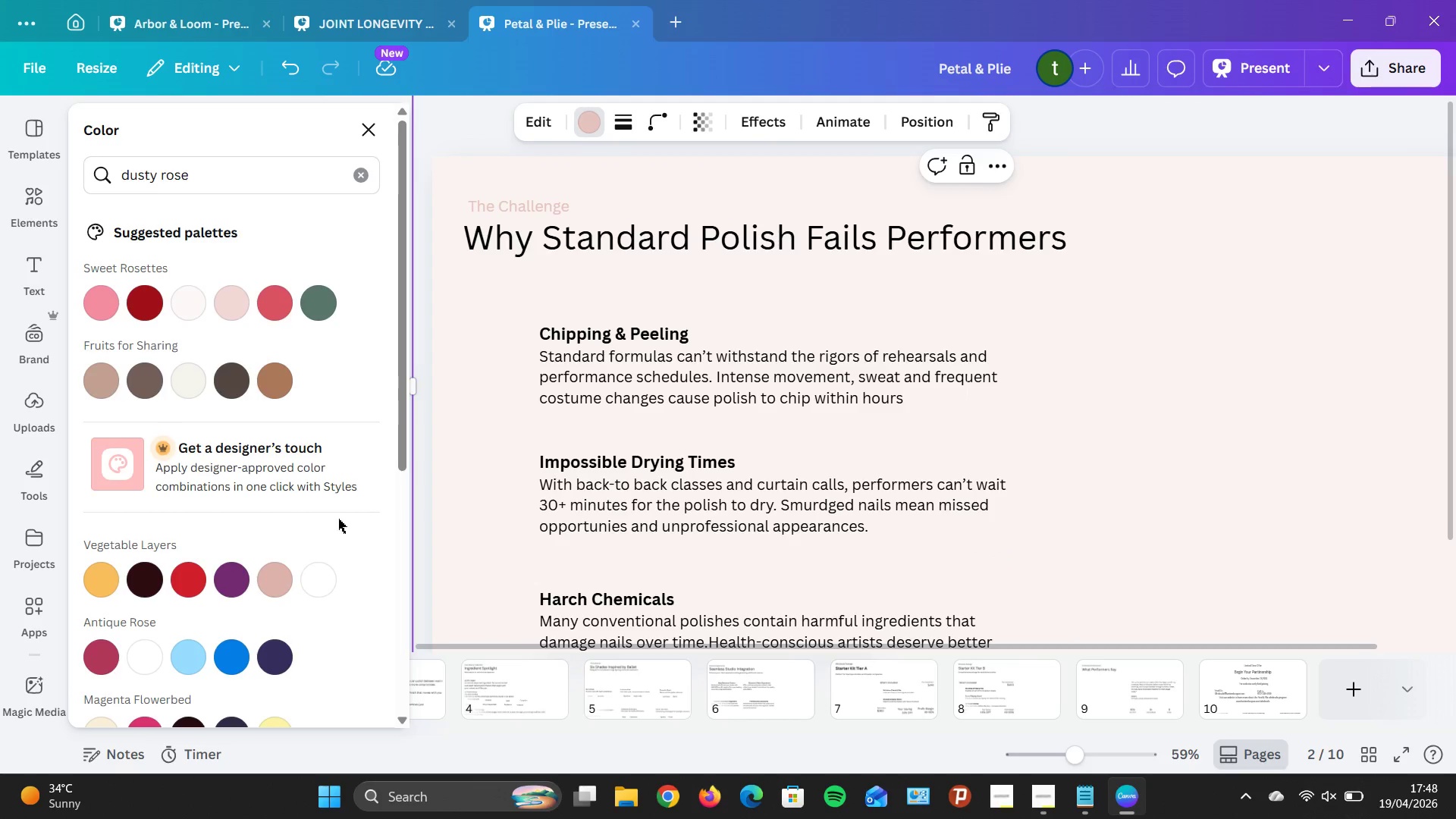 
mouse_move([296, 280])
 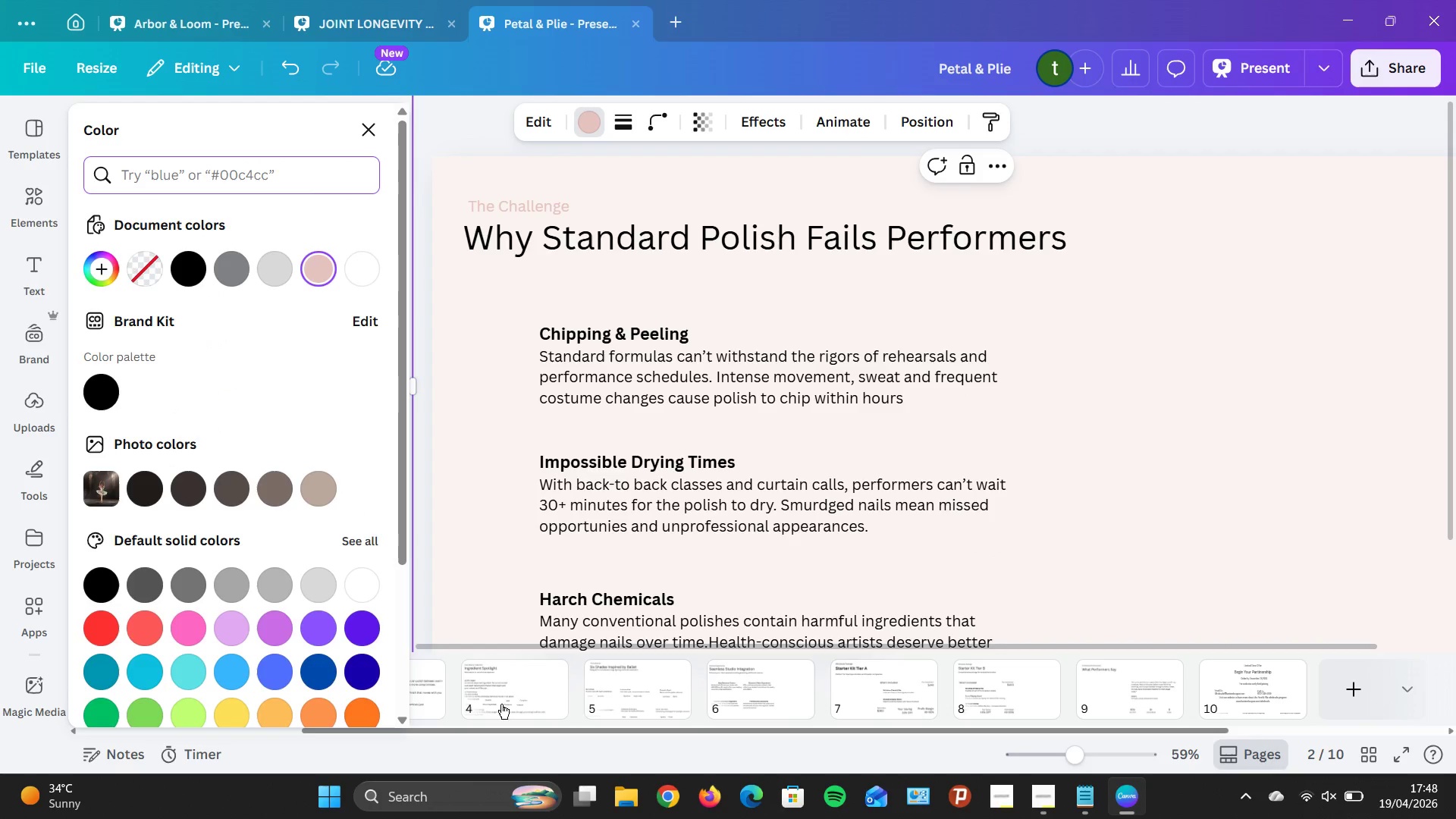 
wait(10.44)
 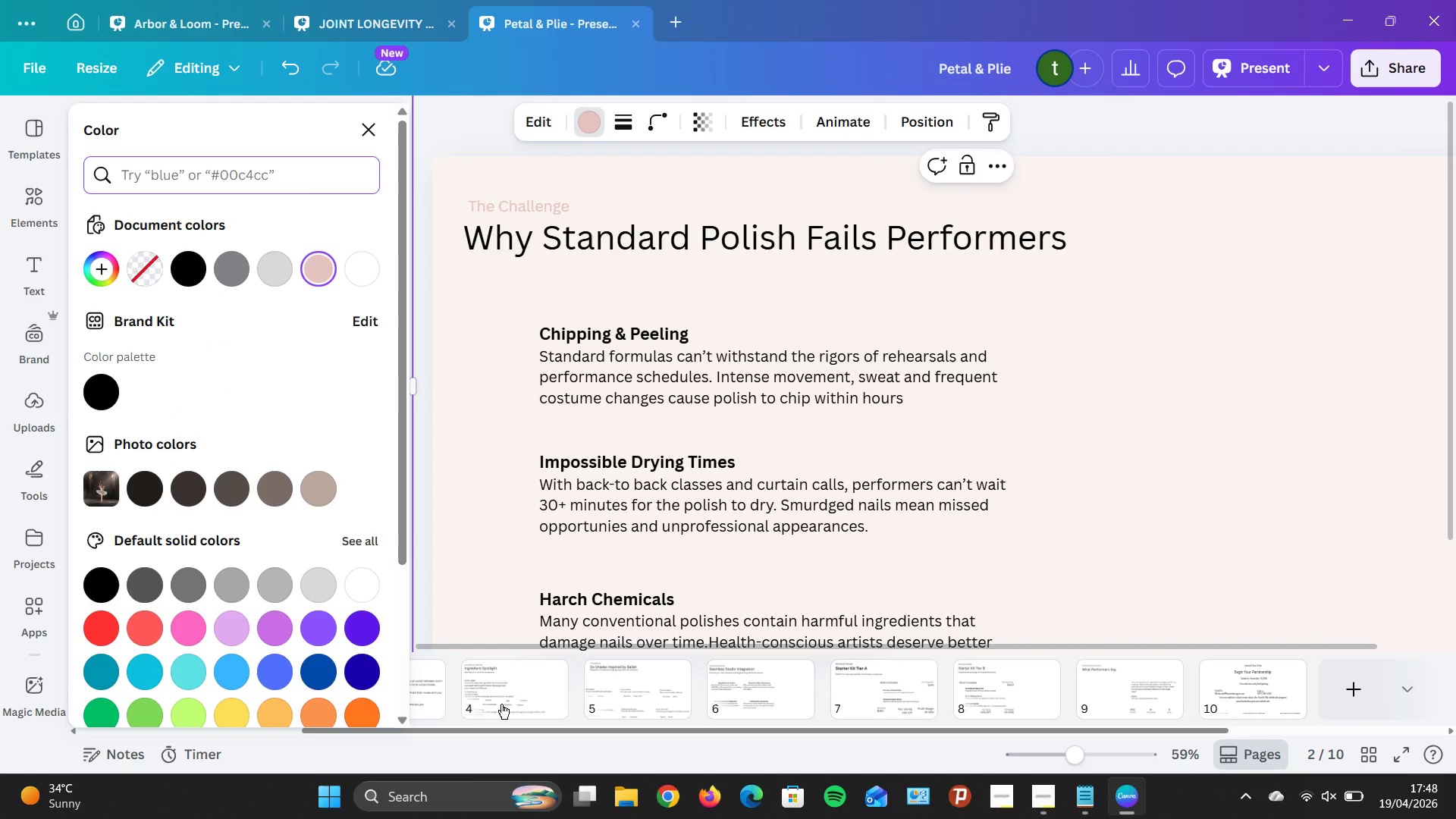 
left_click([372, 137])
 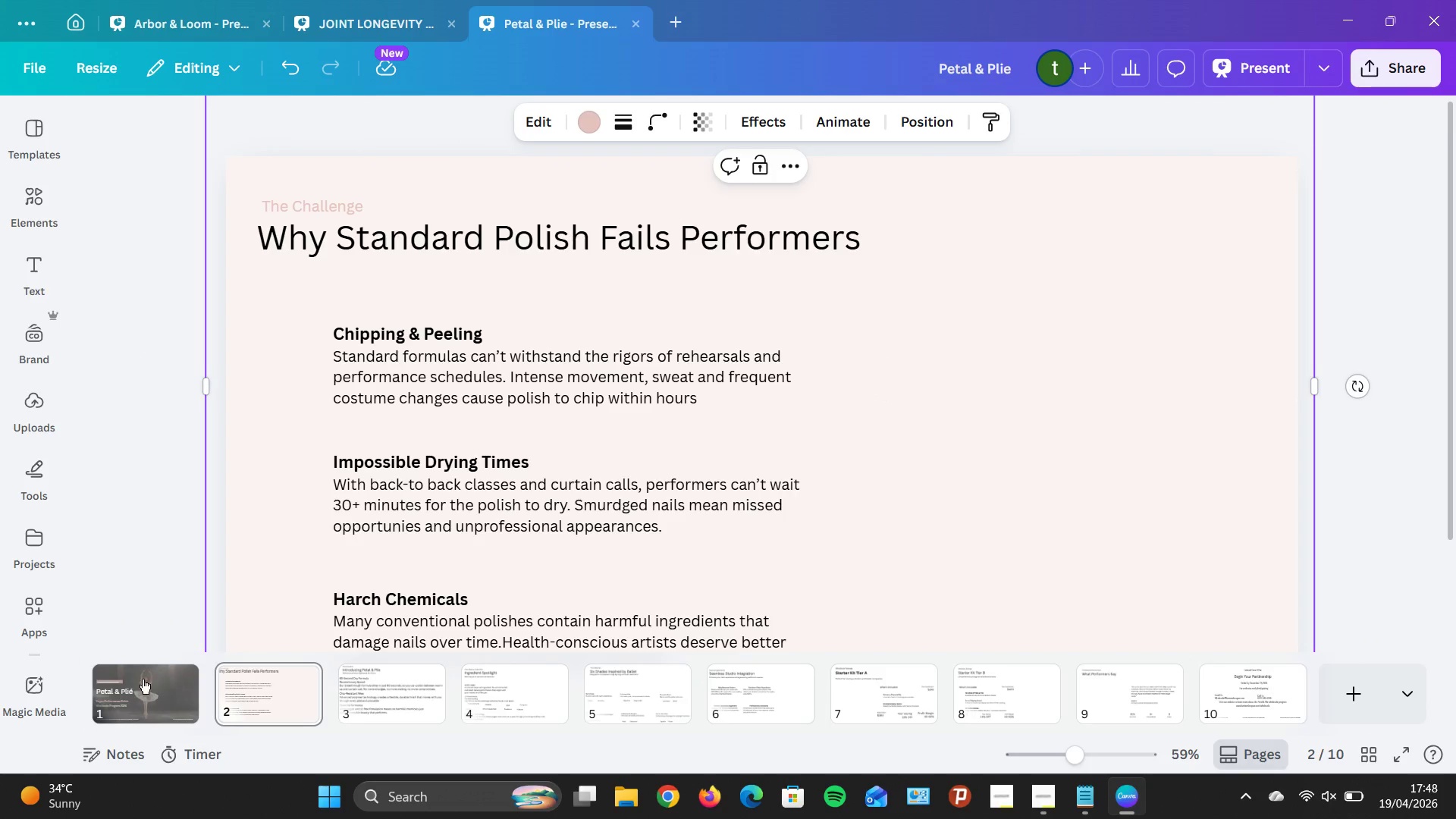 
left_click([143, 680])
 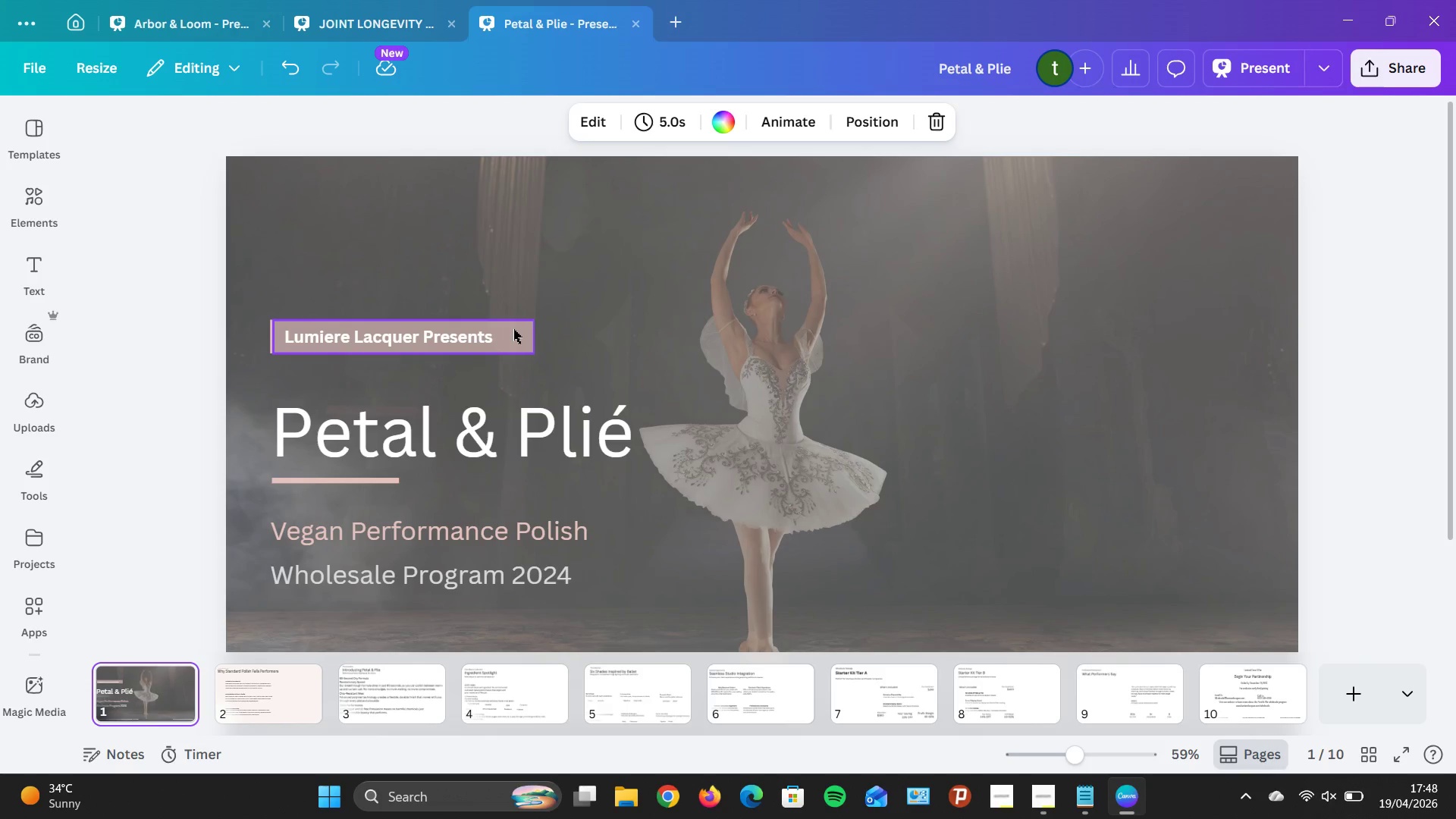 
left_click([513, 329])
 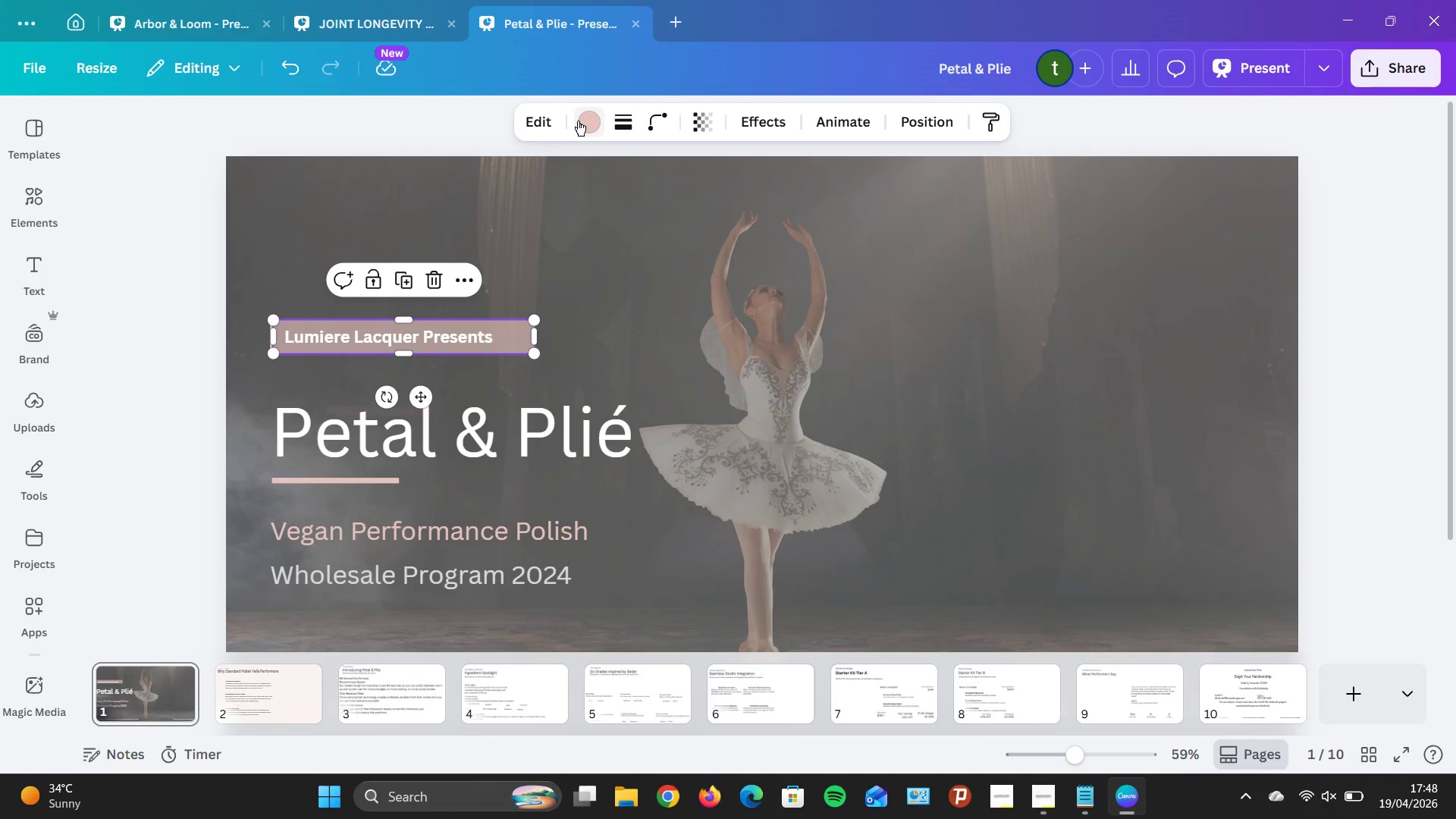 
left_click([578, 121])
 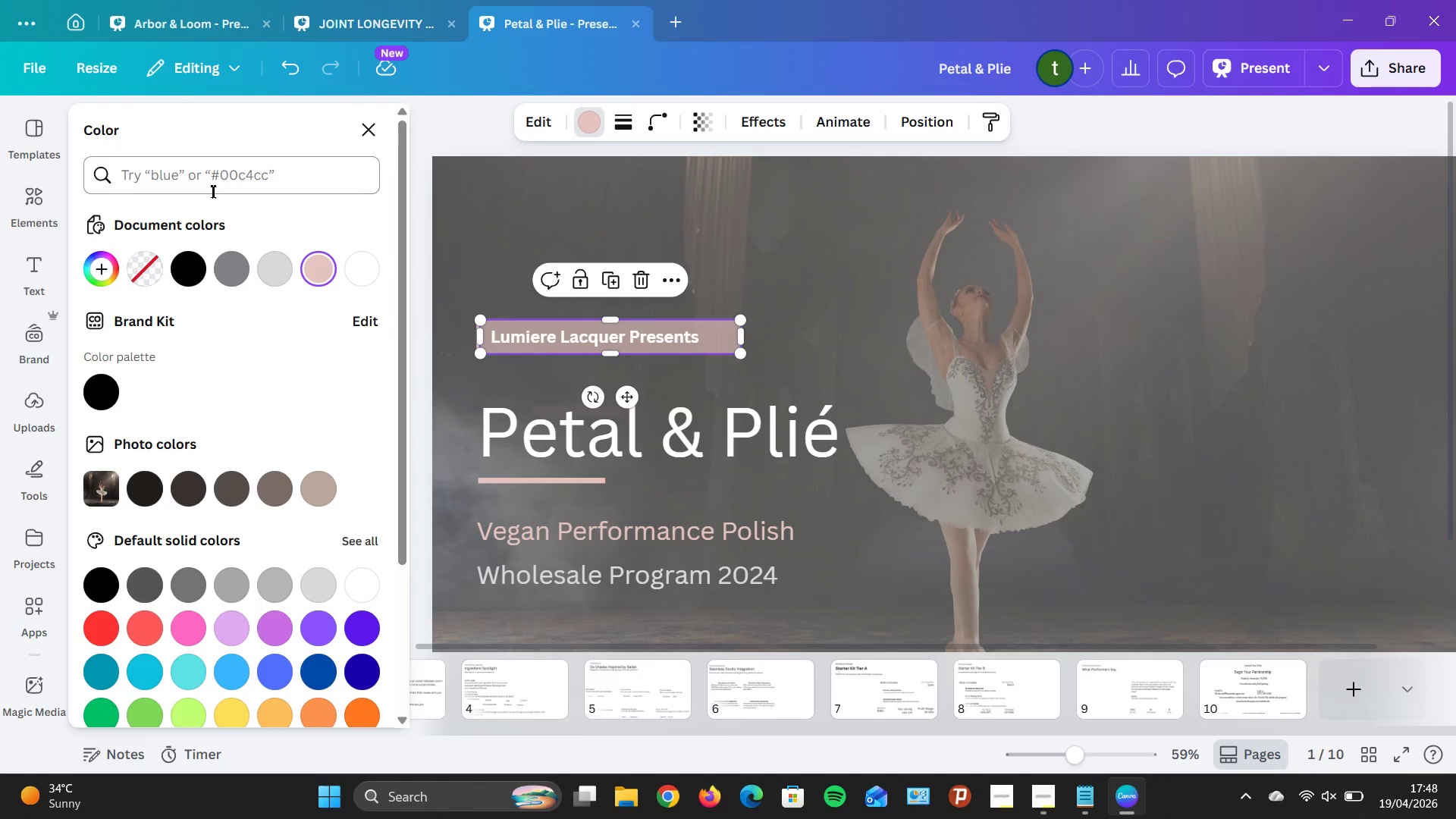 
left_click([212, 183])
 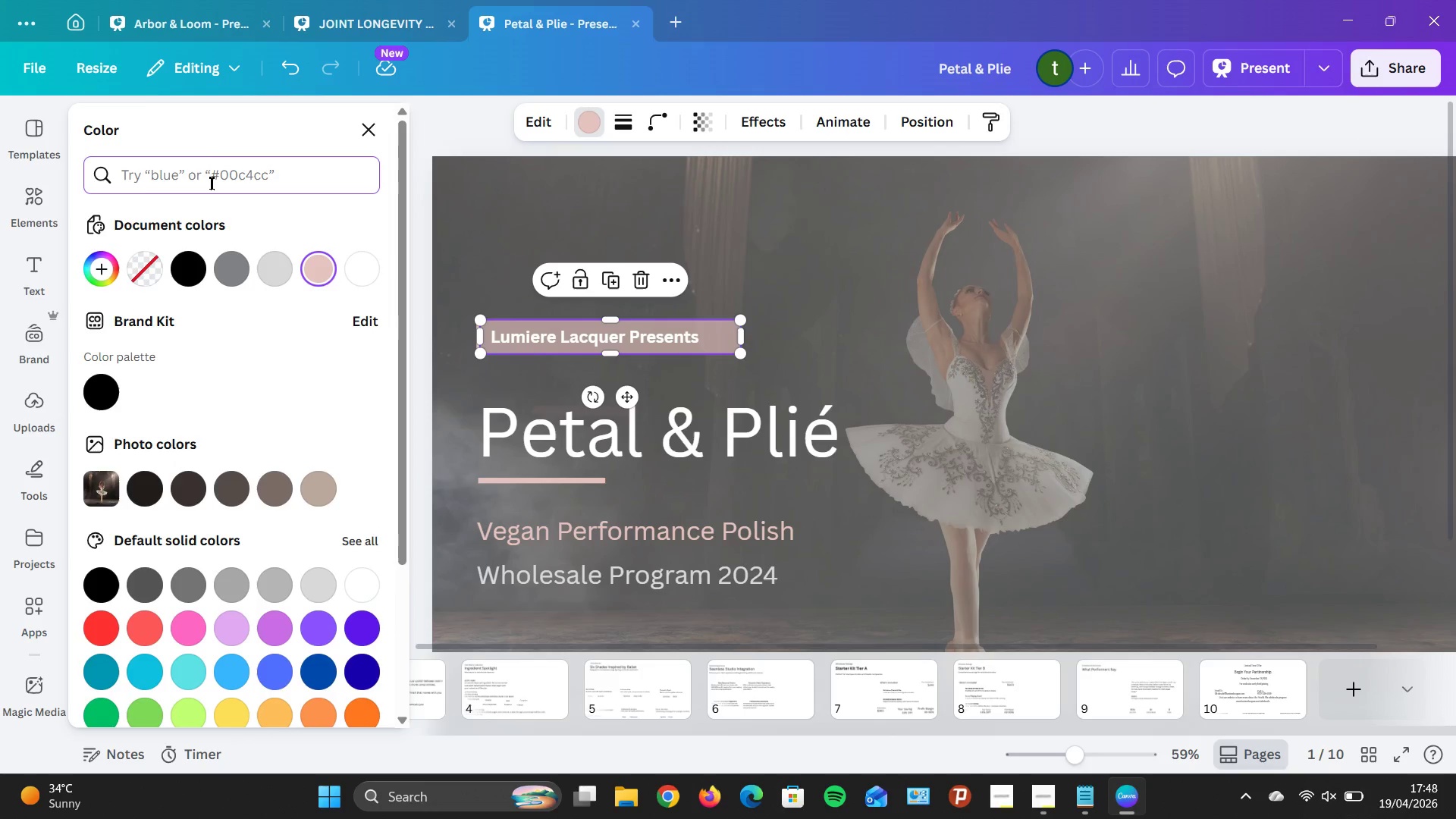 
type(C)
key(Backspace)
type(DCAE)
 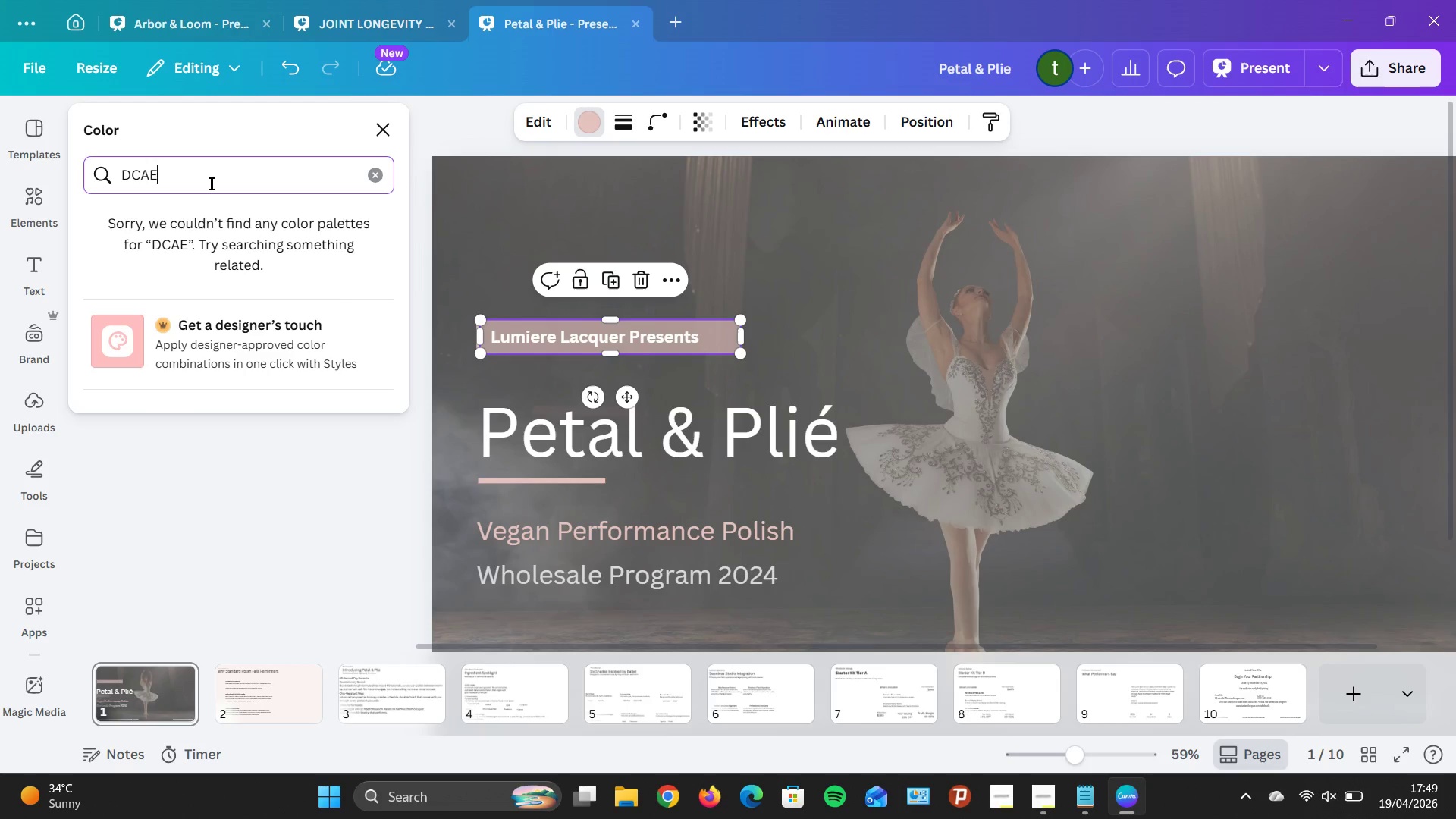 
wait(6.27)
 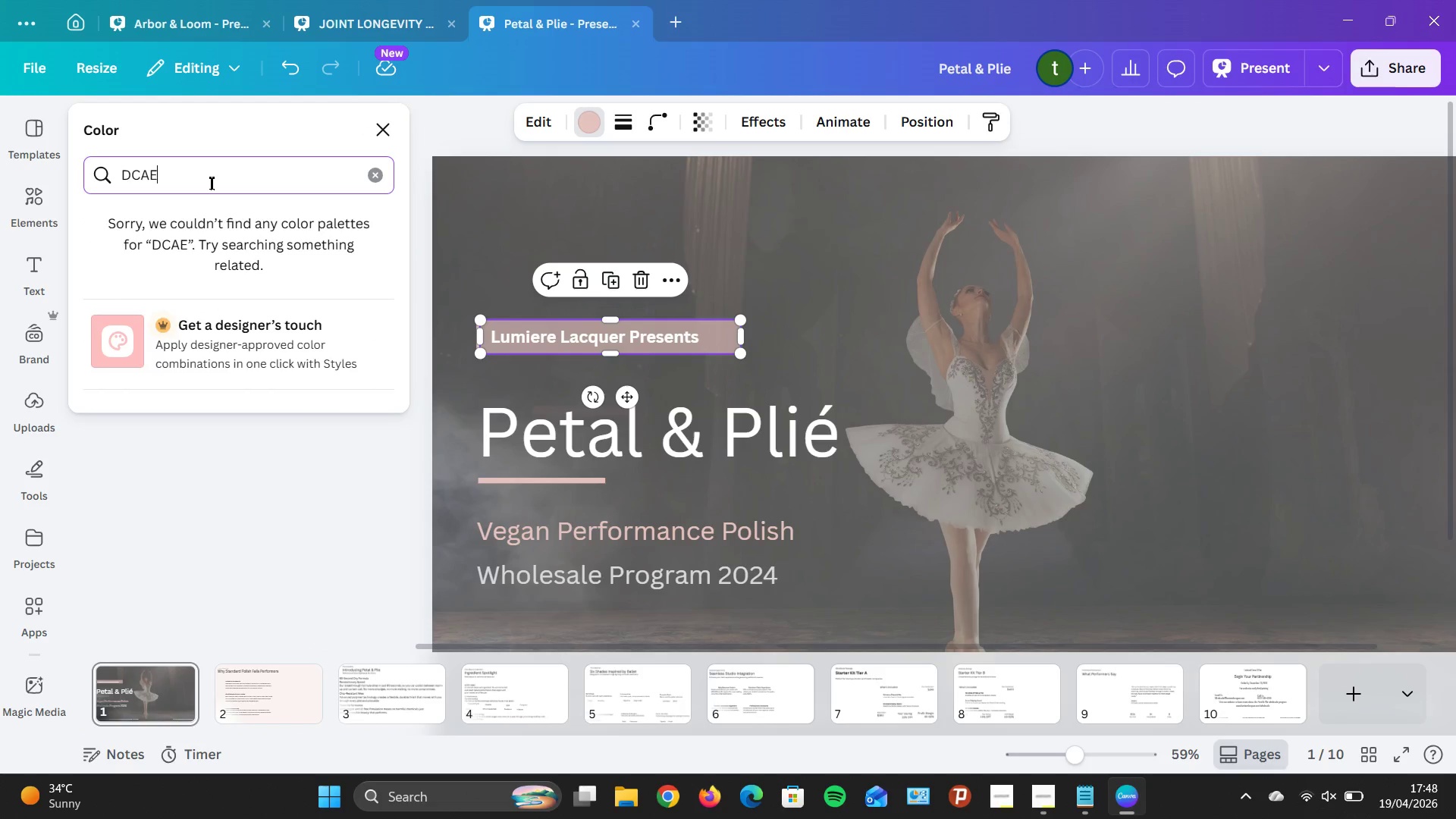 
type(49)
 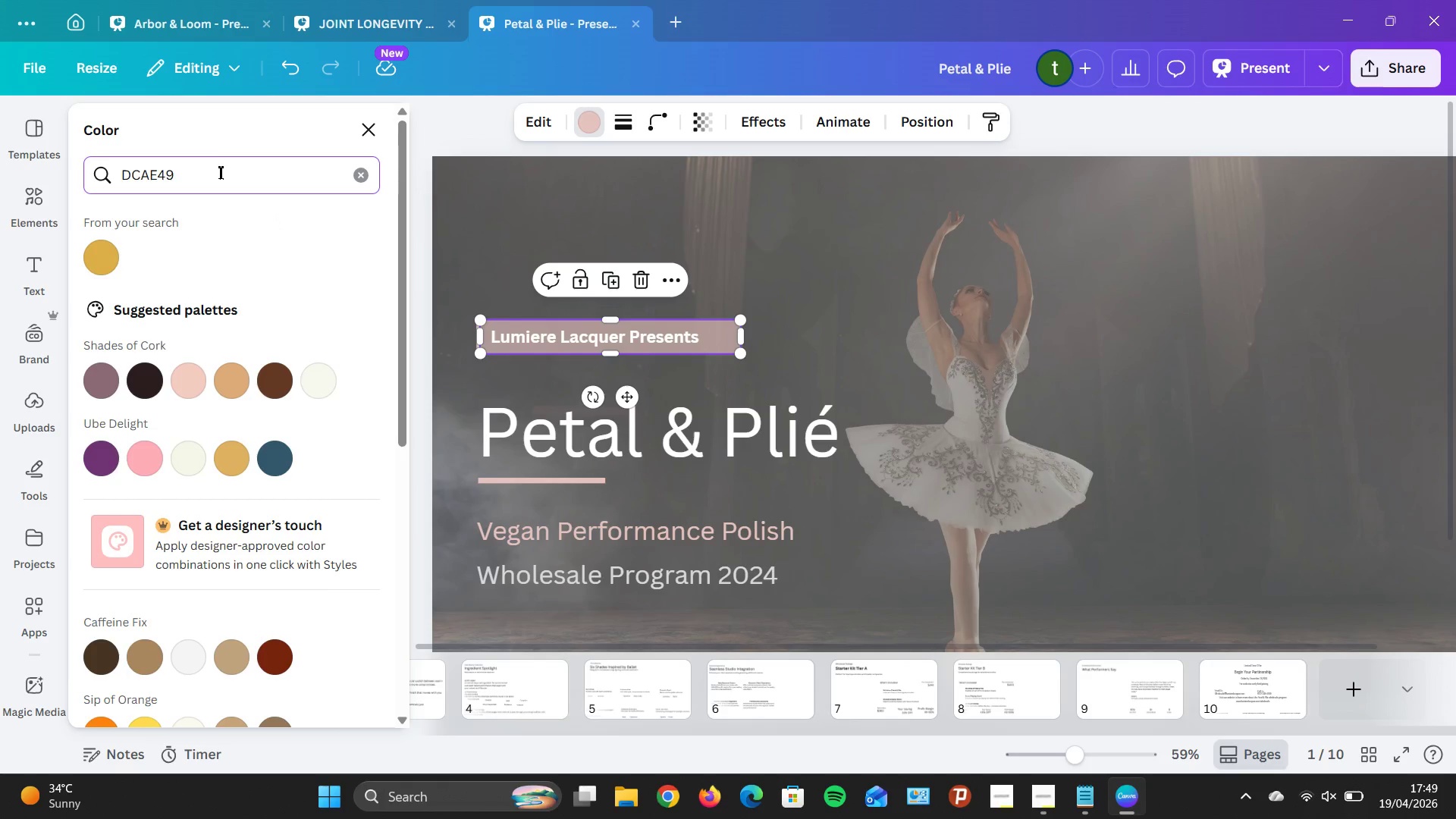 
wait(15.33)
 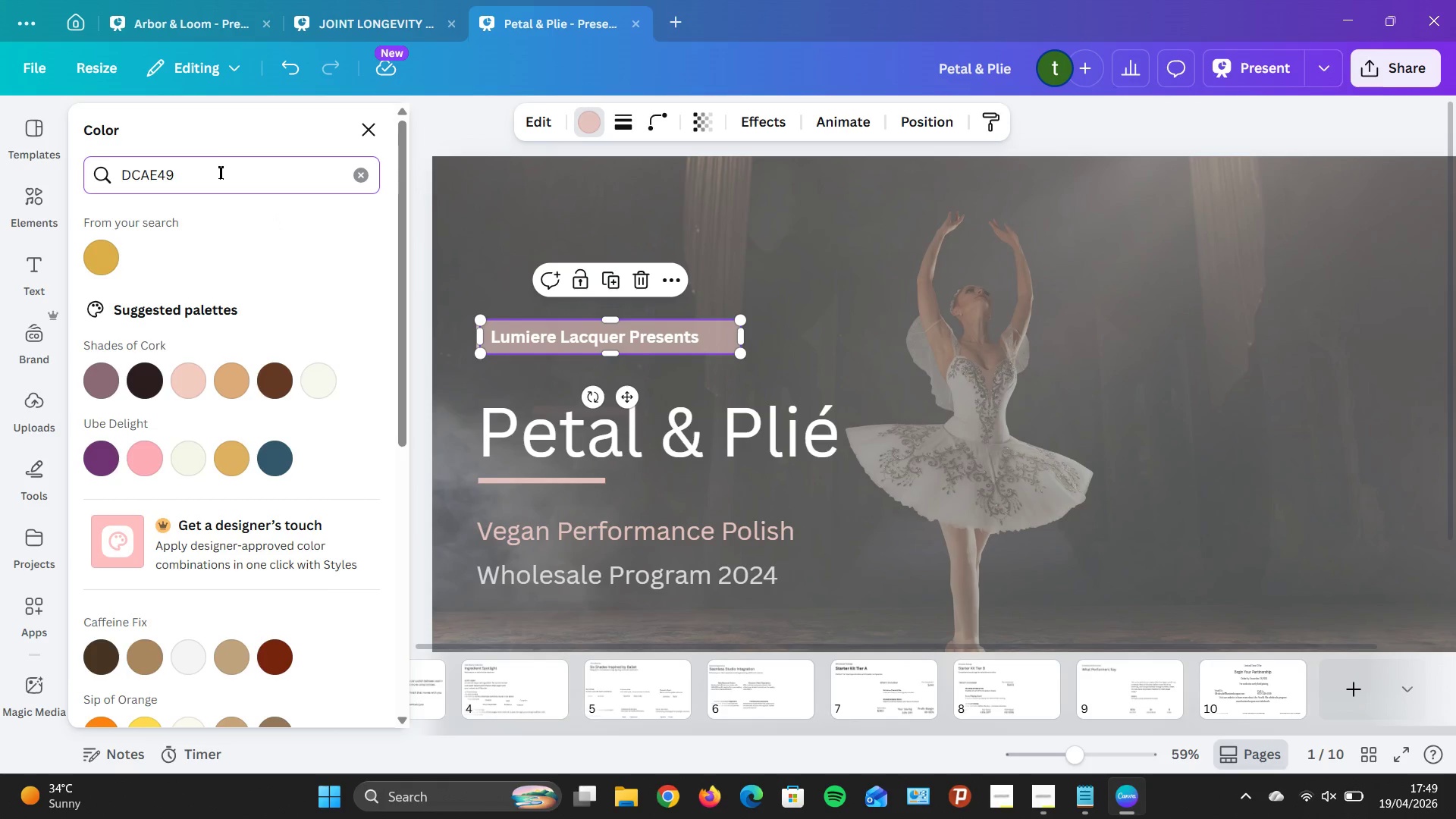 
key(Backspace)
key(Backspace)
type(96)
 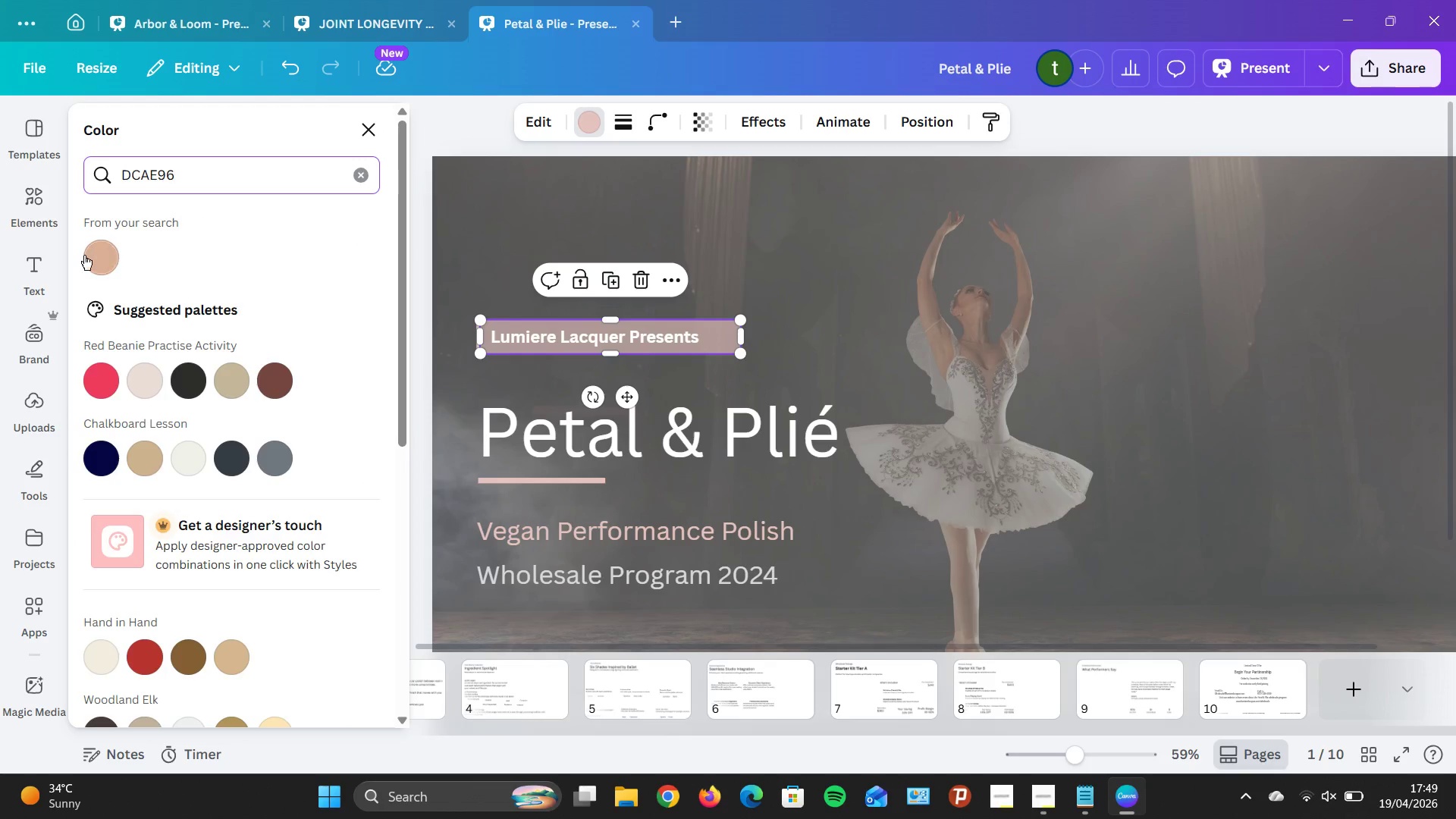 
left_click([107, 256])
 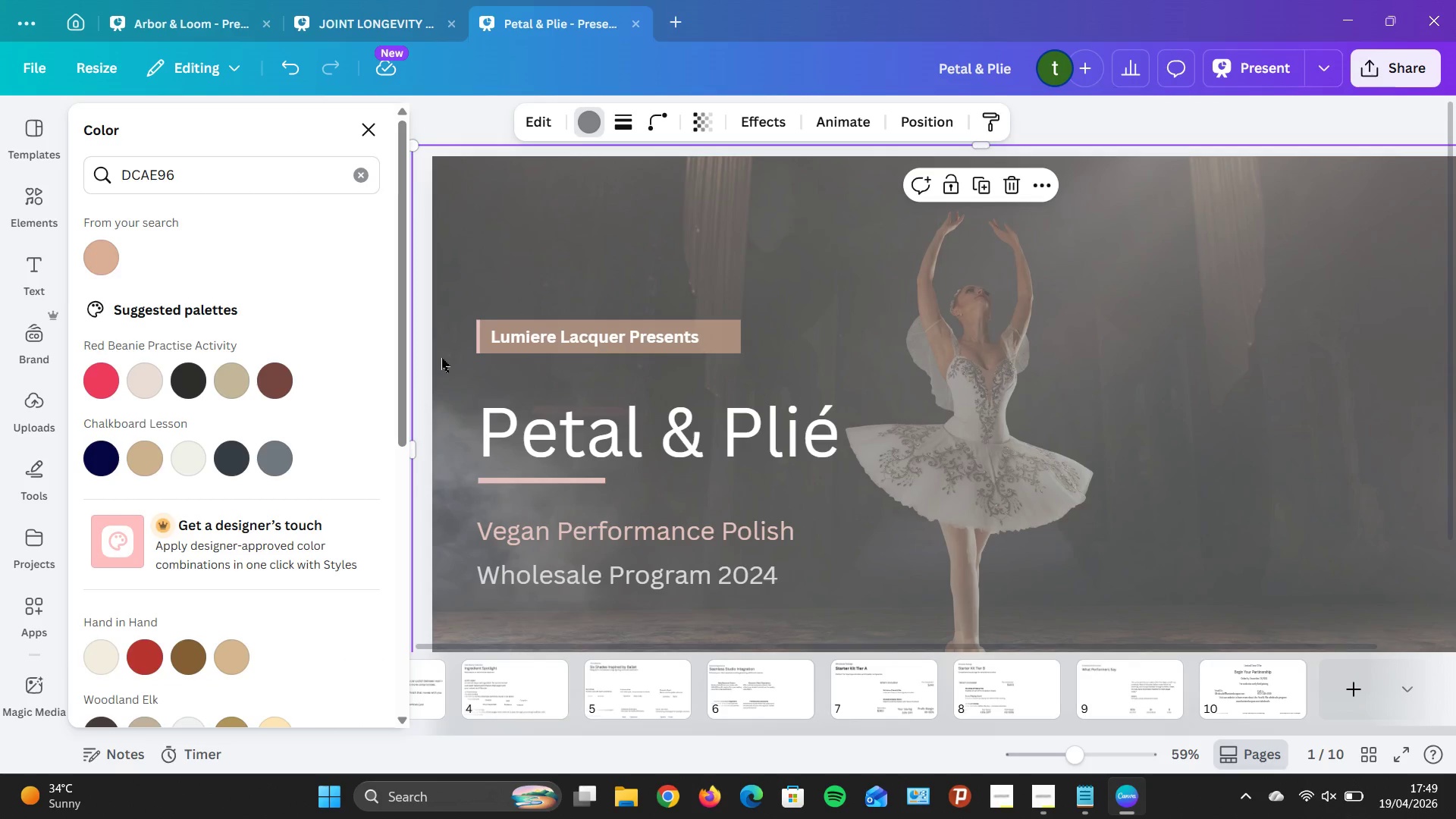 
left_click([476, 333])
 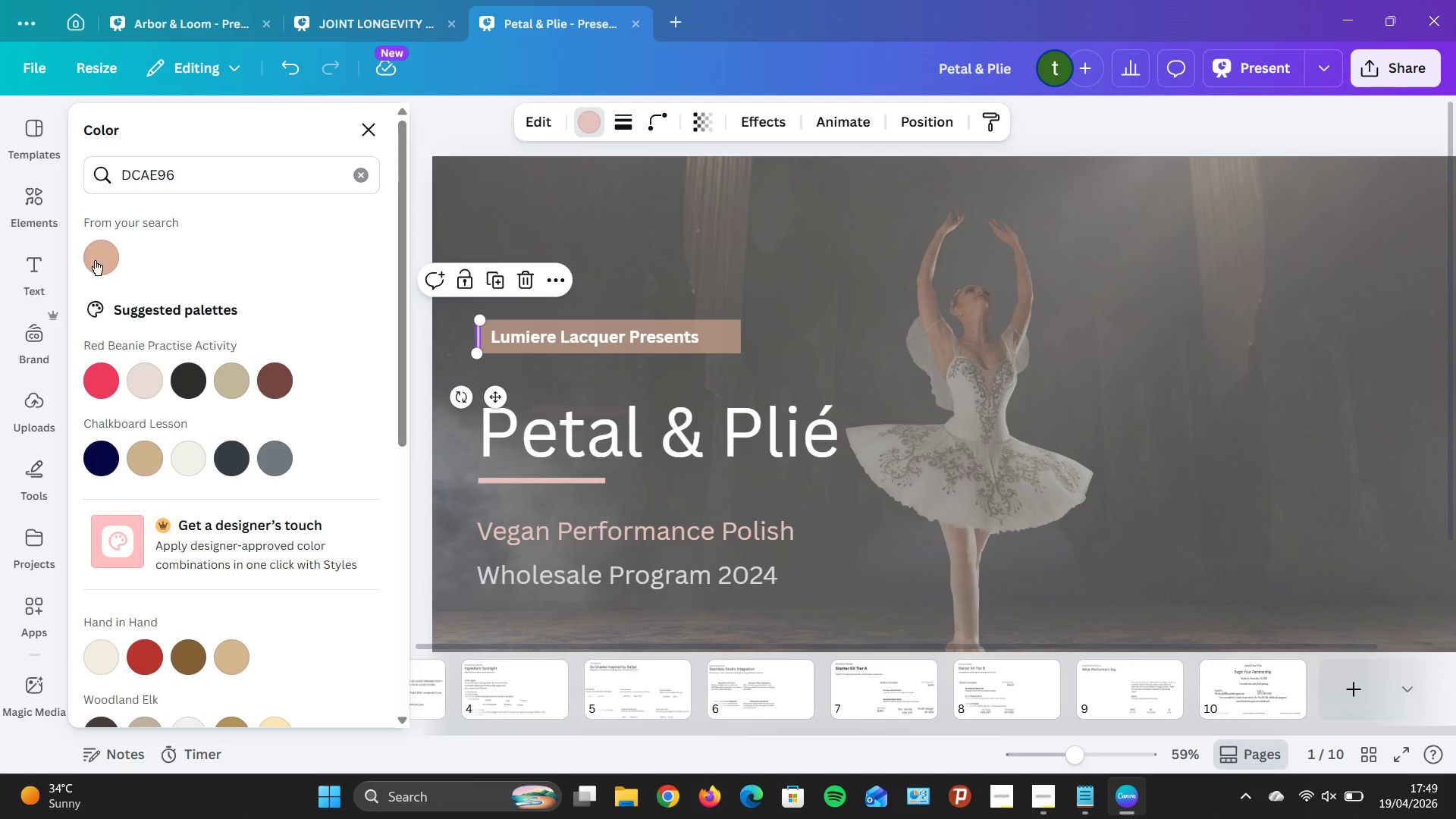 
left_click([107, 260])
 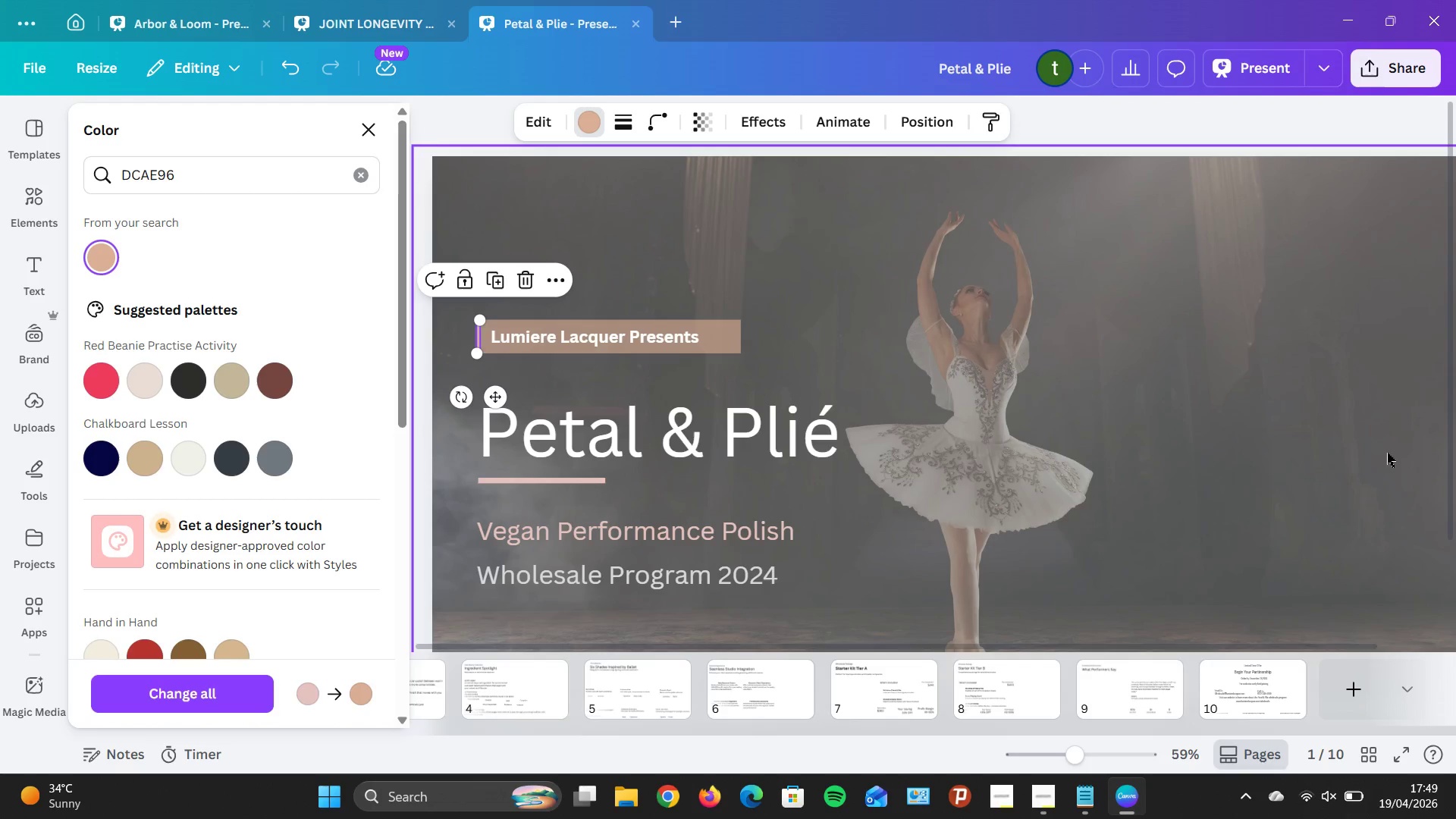 
left_click([1387, 453])
 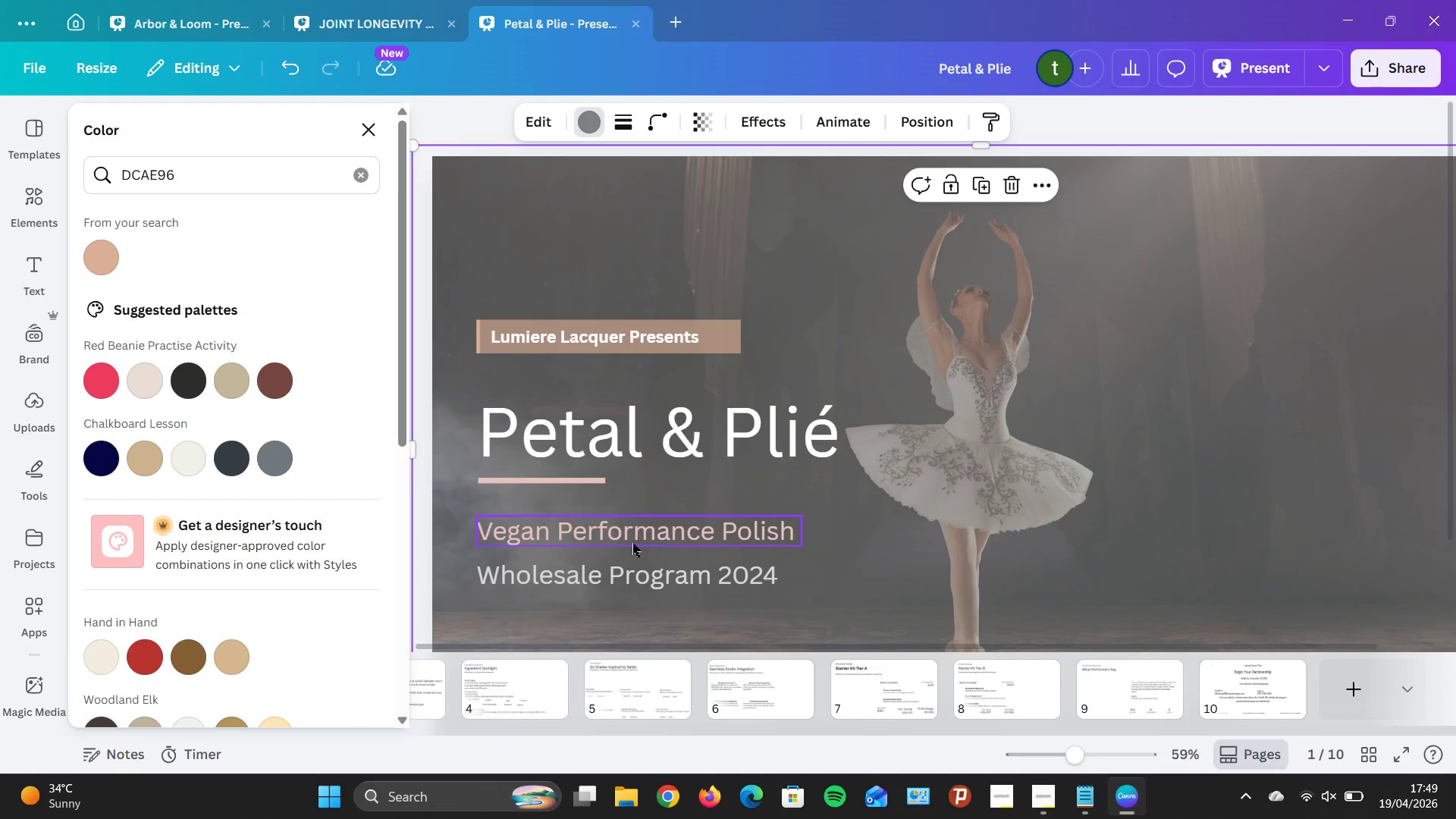 
left_click([634, 529])
 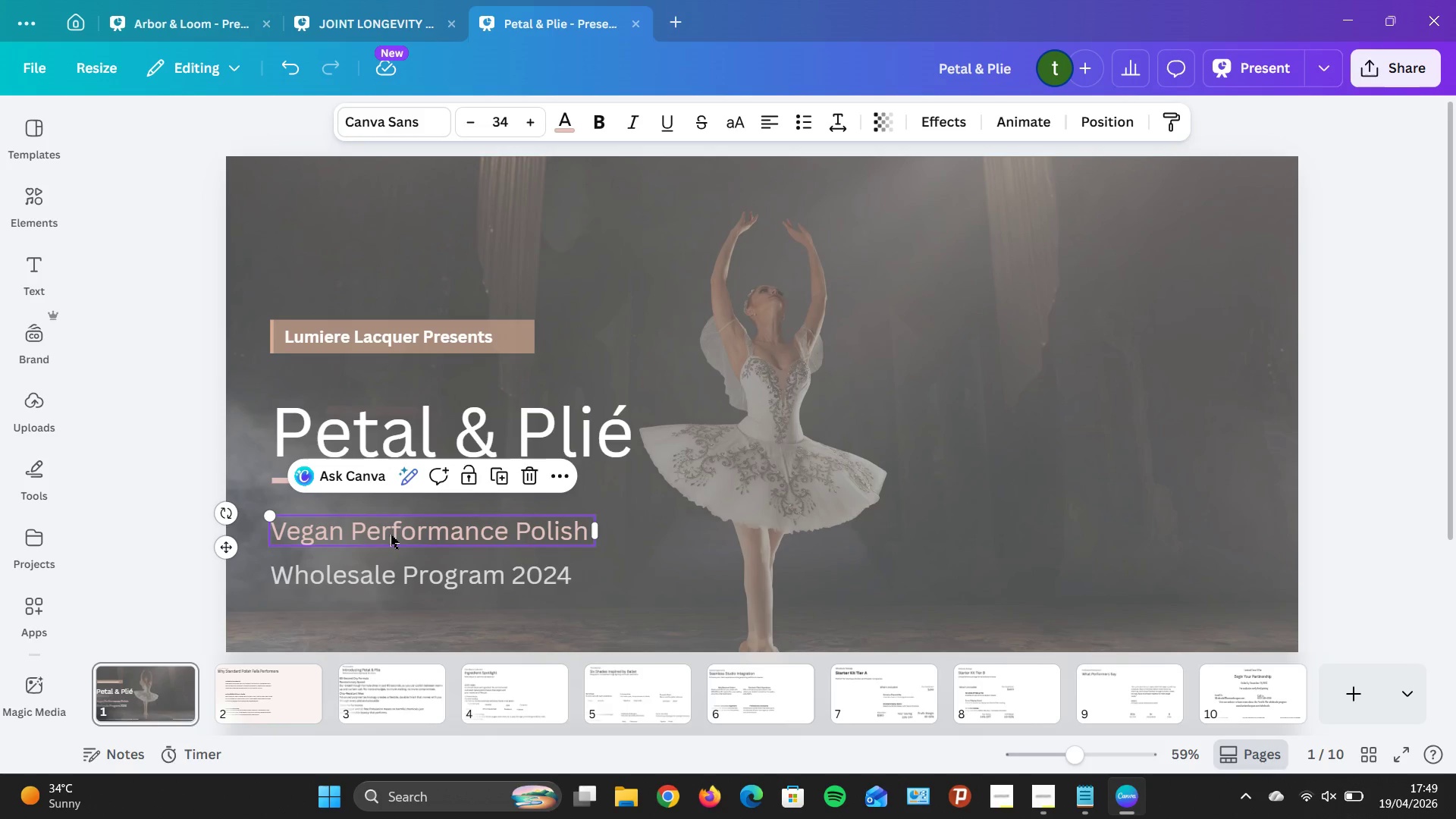 
left_click([391, 535])
 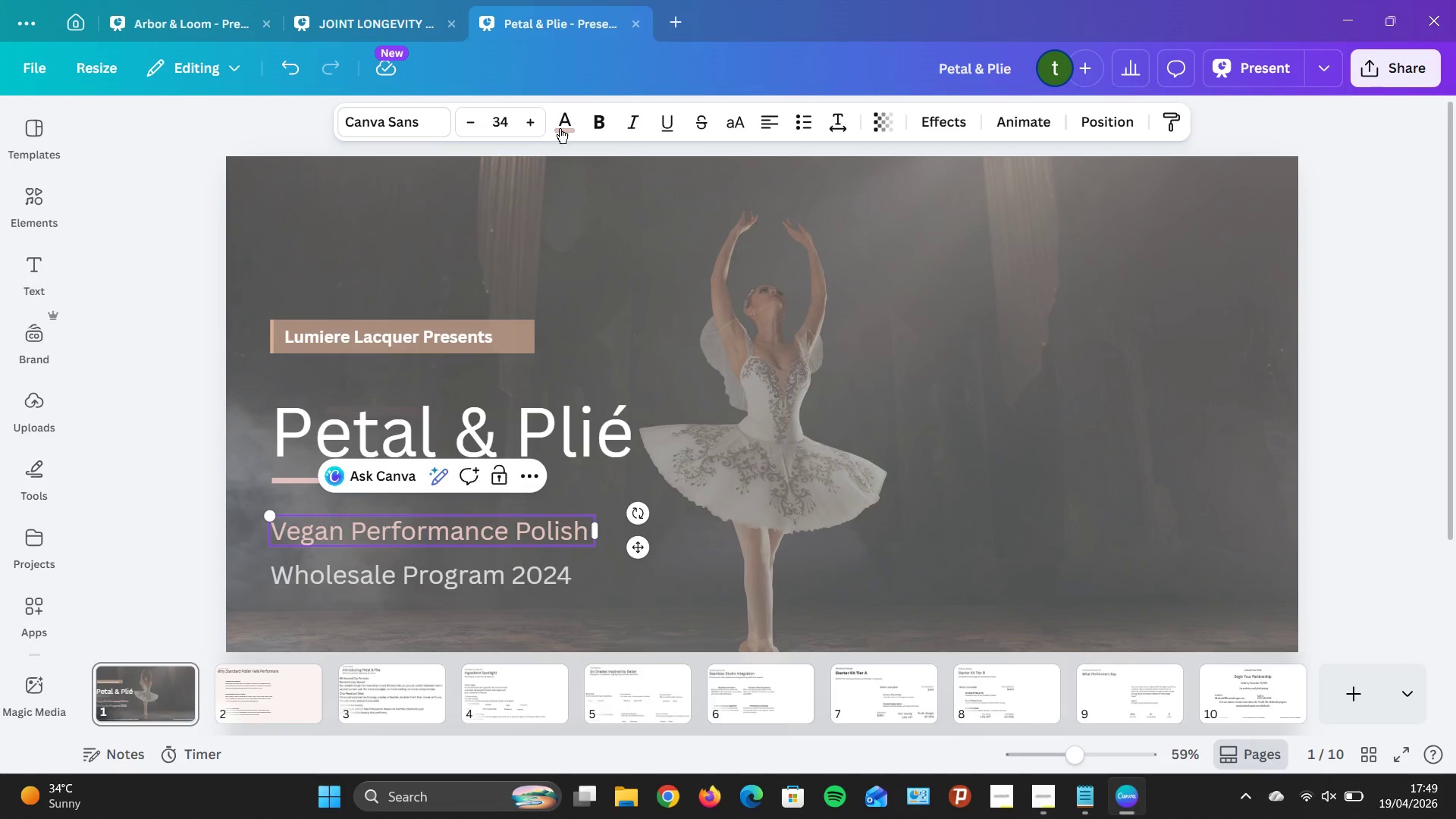 
left_click([566, 124])
 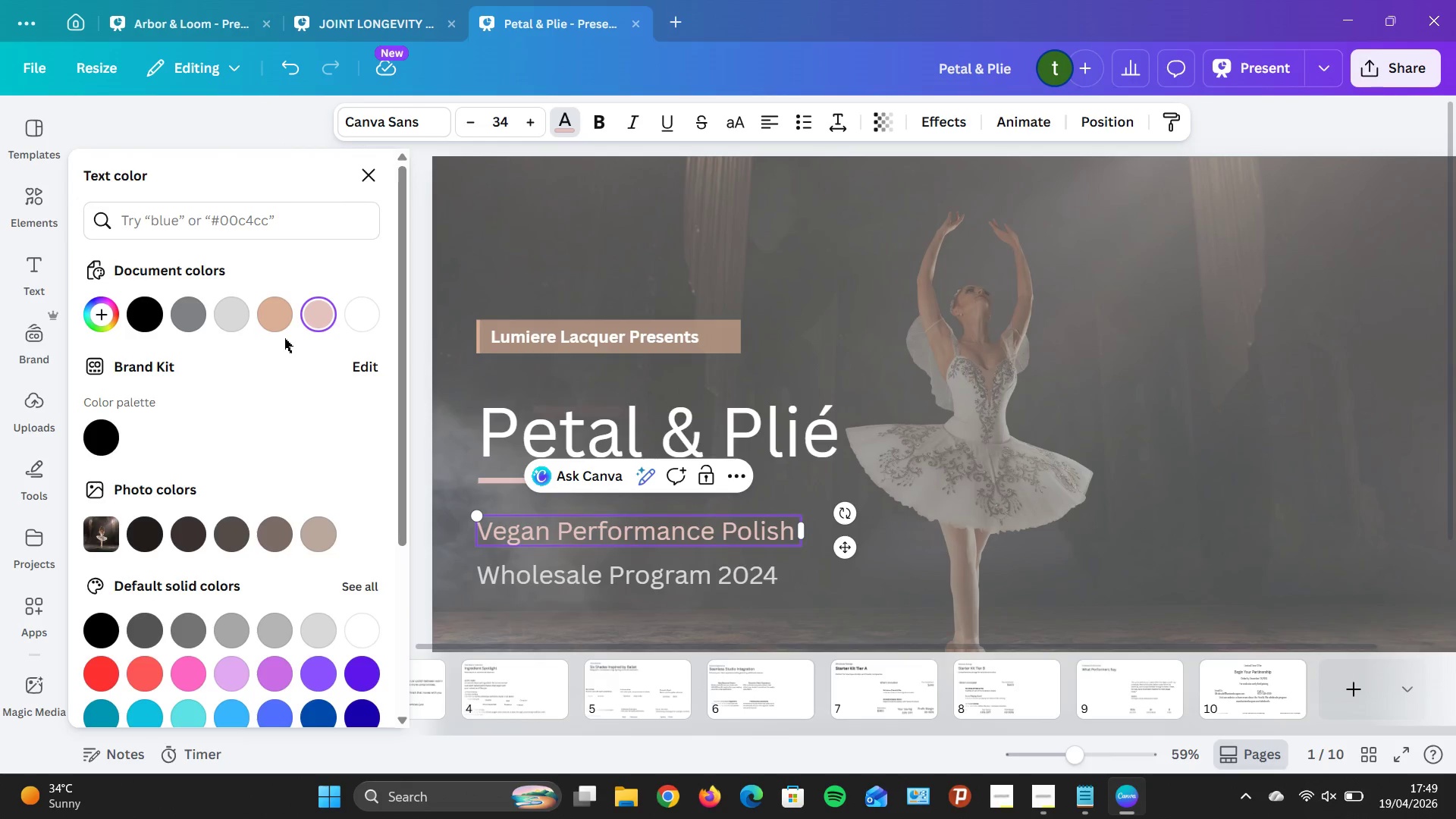 
left_click([280, 311])
 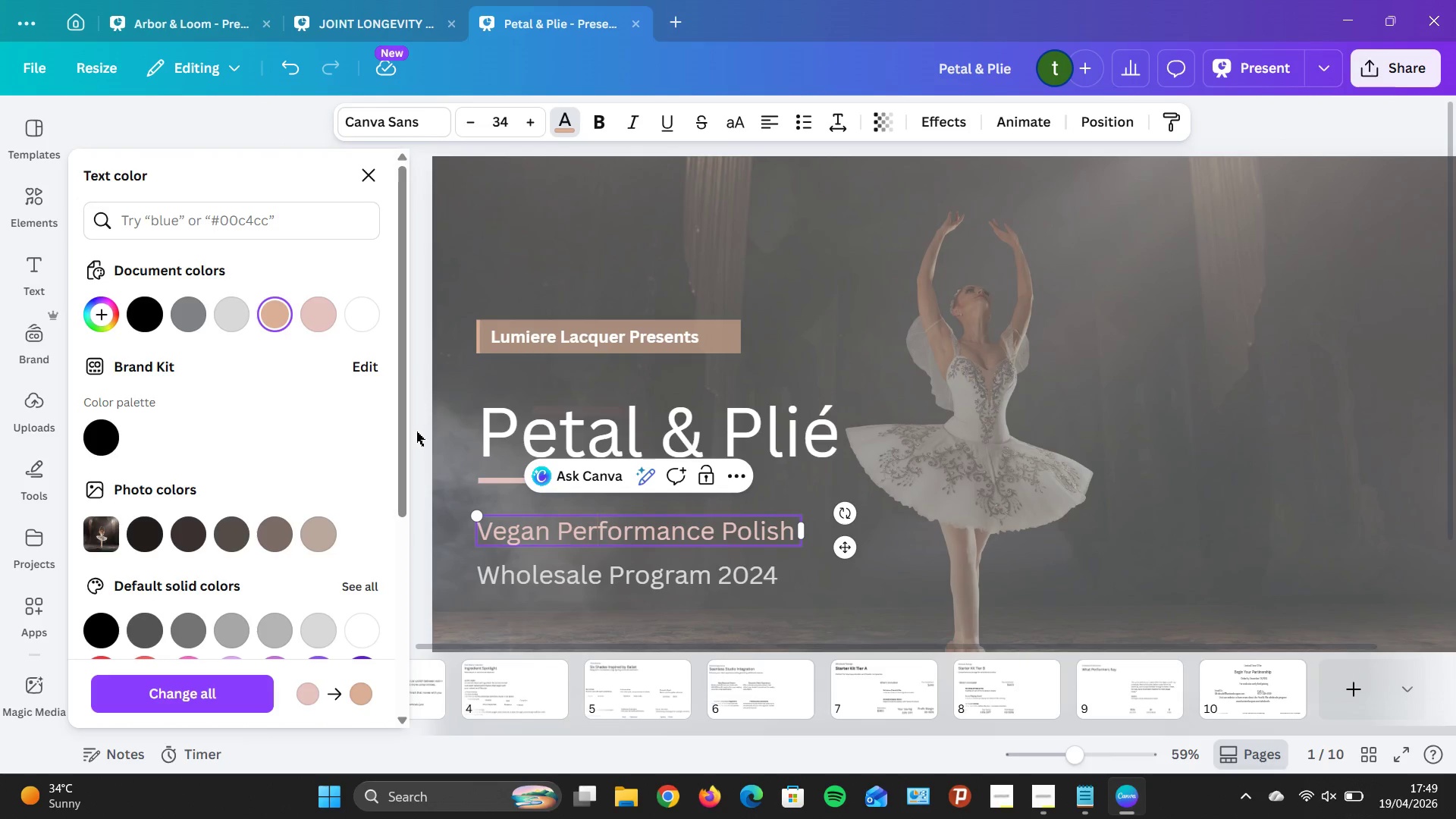 
left_click([416, 432])
 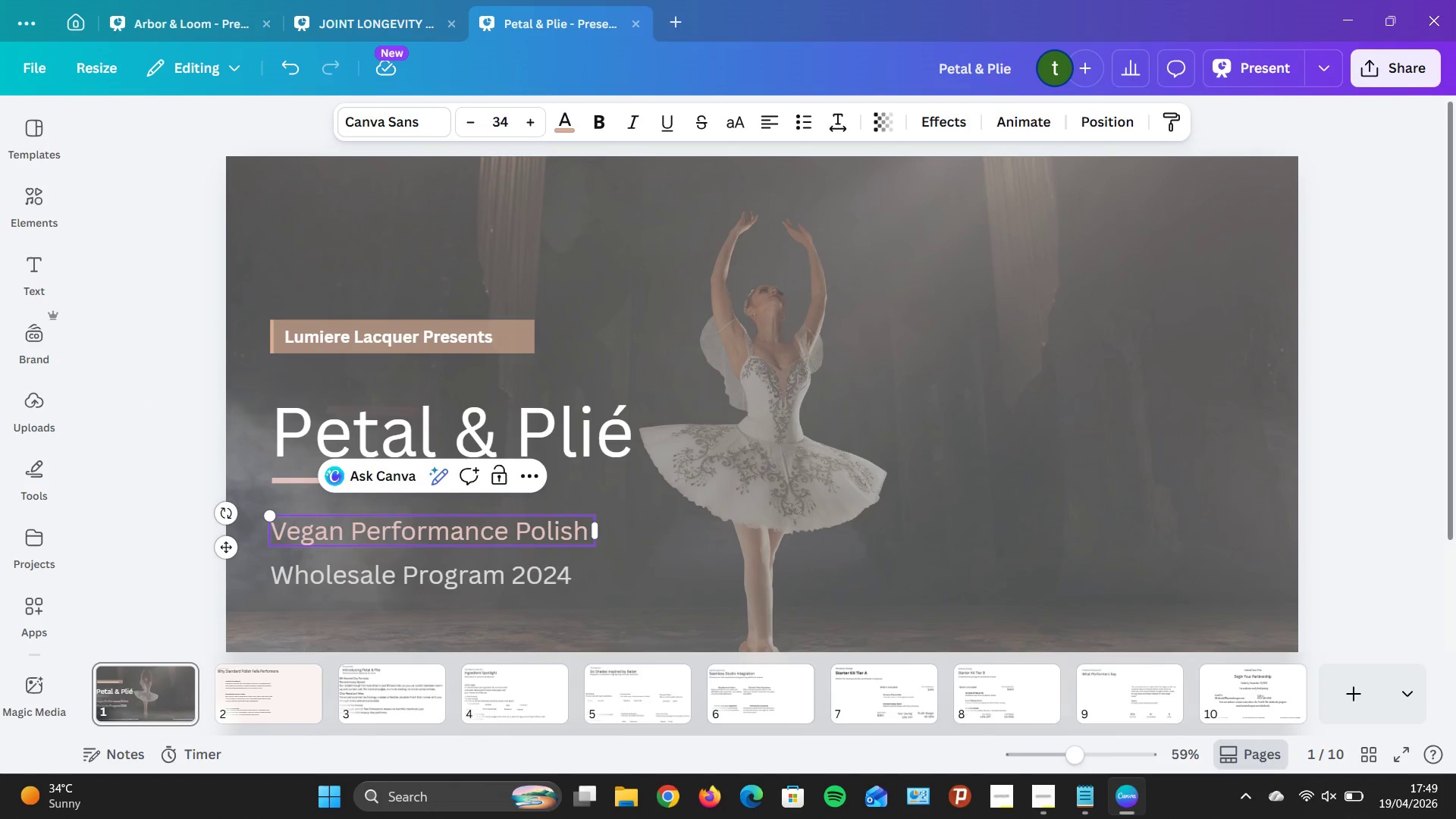 
left_click([1419, 353])
 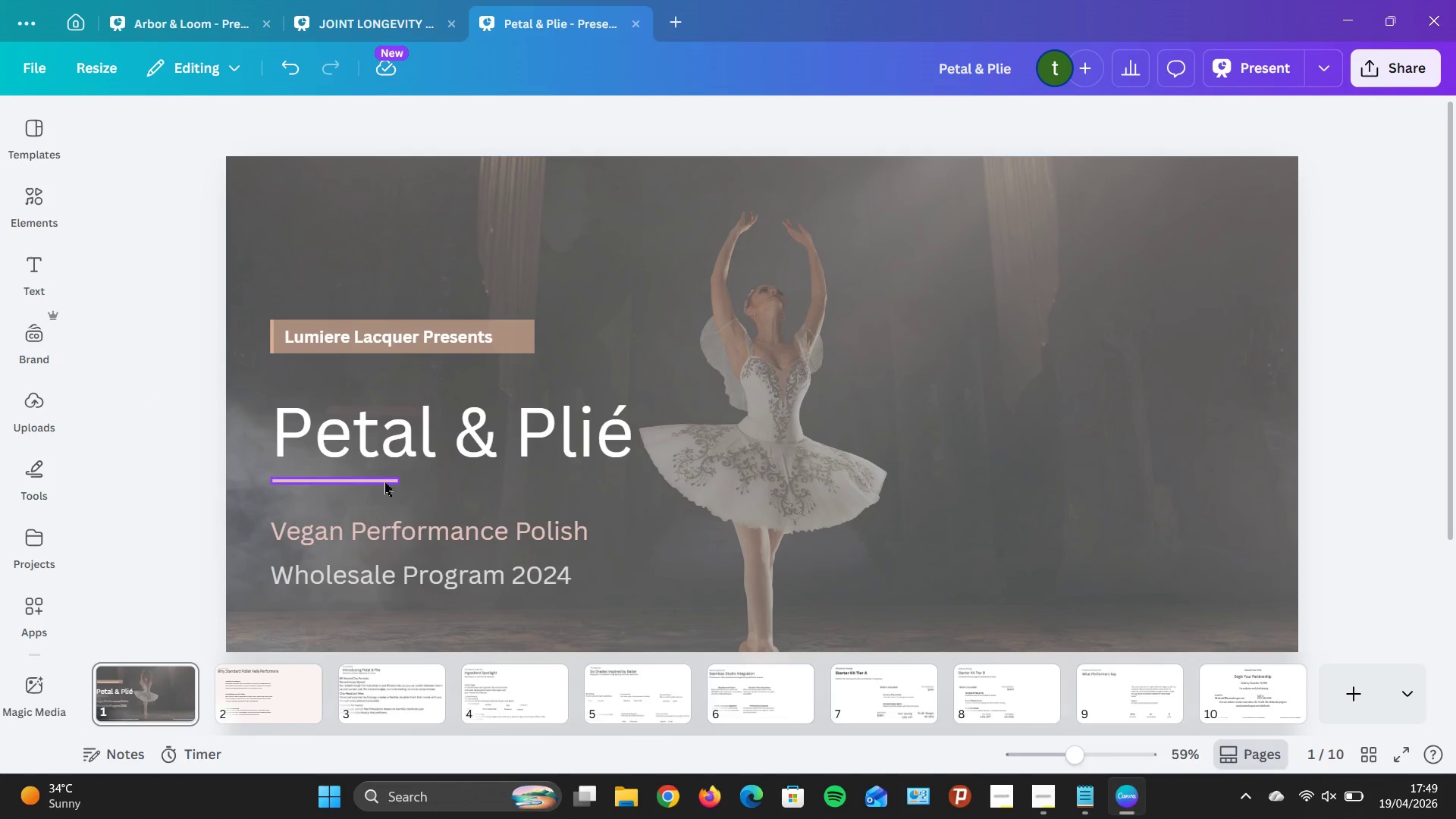 
left_click([384, 482])
 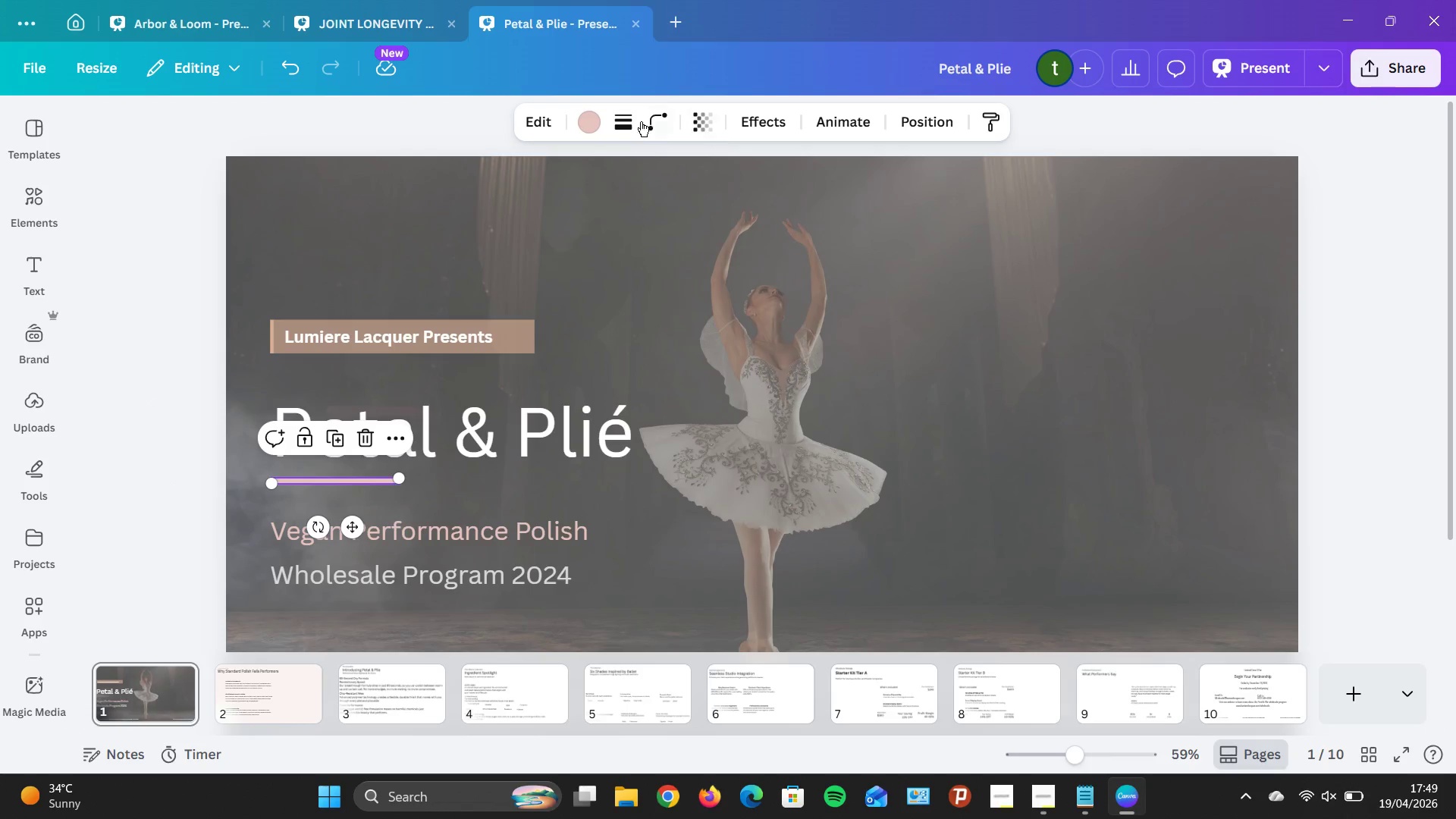 
left_click_drag(start_coordinate=[617, 126], to_coordinate=[745, 234])
 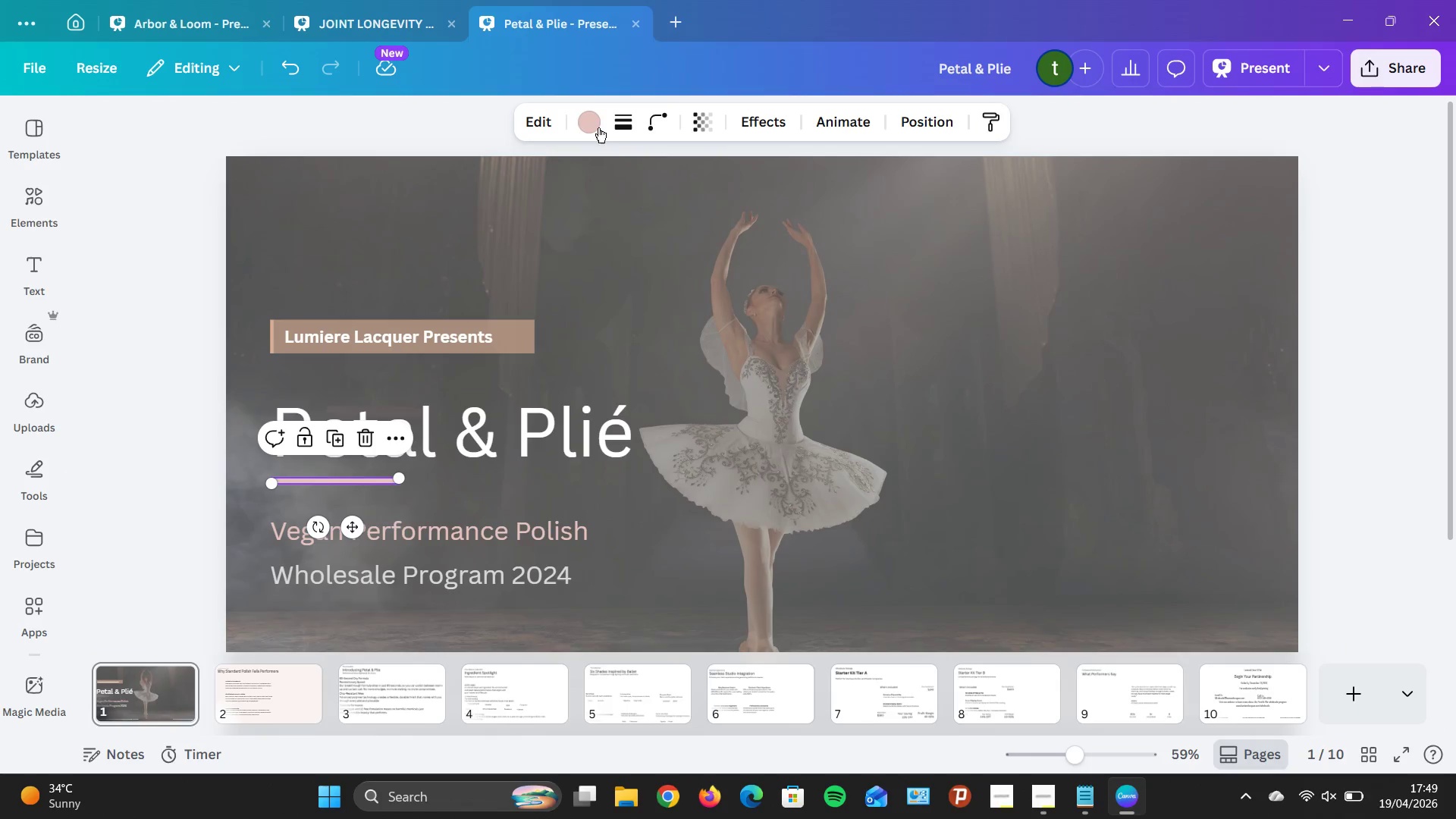 
left_click([592, 121])
 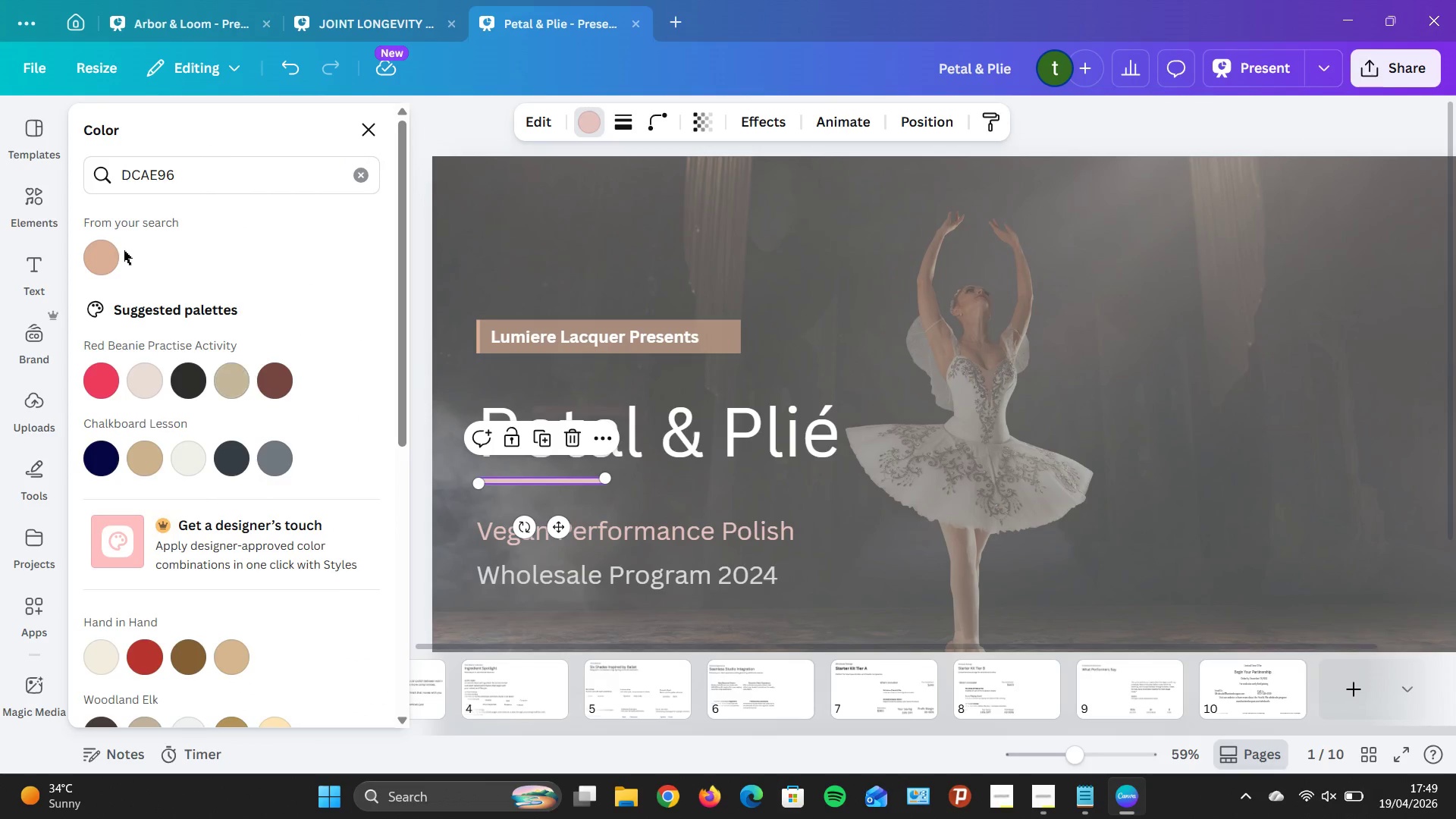 
left_click([108, 256])
 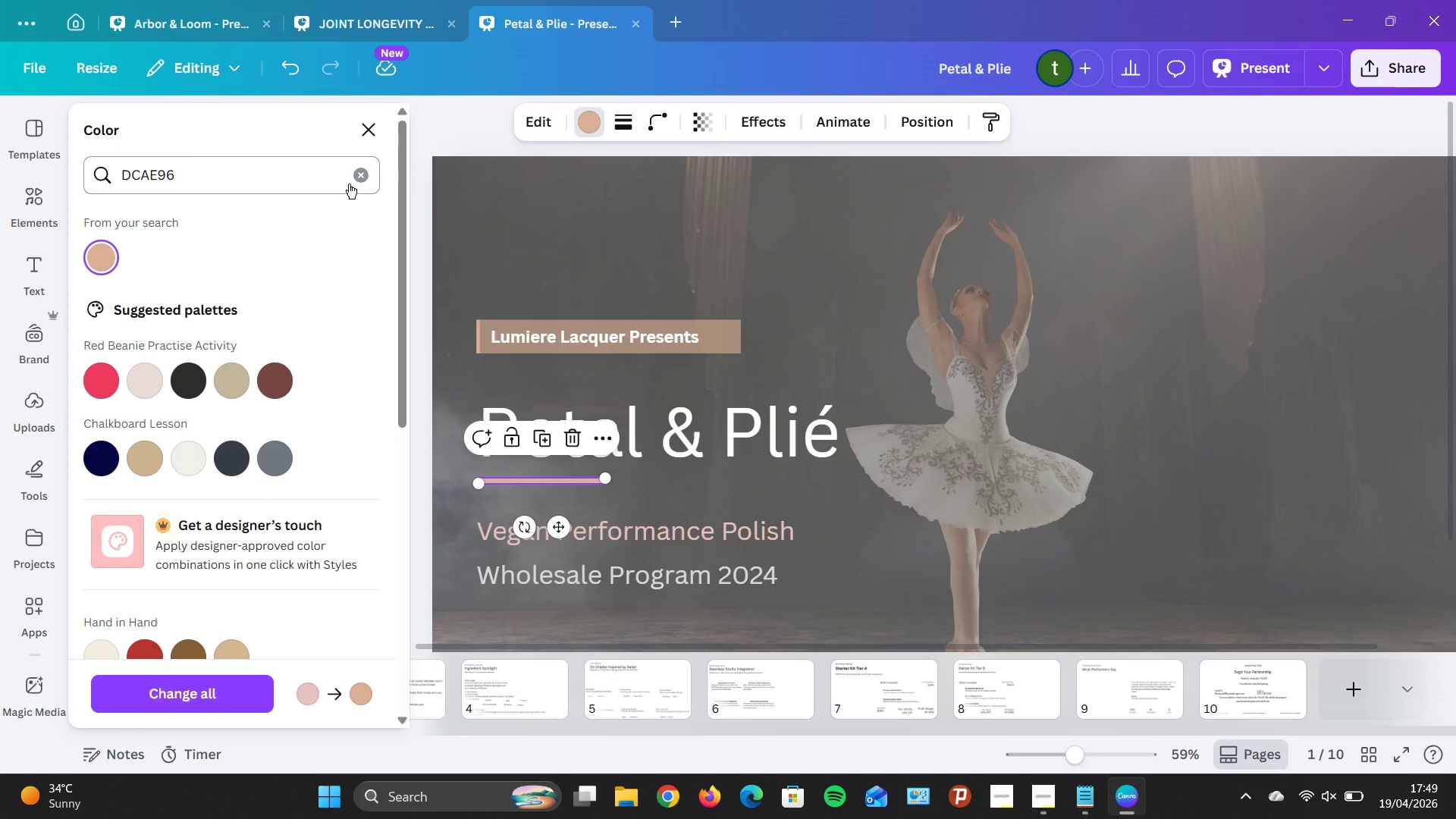 
left_click([354, 169])
 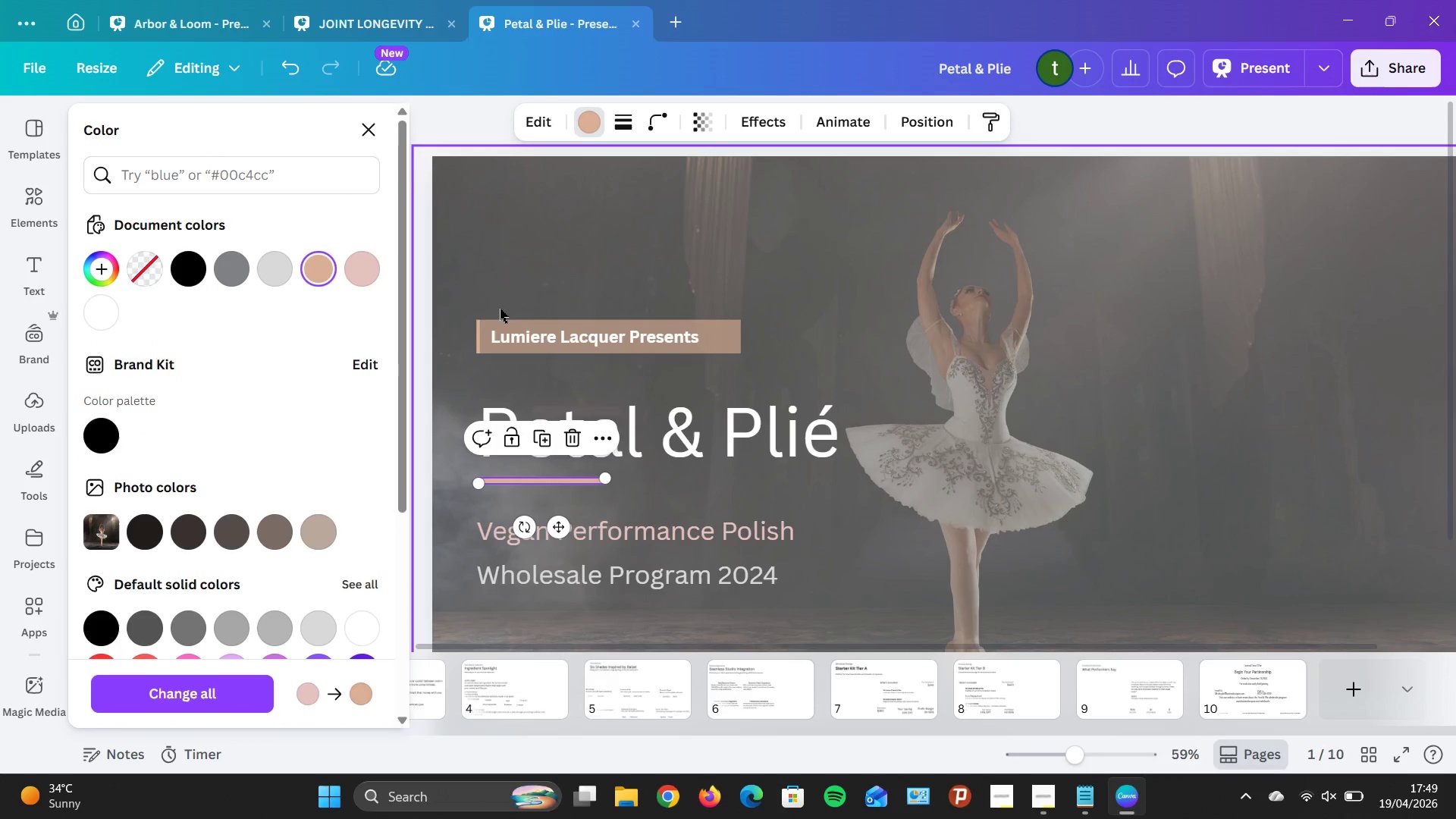 
left_click([1142, 124])
 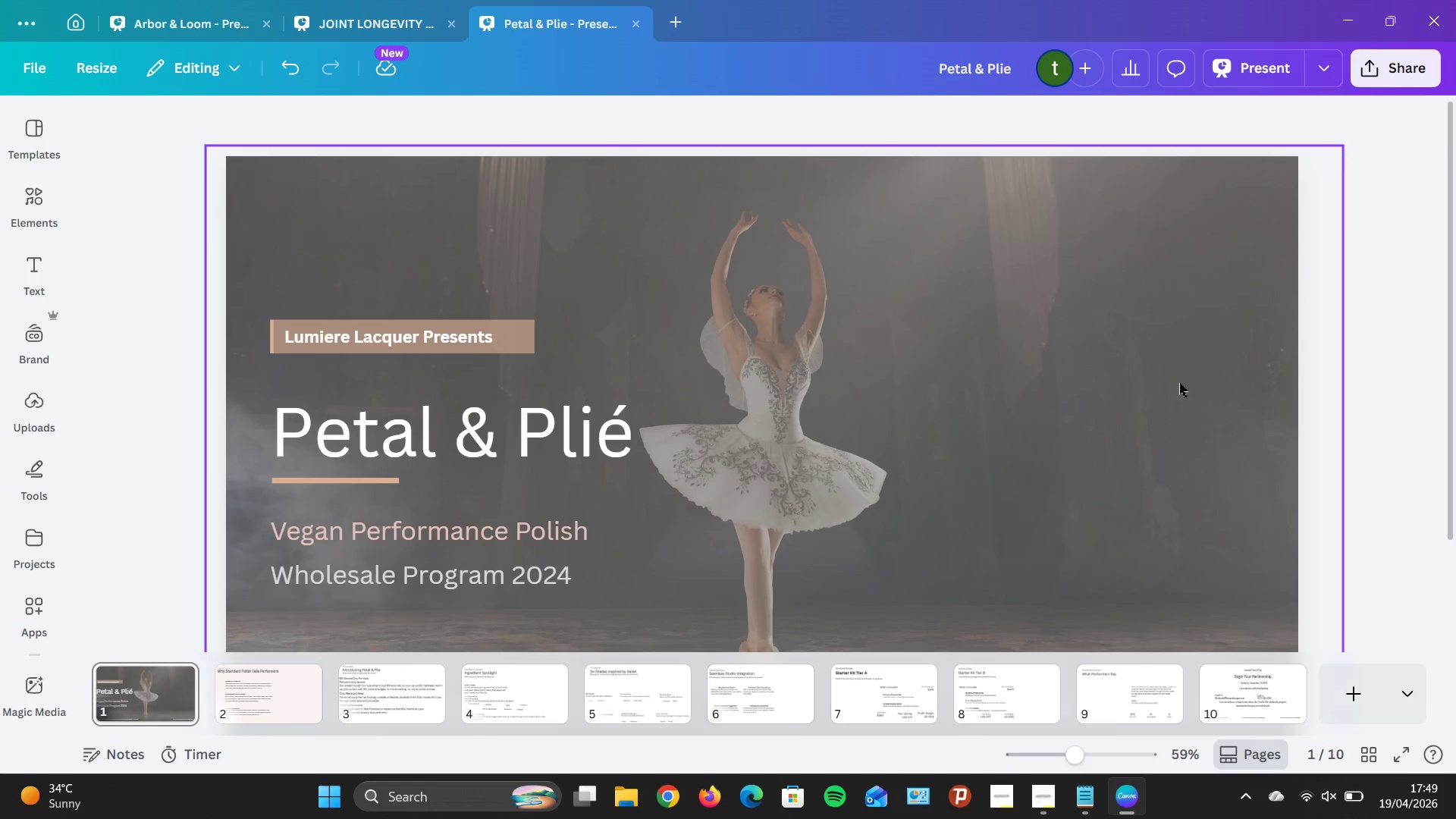 
scroll: coordinate [1112, 383], scroll_direction: down, amount: 1.0
 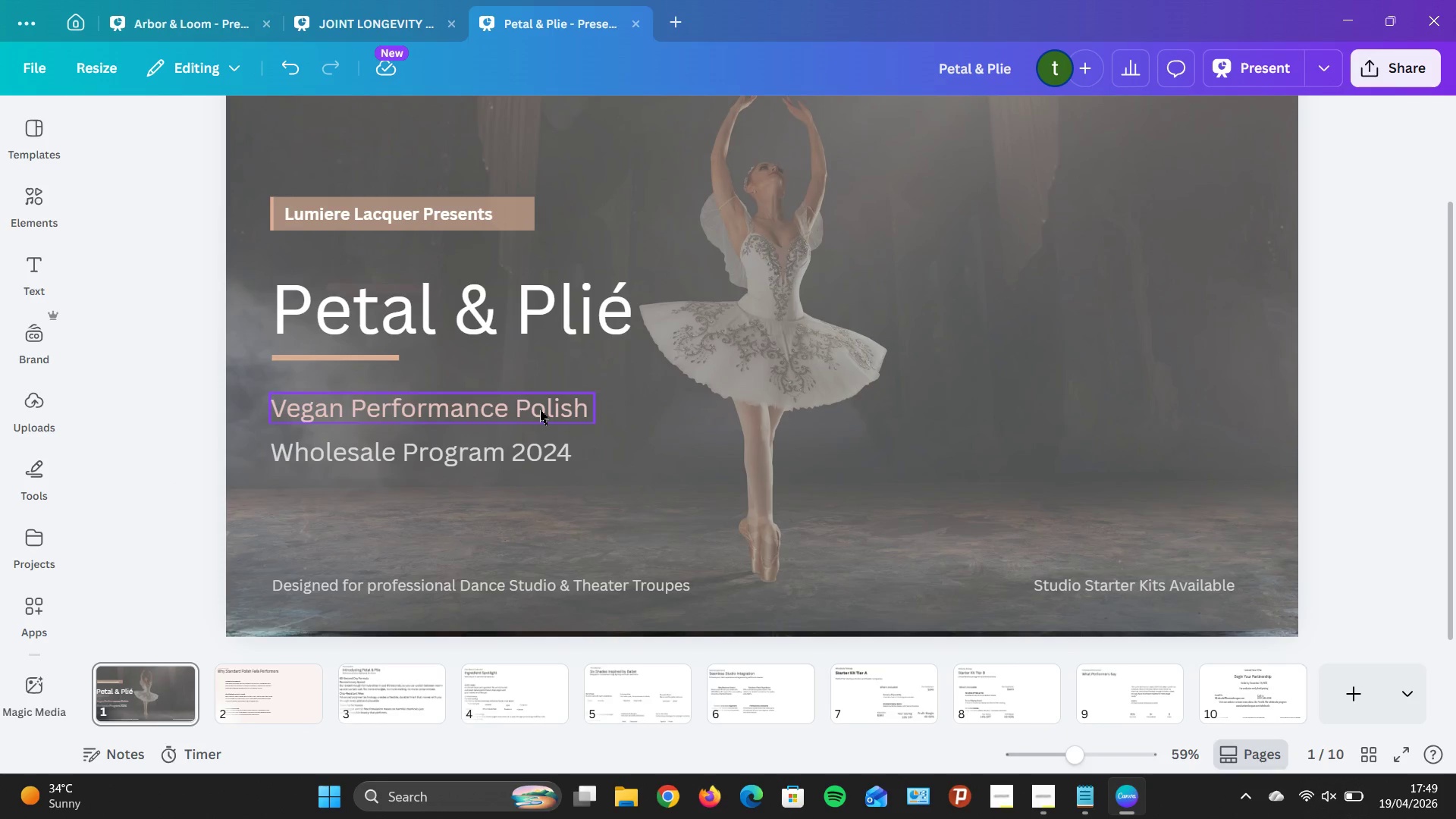 
left_click([540, 410])
 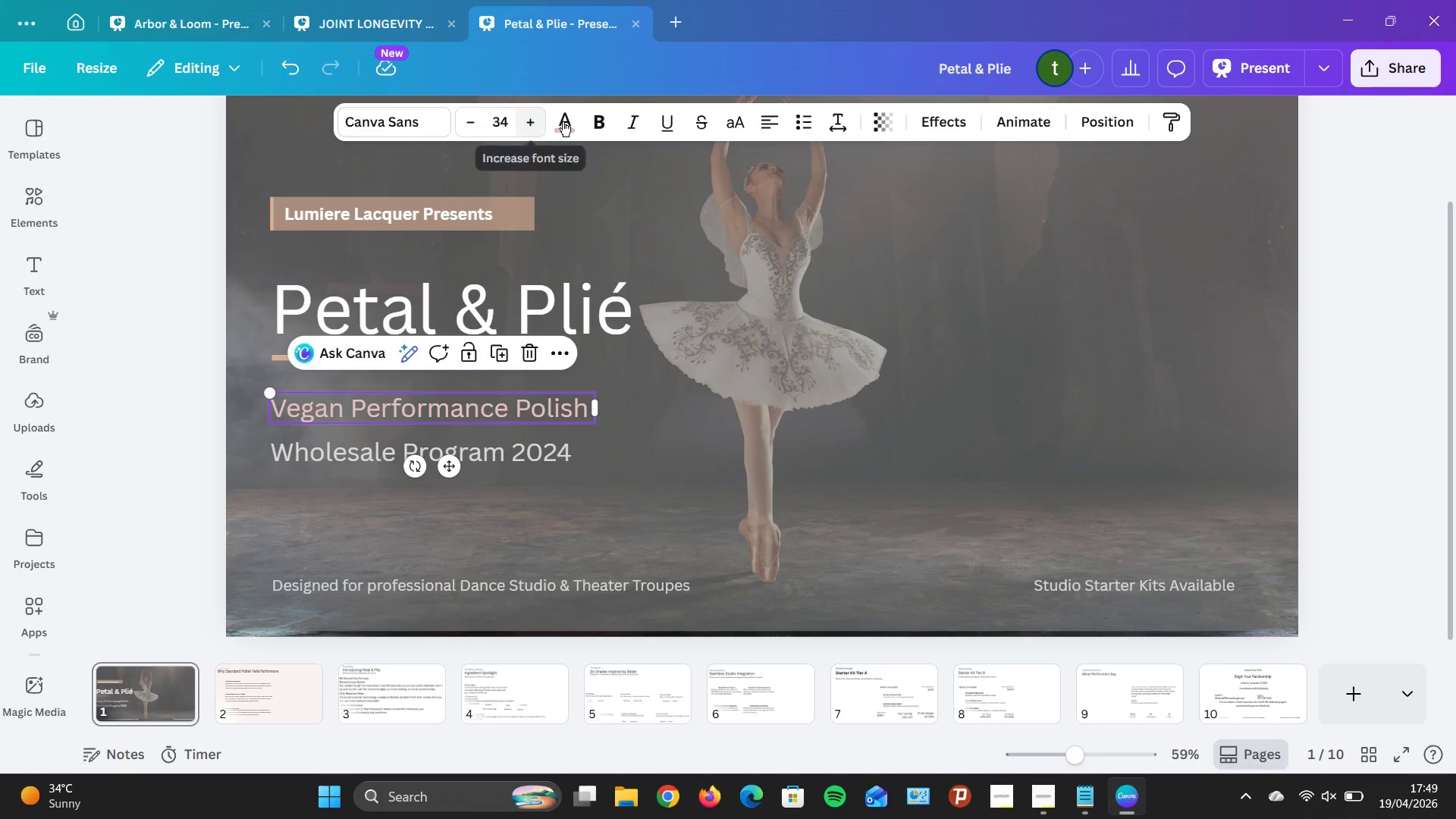 
left_click([565, 123])
 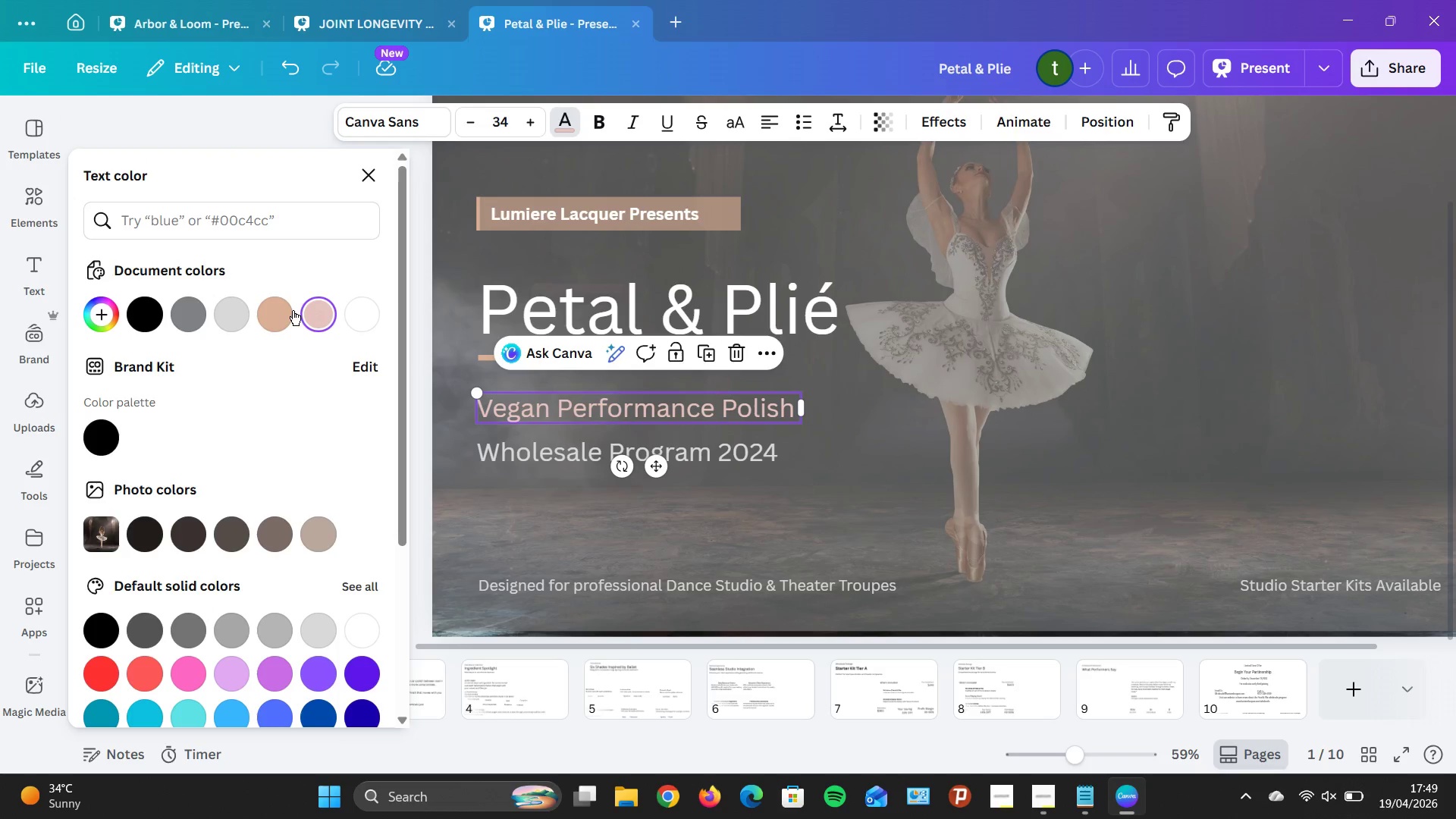 
left_click([283, 312])
 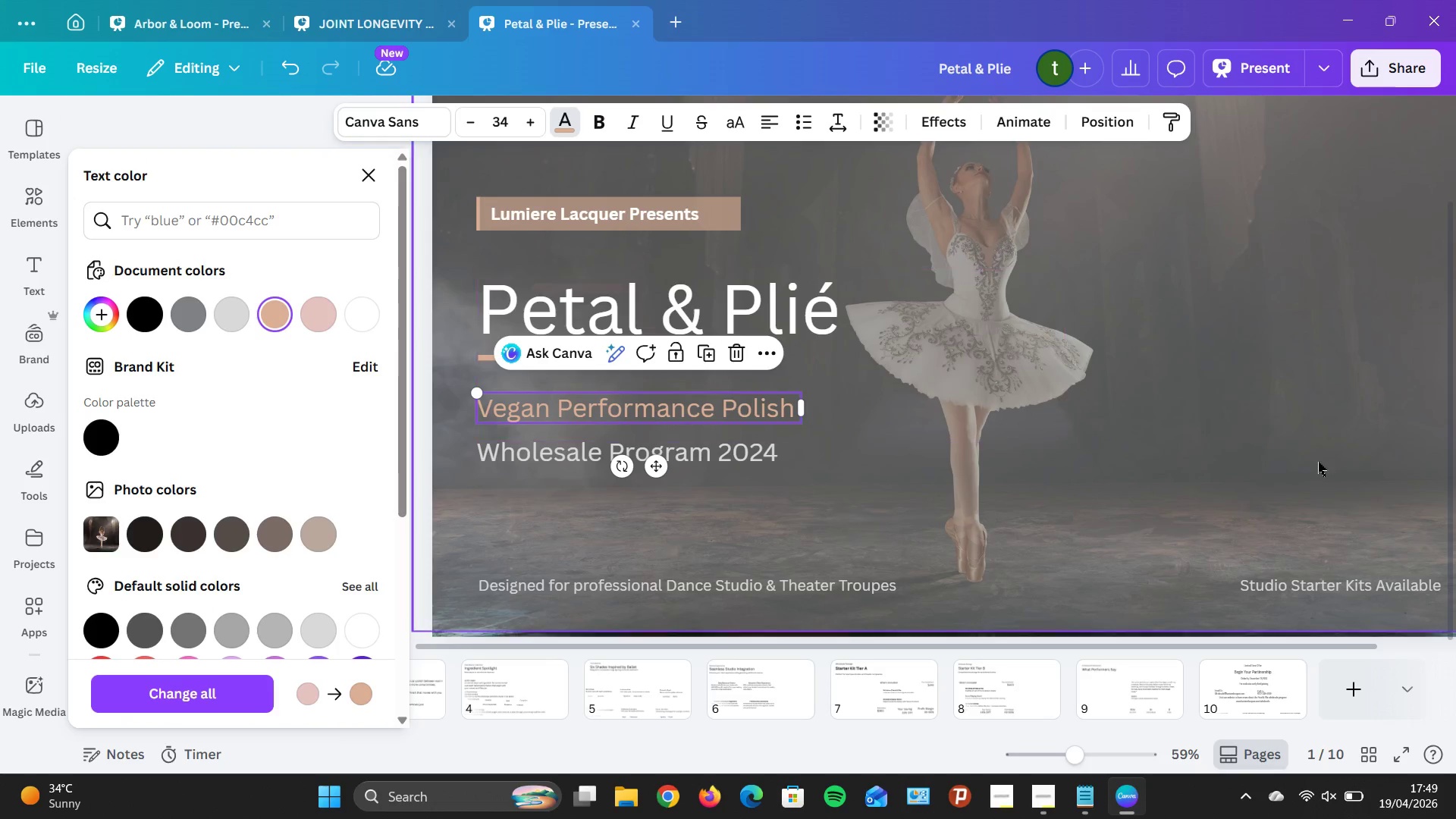 
scroll: coordinate [1316, 462], scroll_direction: down, amount: 2.0
 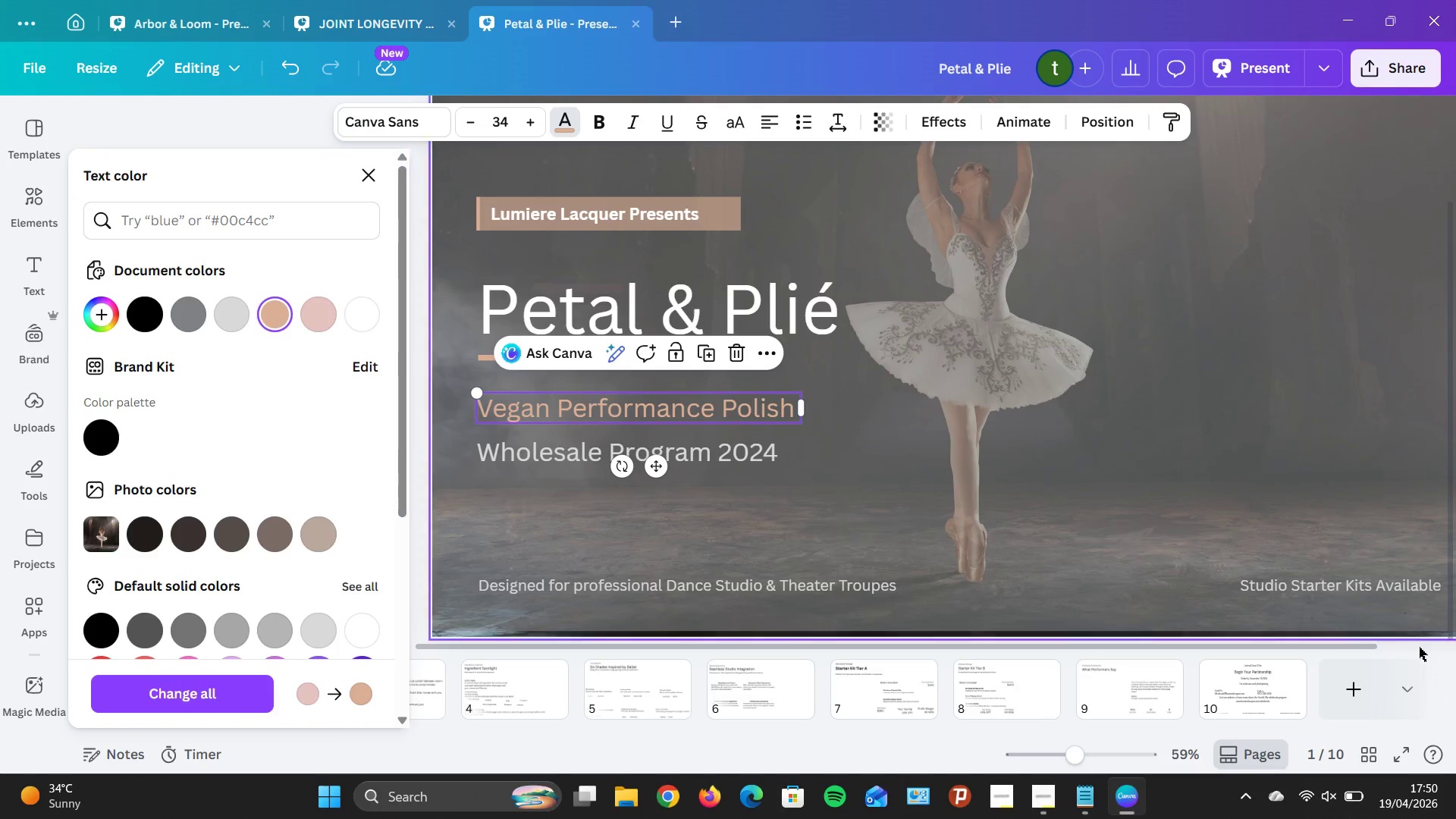 
left_click([1420, 648])
 